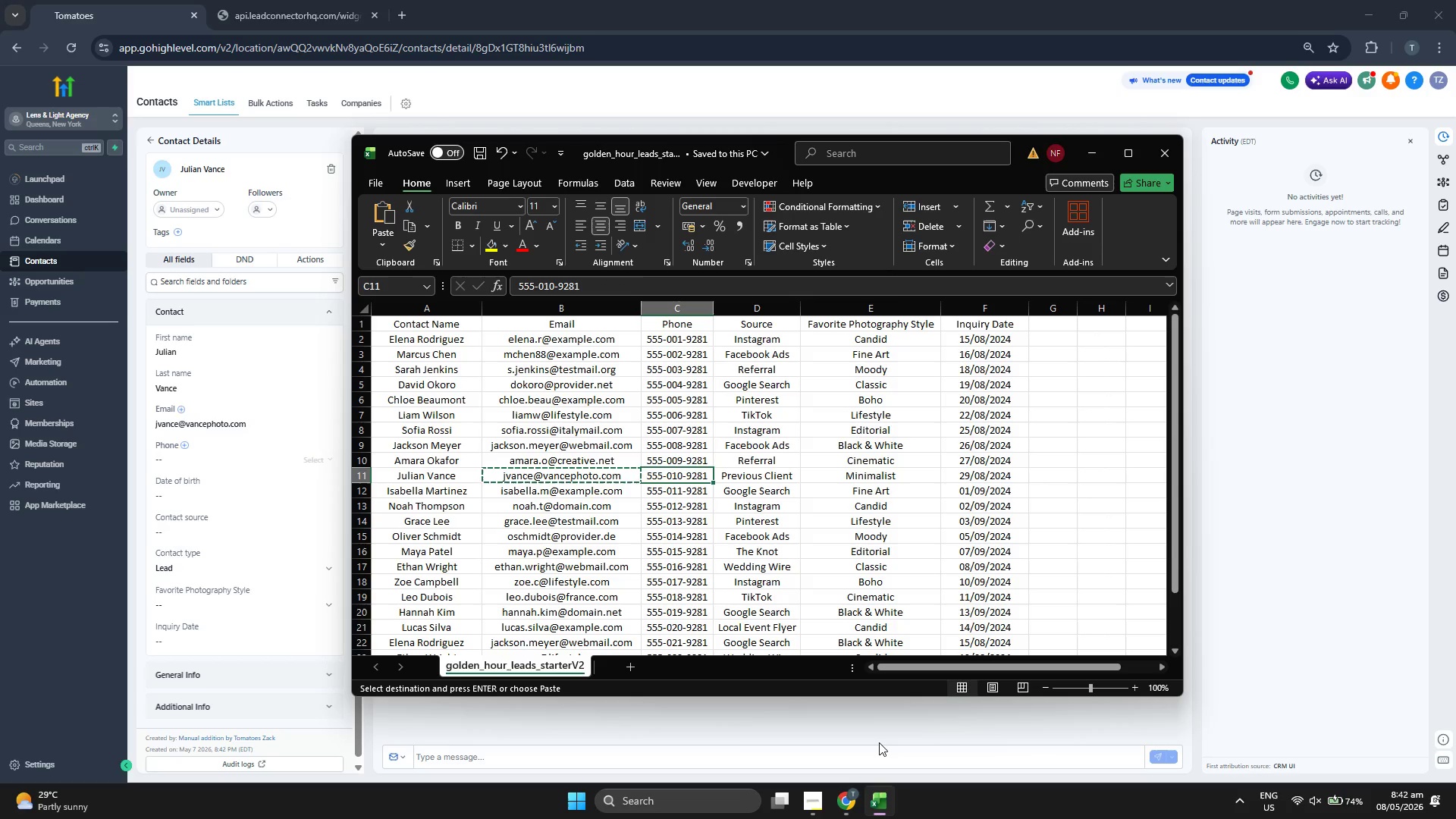 
key(Control+C)
 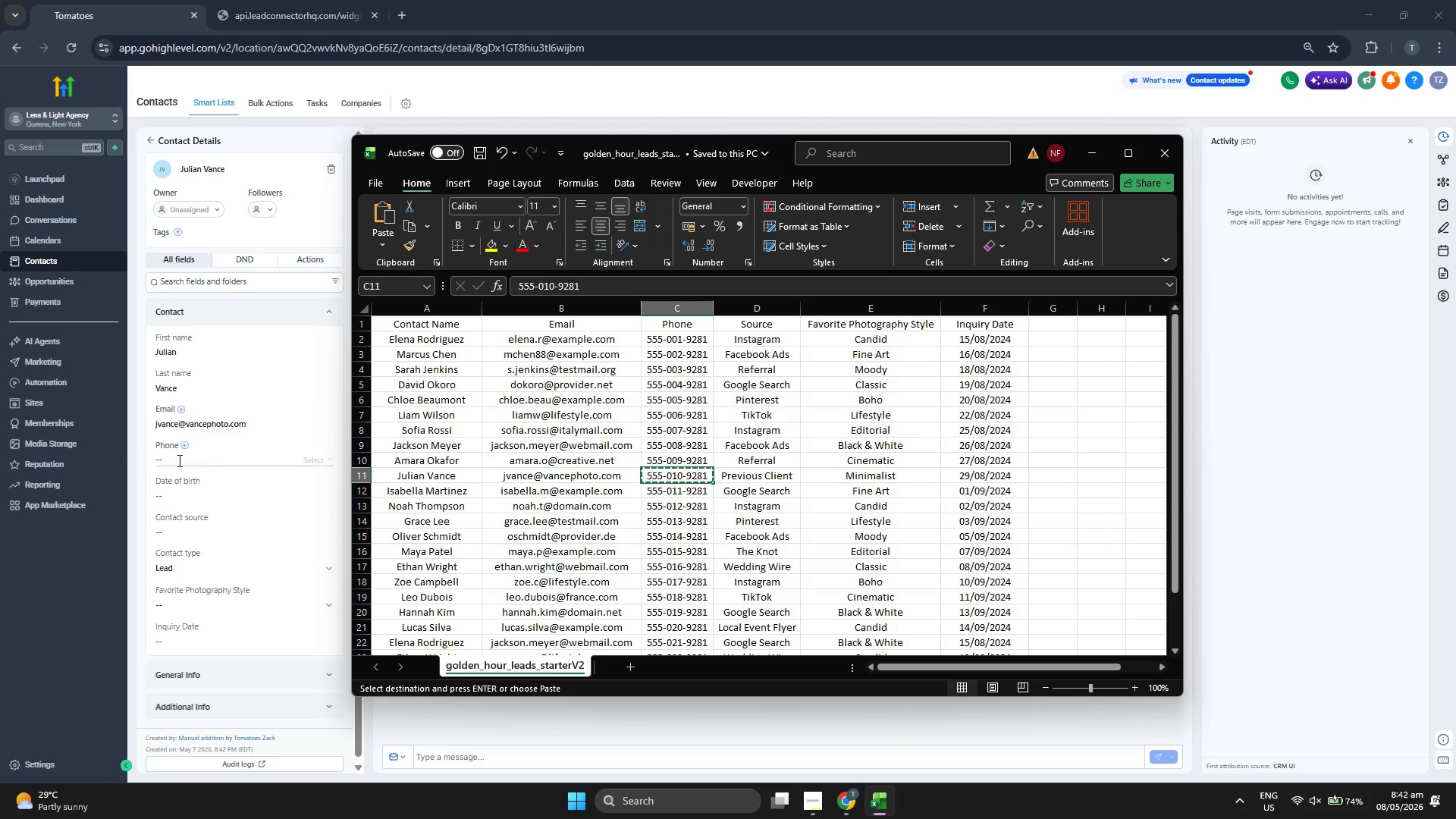 
left_click([209, 458])
 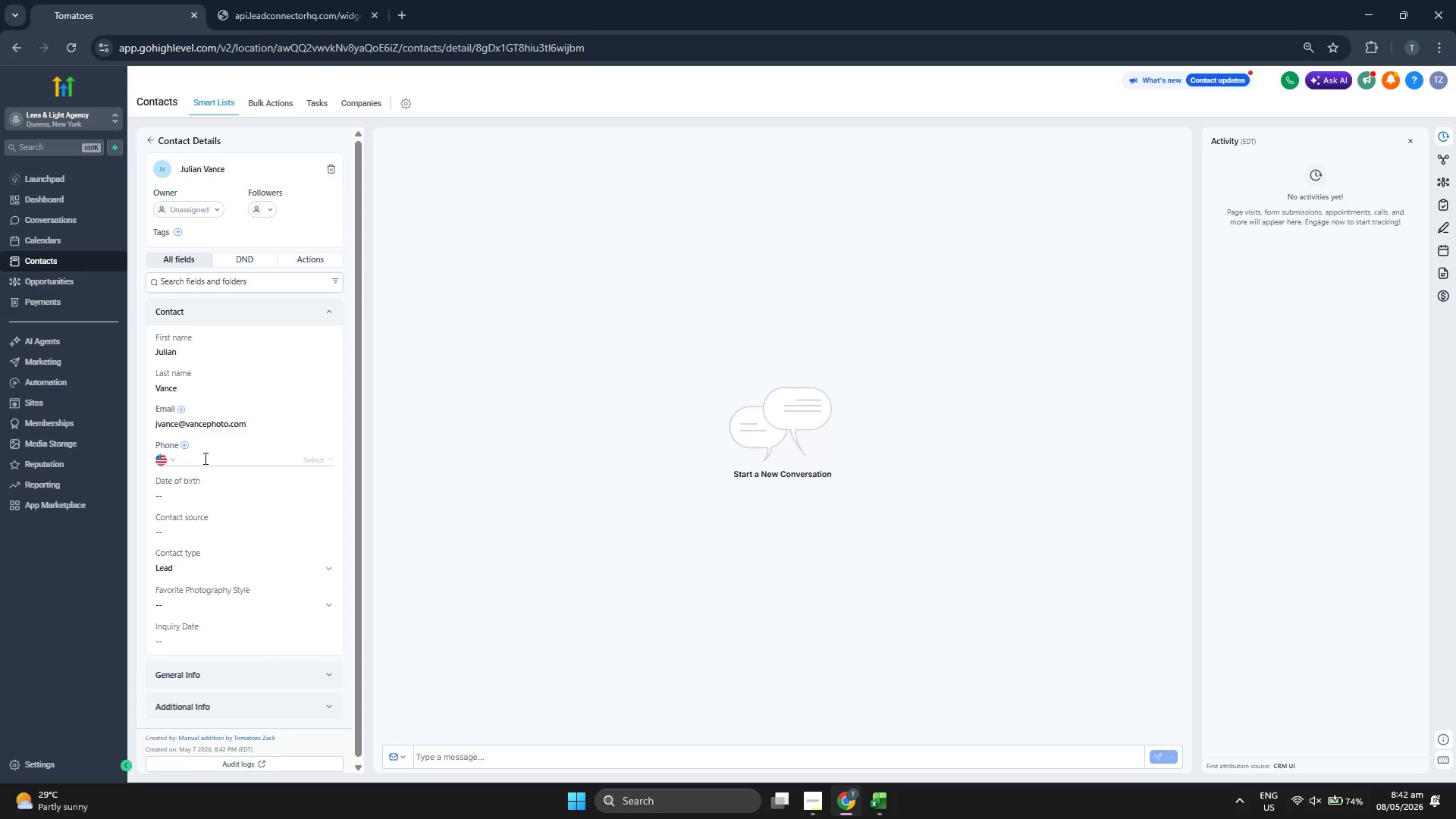 
key(Shift+Equal)
 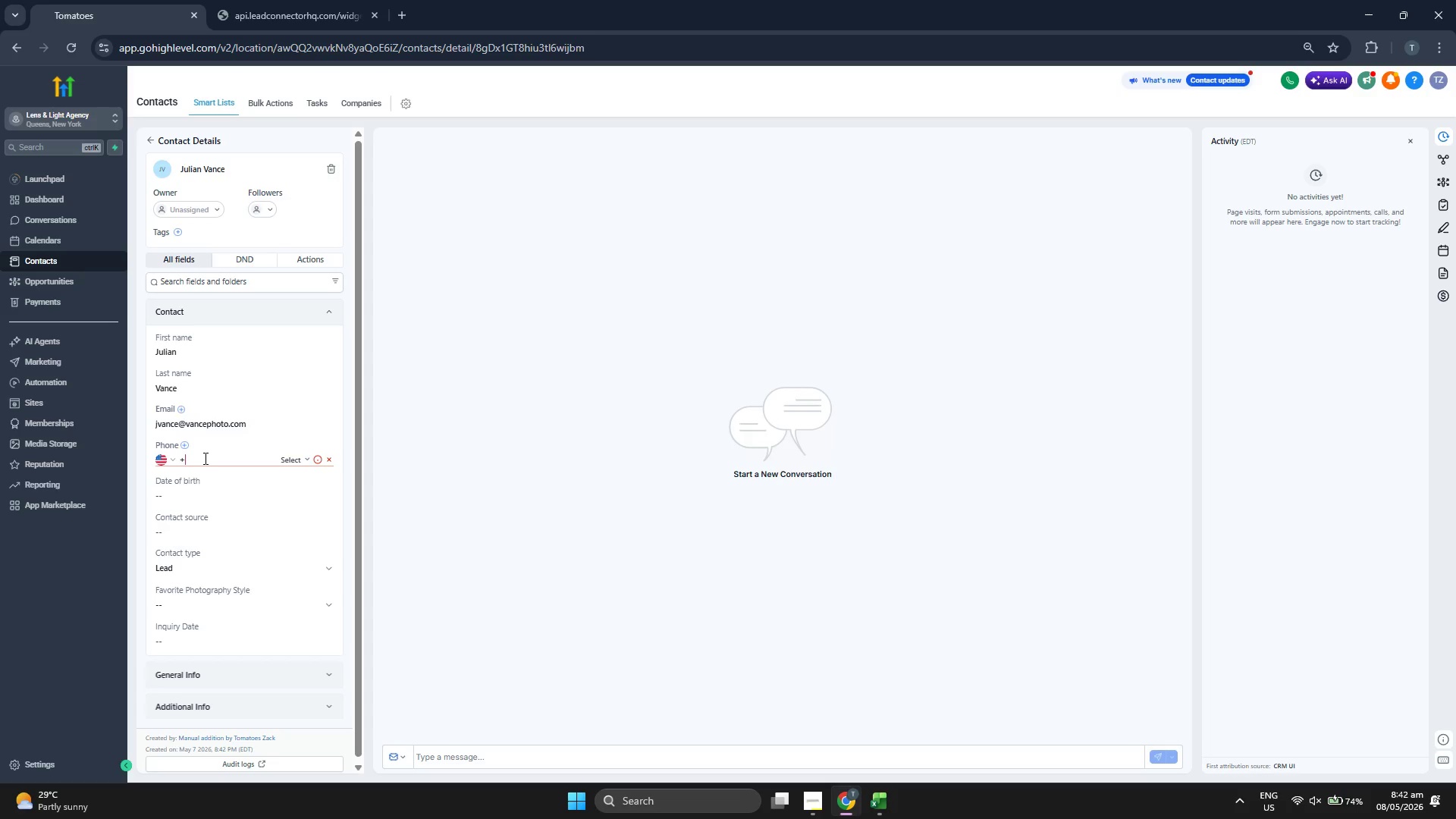 
key(1)
 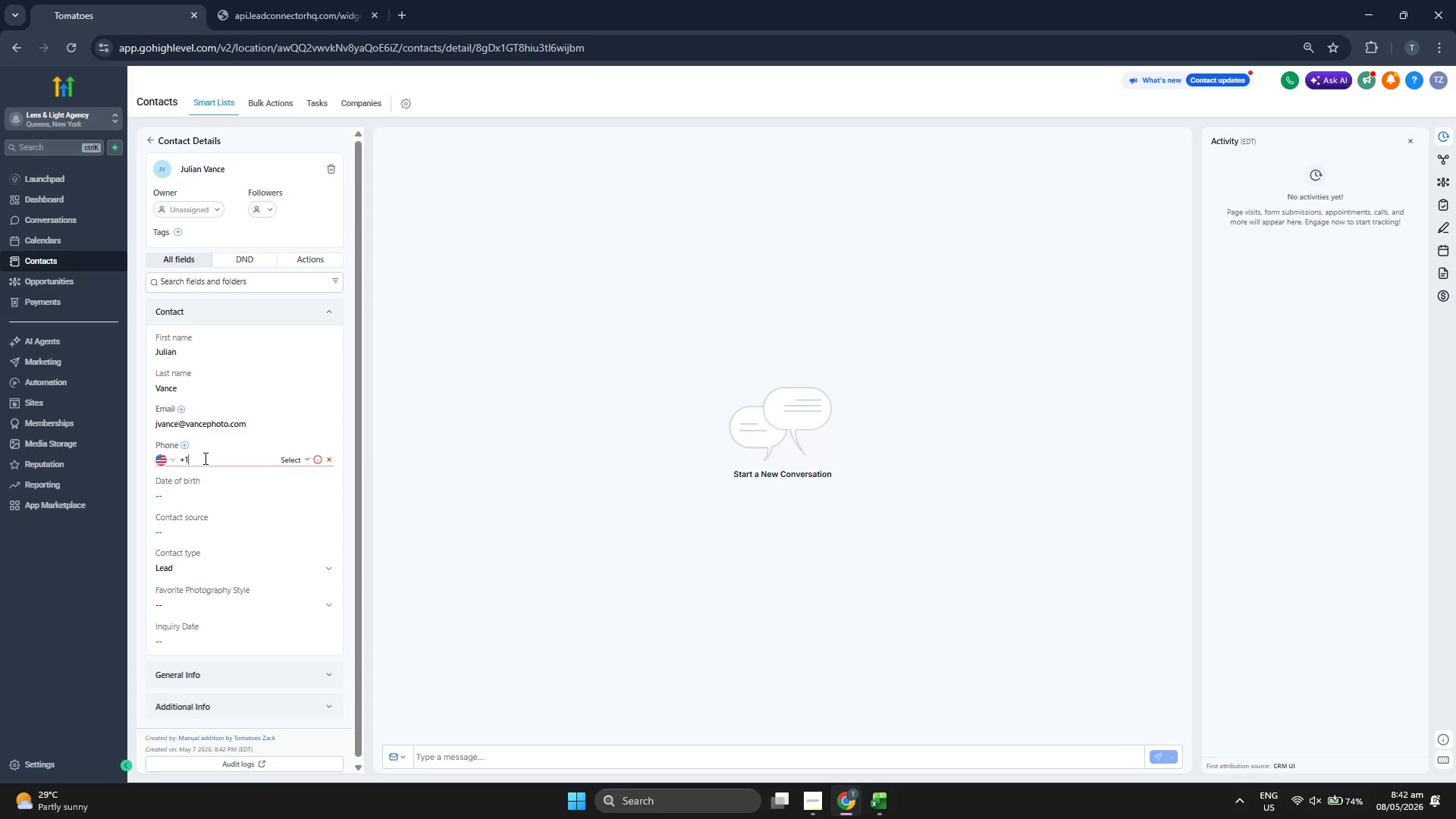 
key(Control+V)
 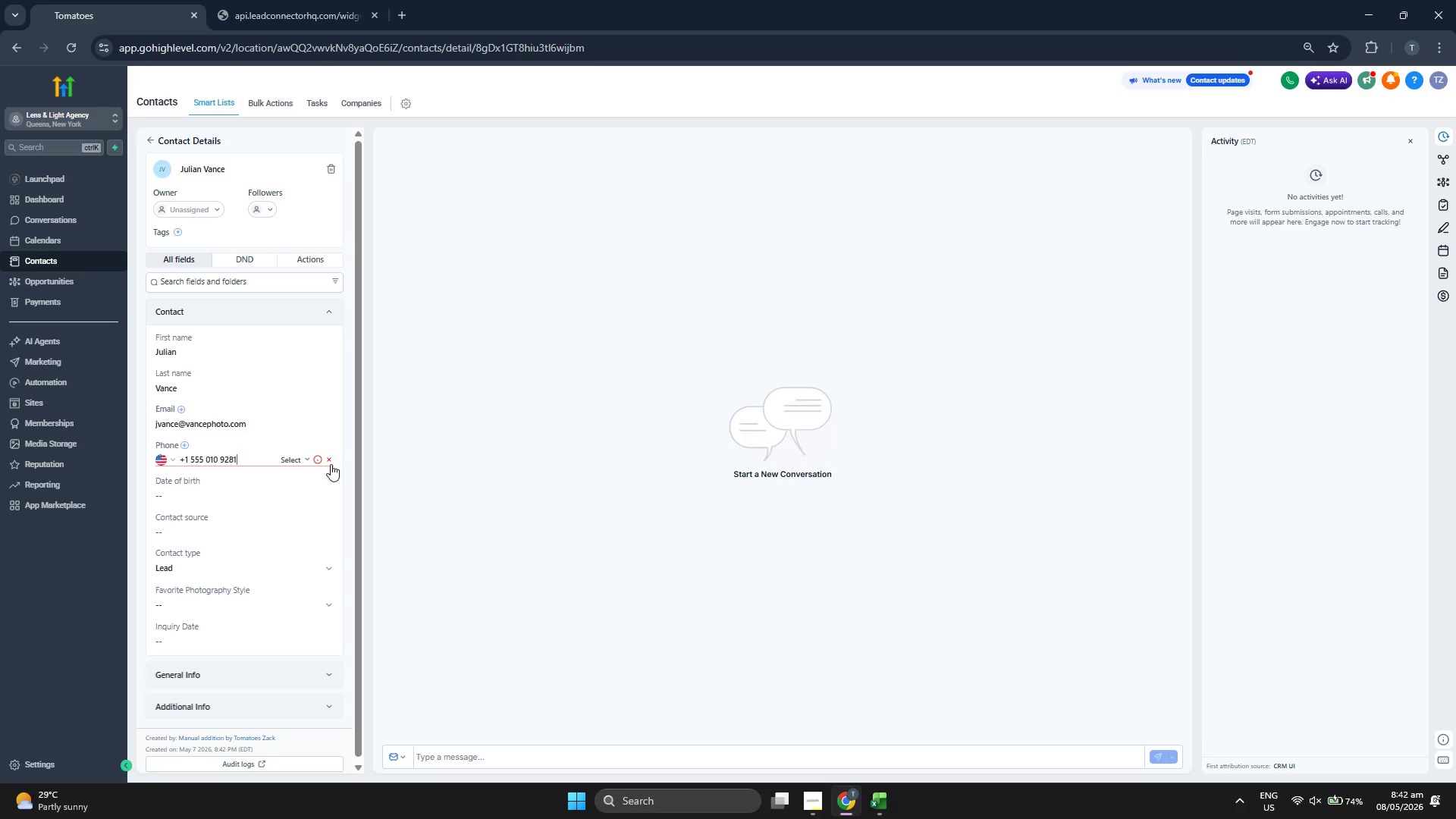 
left_click([286, 463])
 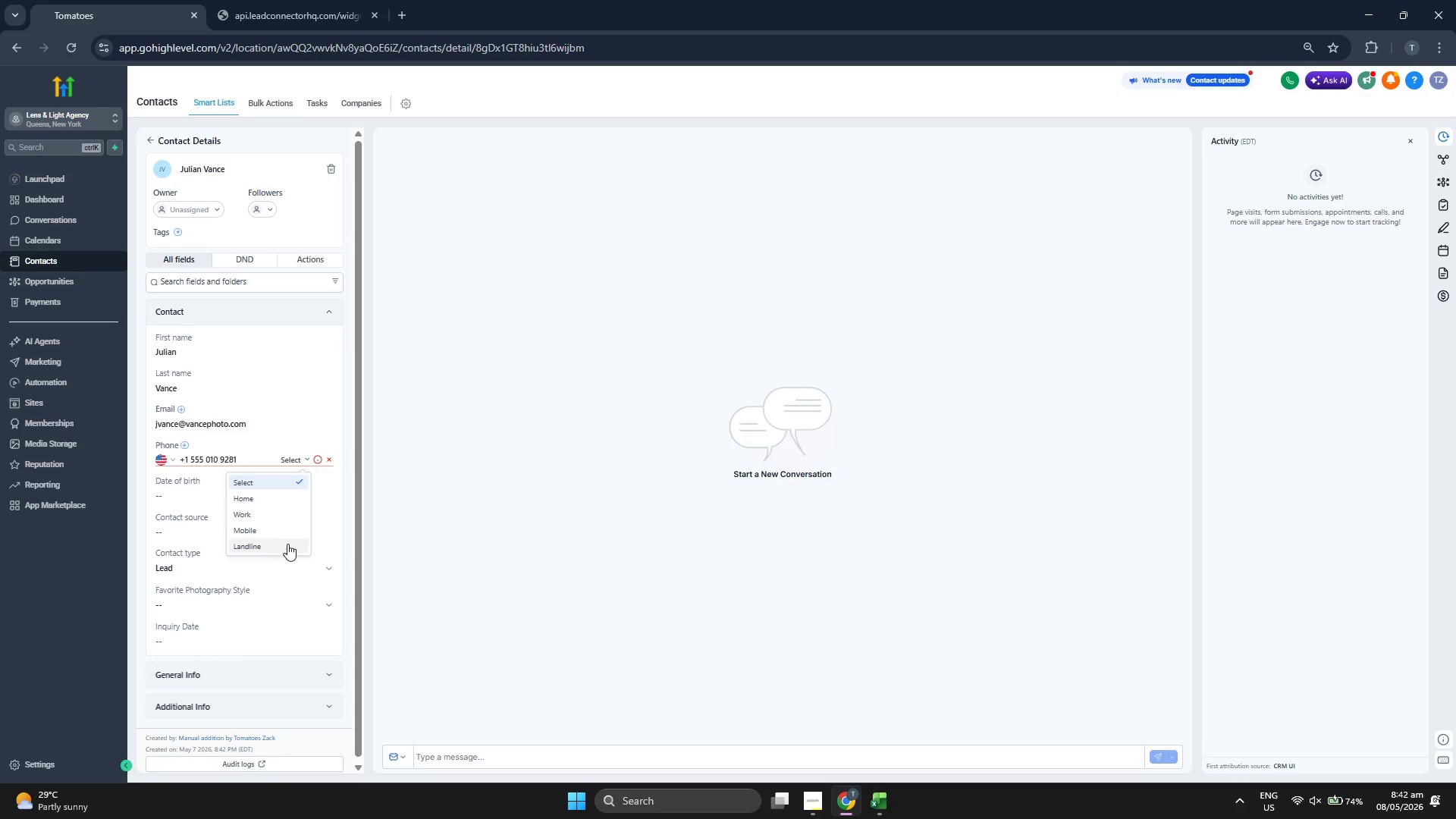 
left_click([287, 528])
 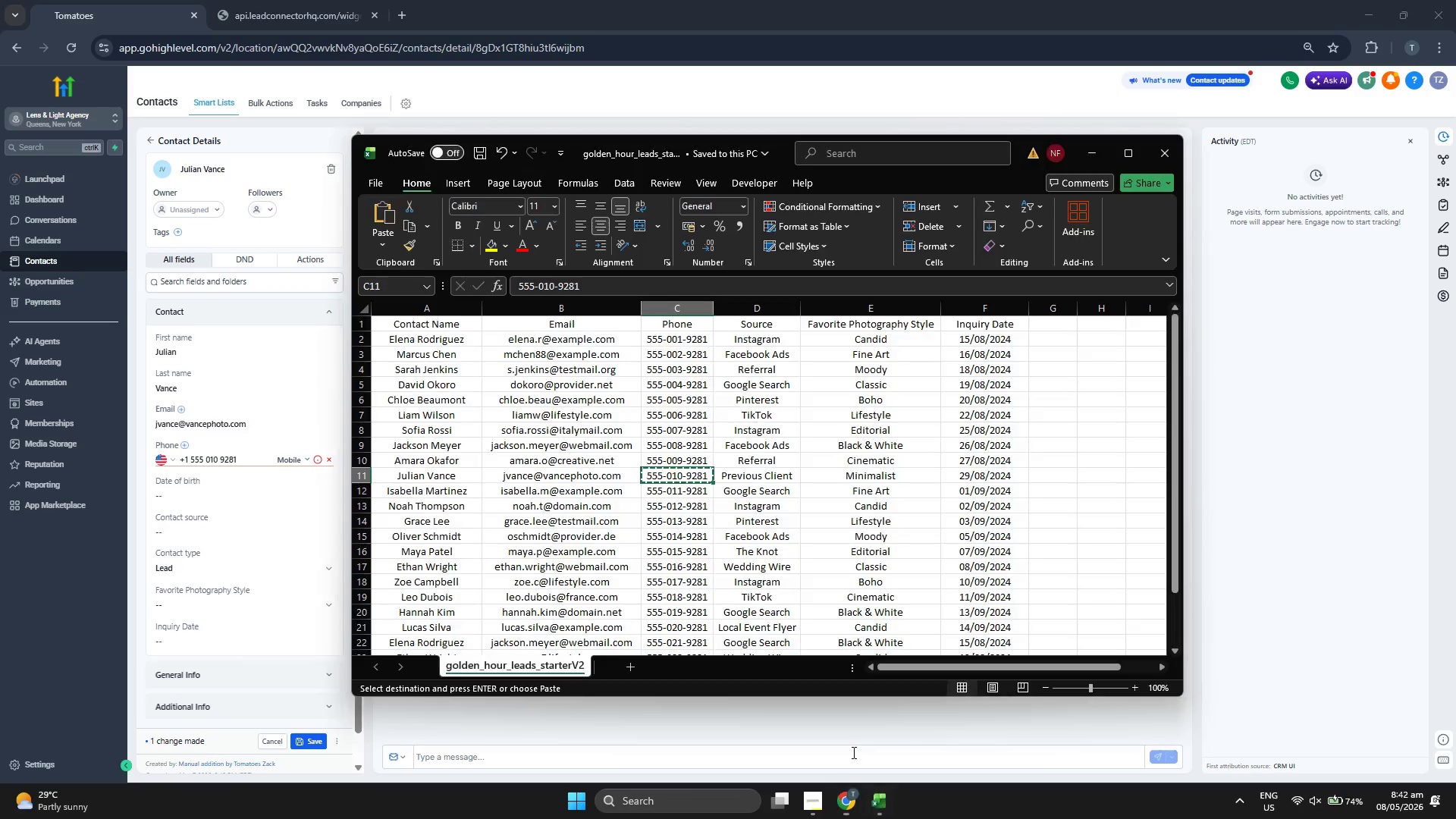 
key(ArrowRight)
 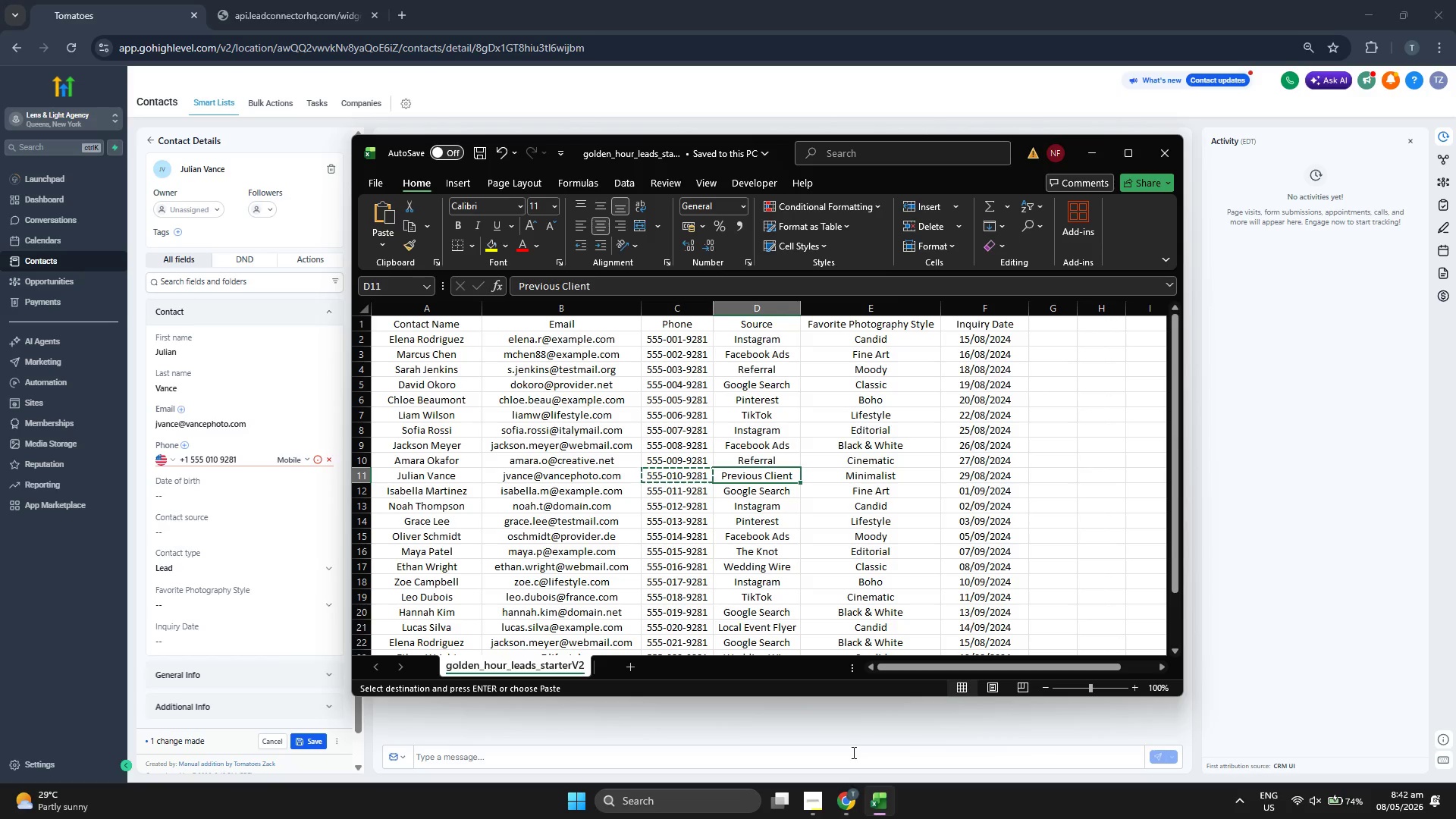 
key(Control+ControlLeft)
 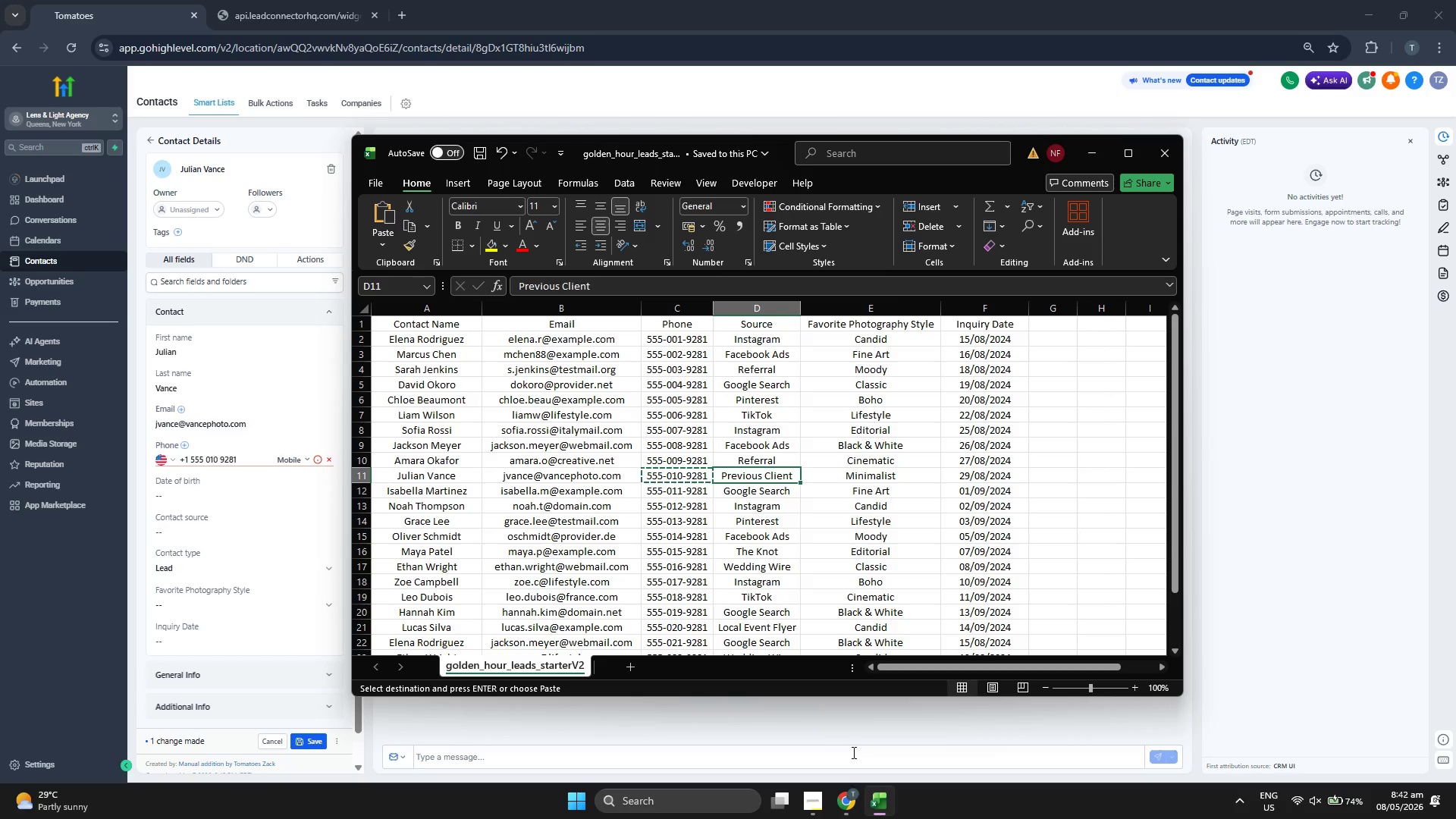 
key(Control+C)
 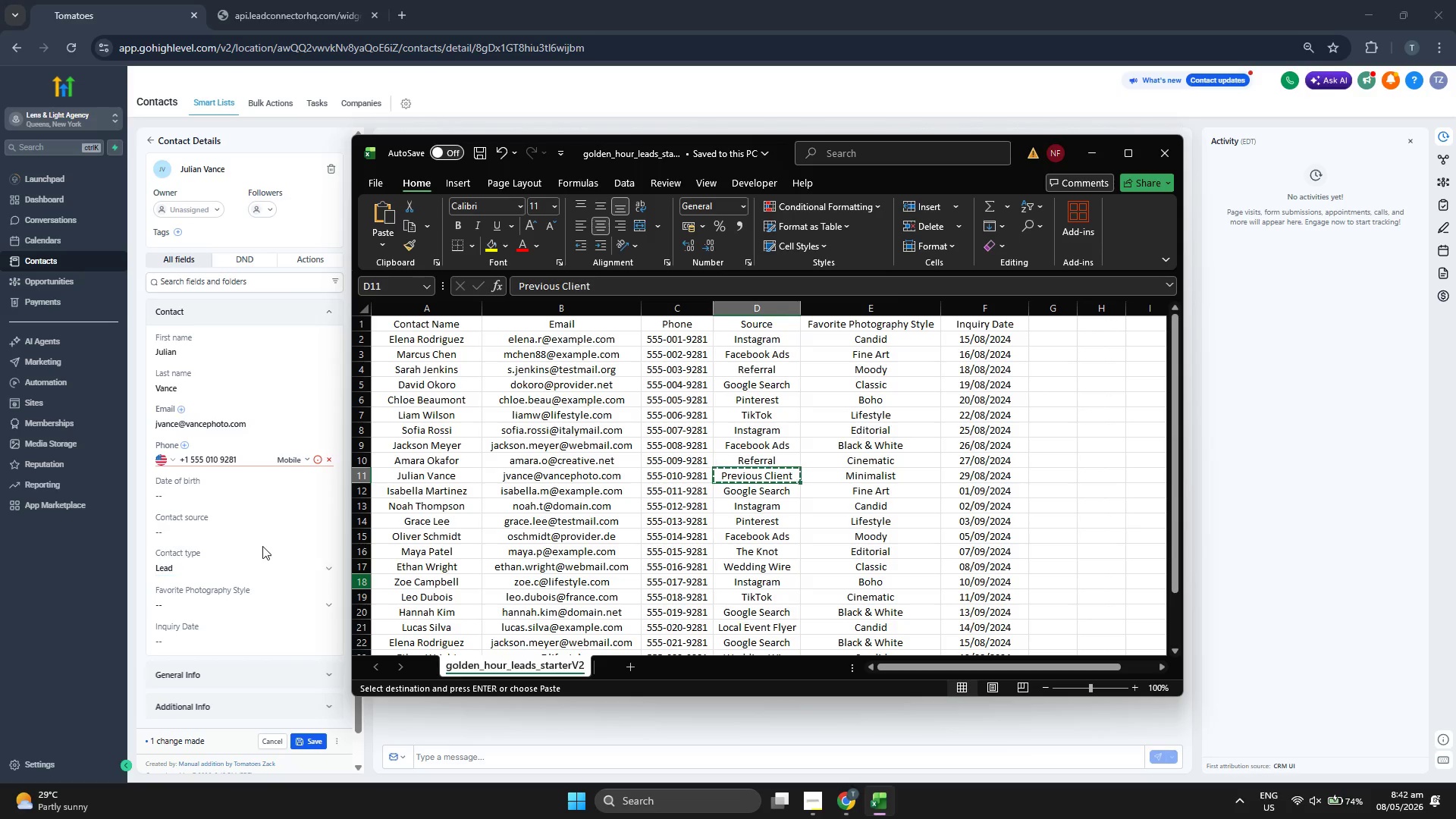 
left_click([259, 530])
 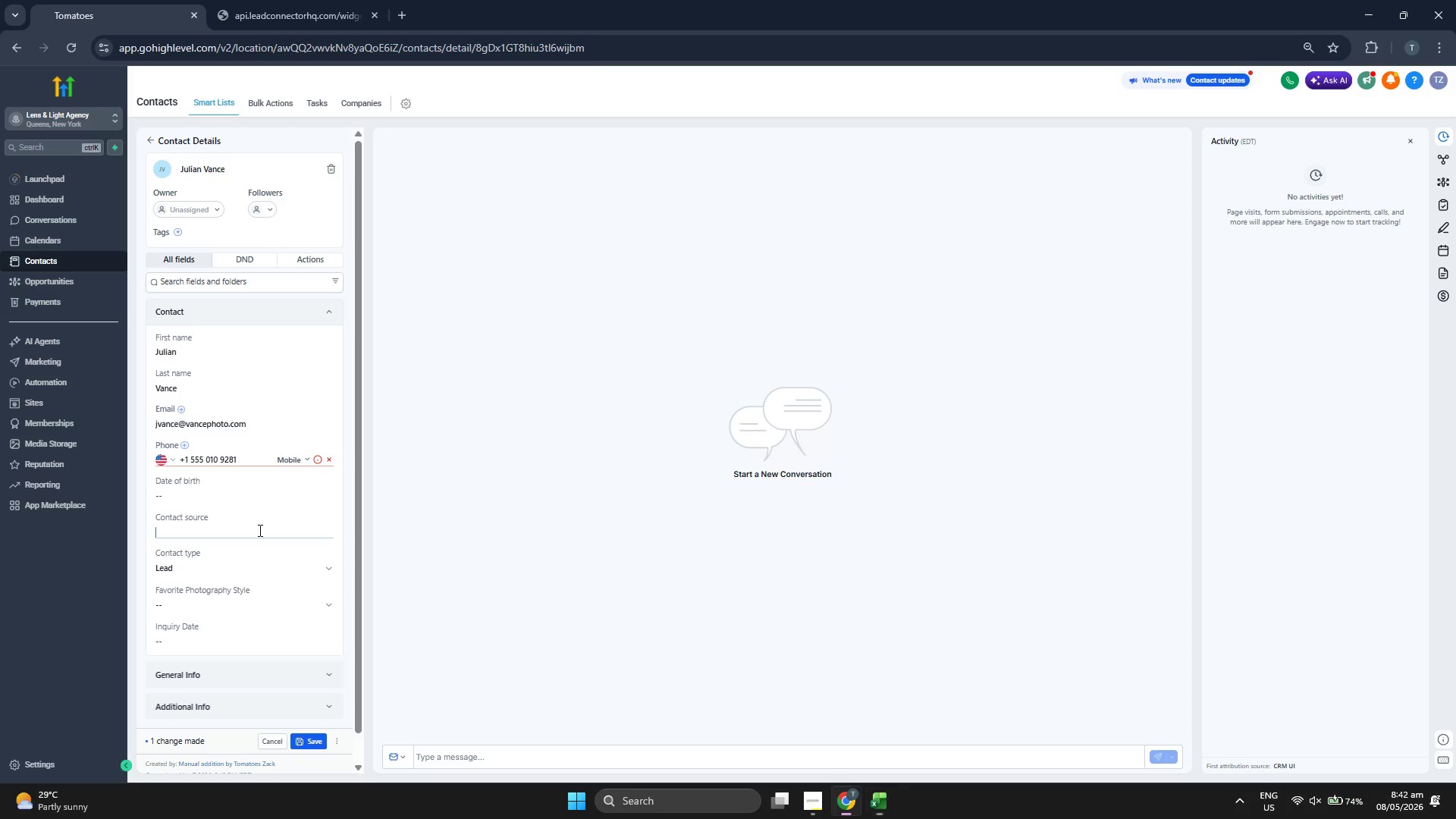 
key(Control+V)
 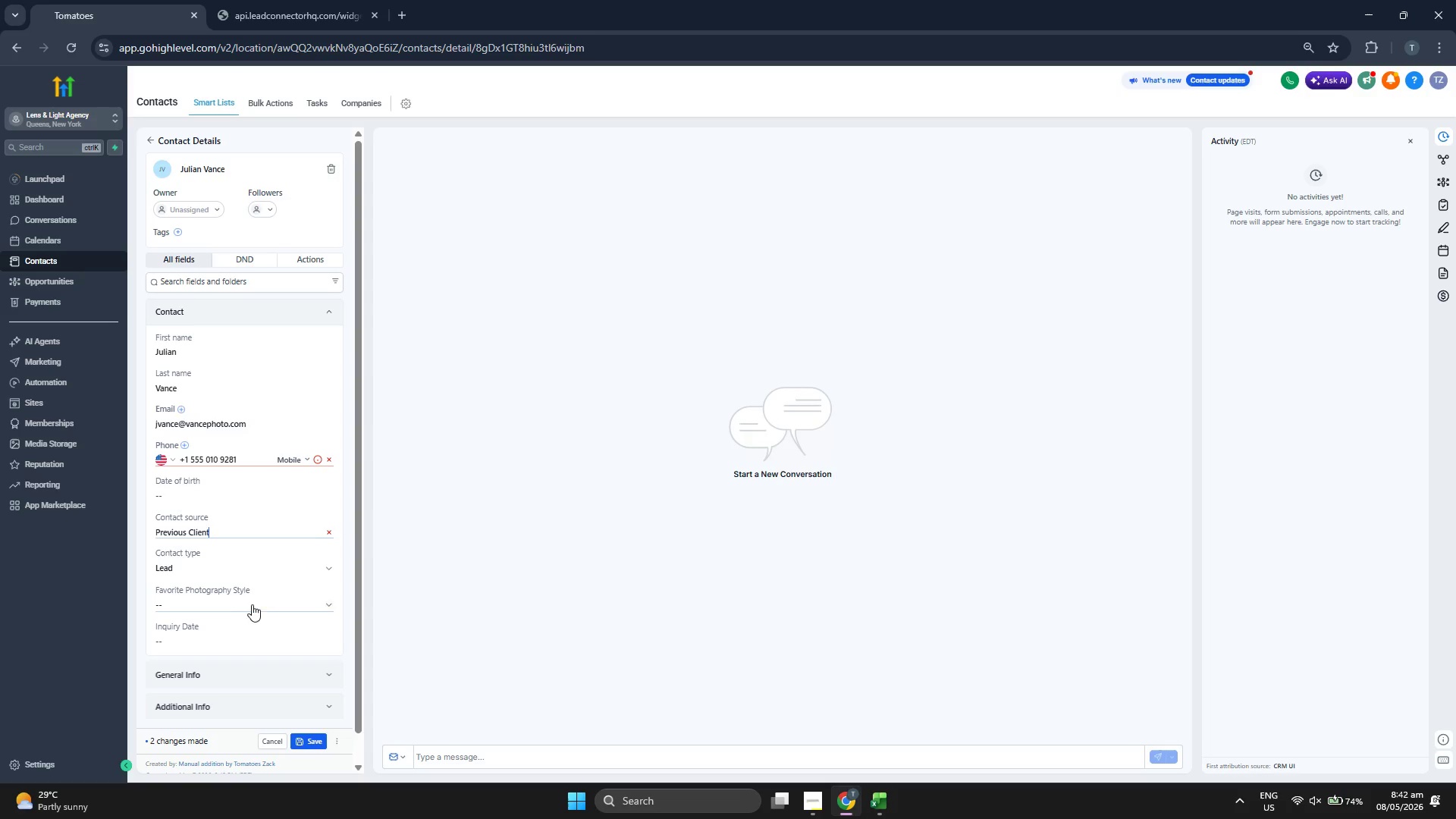 
left_click([253, 610])
 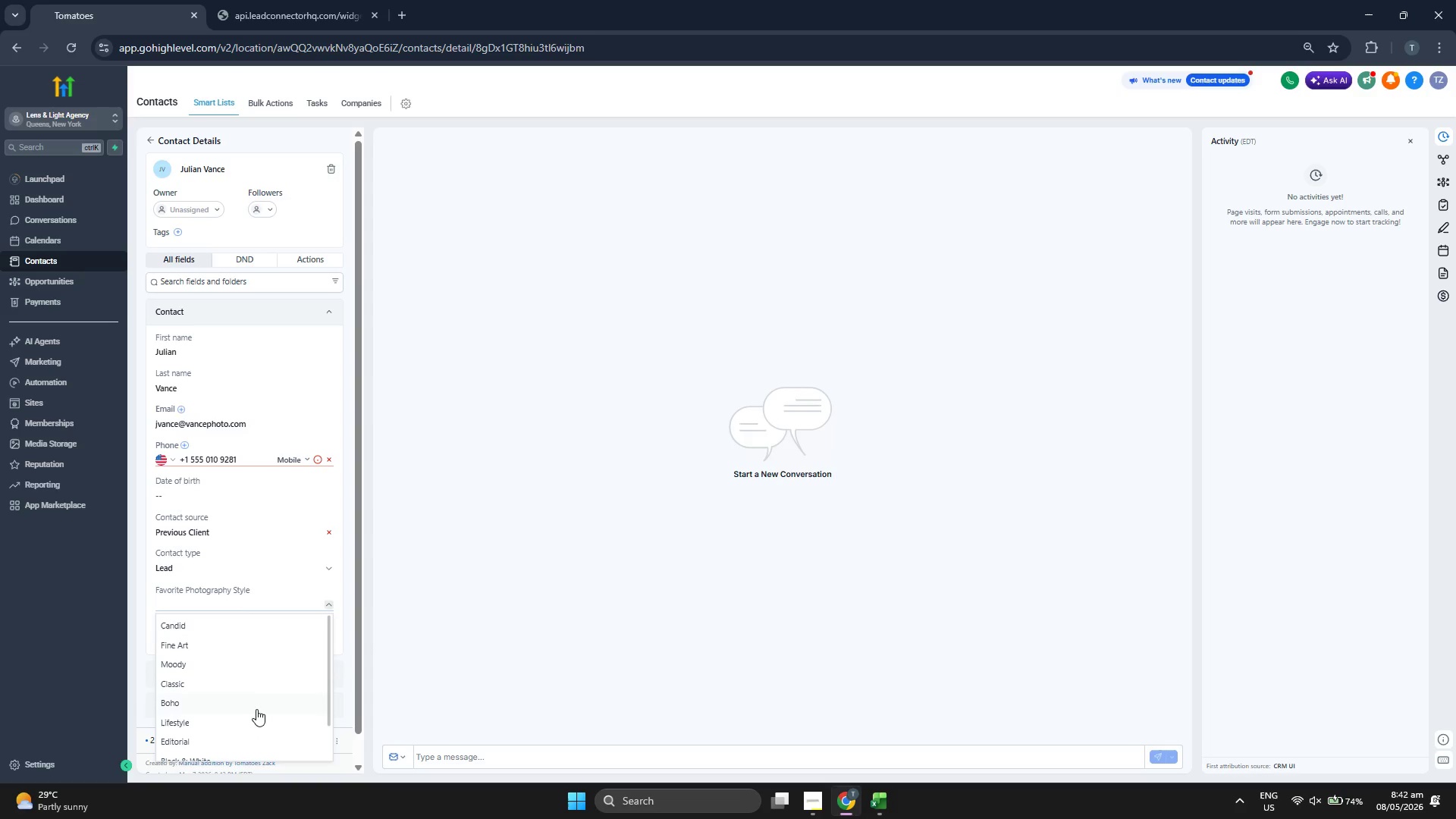 
scroll: coordinate [256, 711], scroll_direction: down, amount: 2.0
 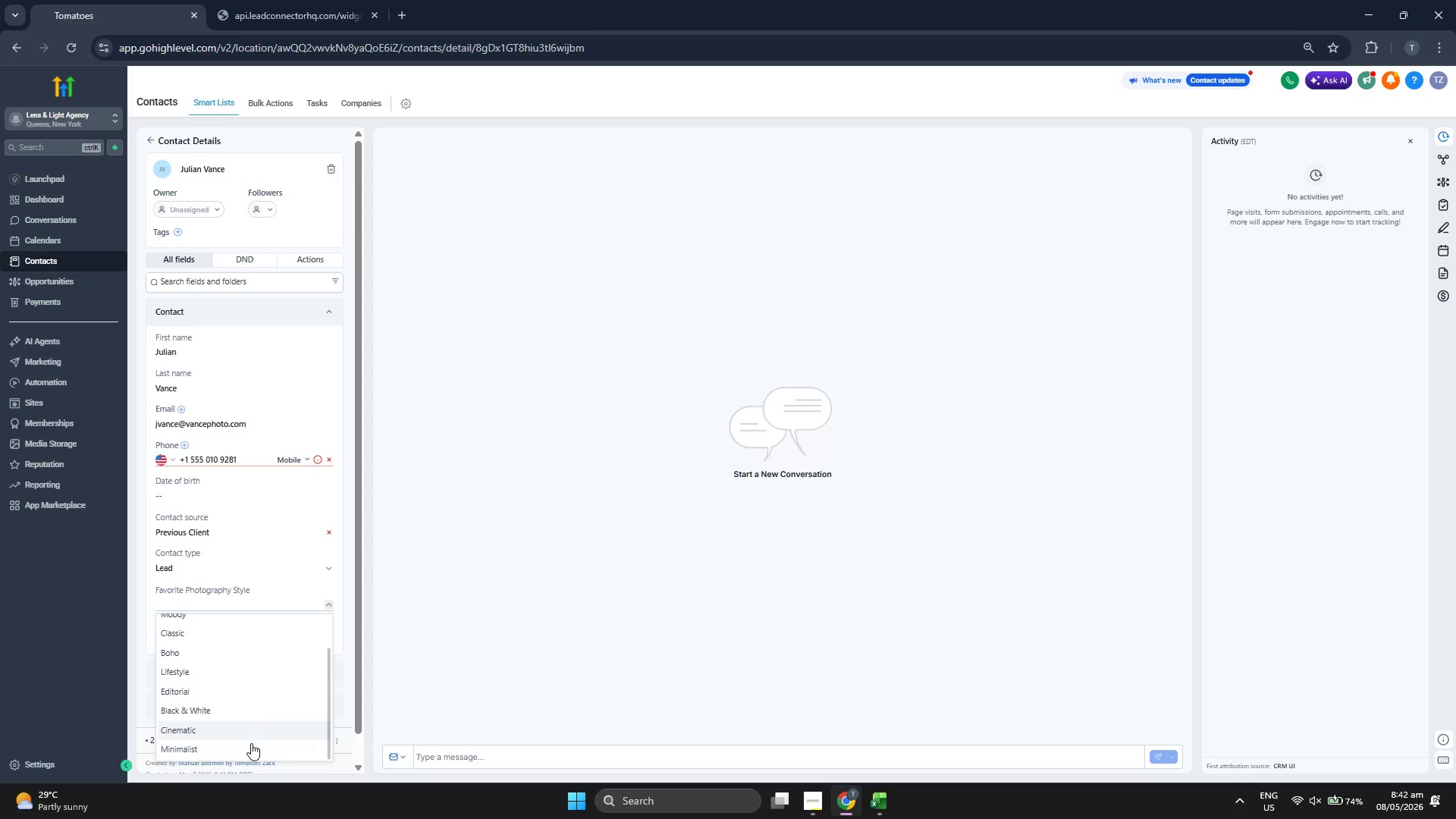 
left_click([253, 744])
 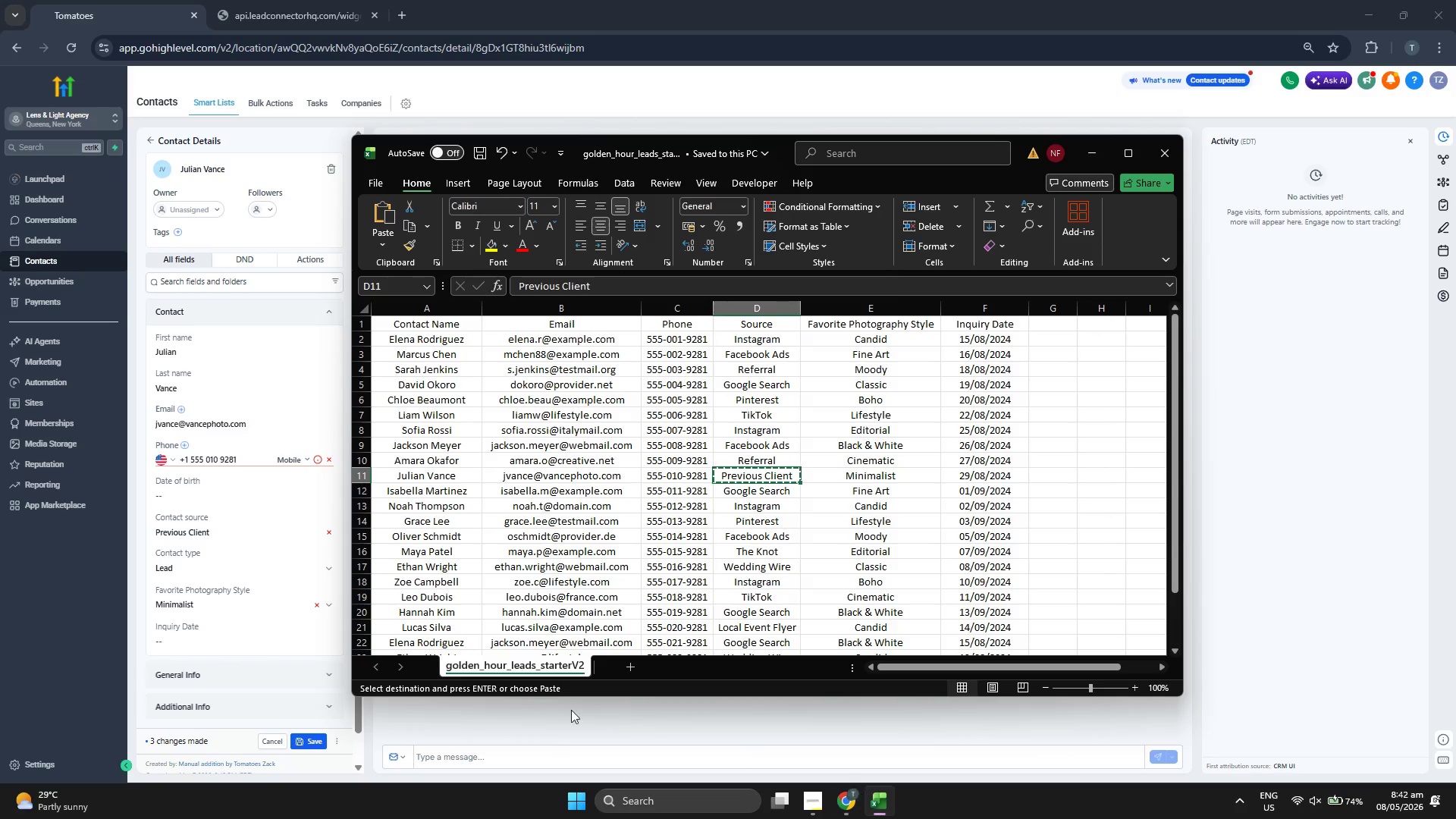 
left_click([246, 635])
 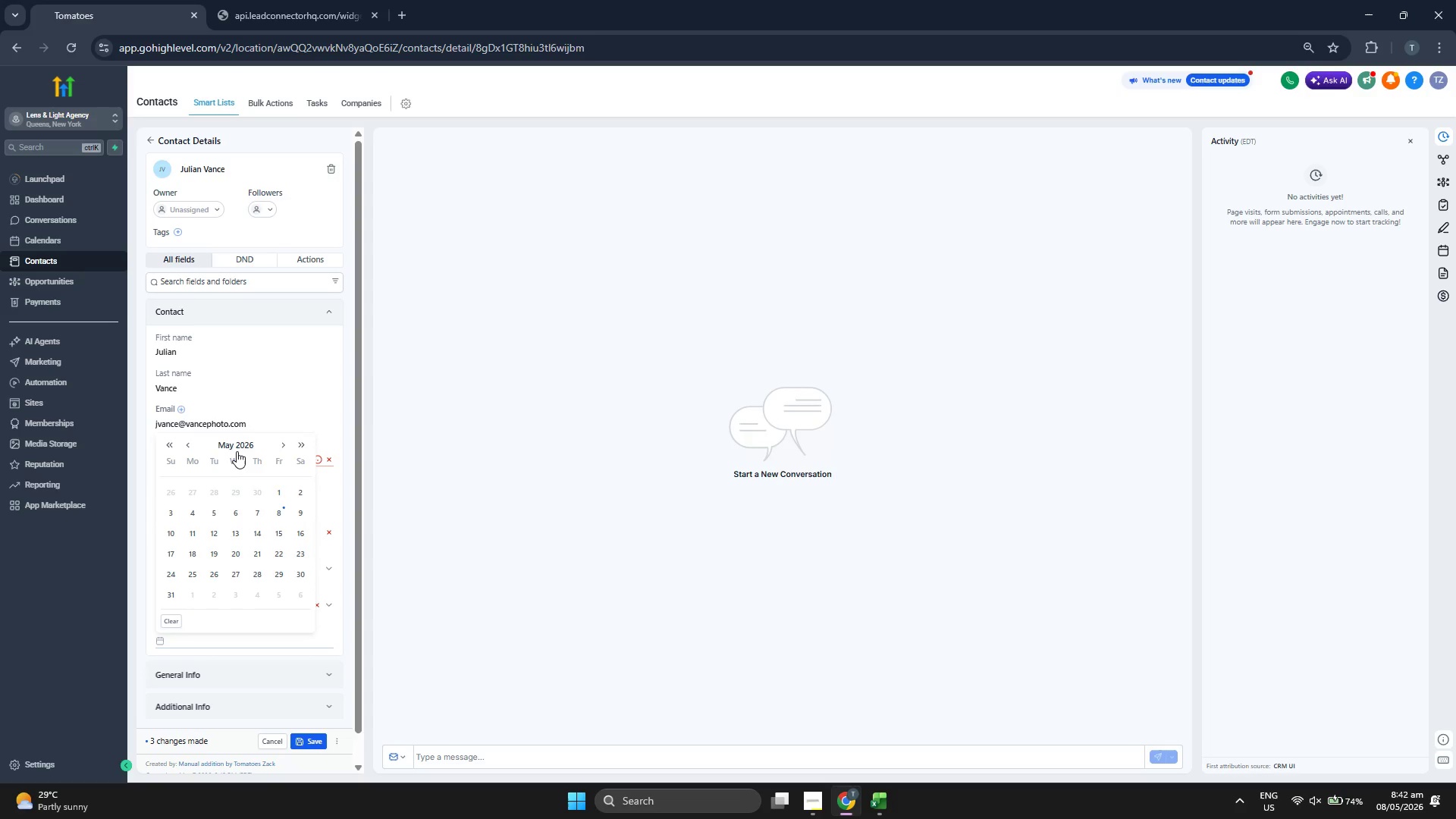 
left_click([237, 450])
 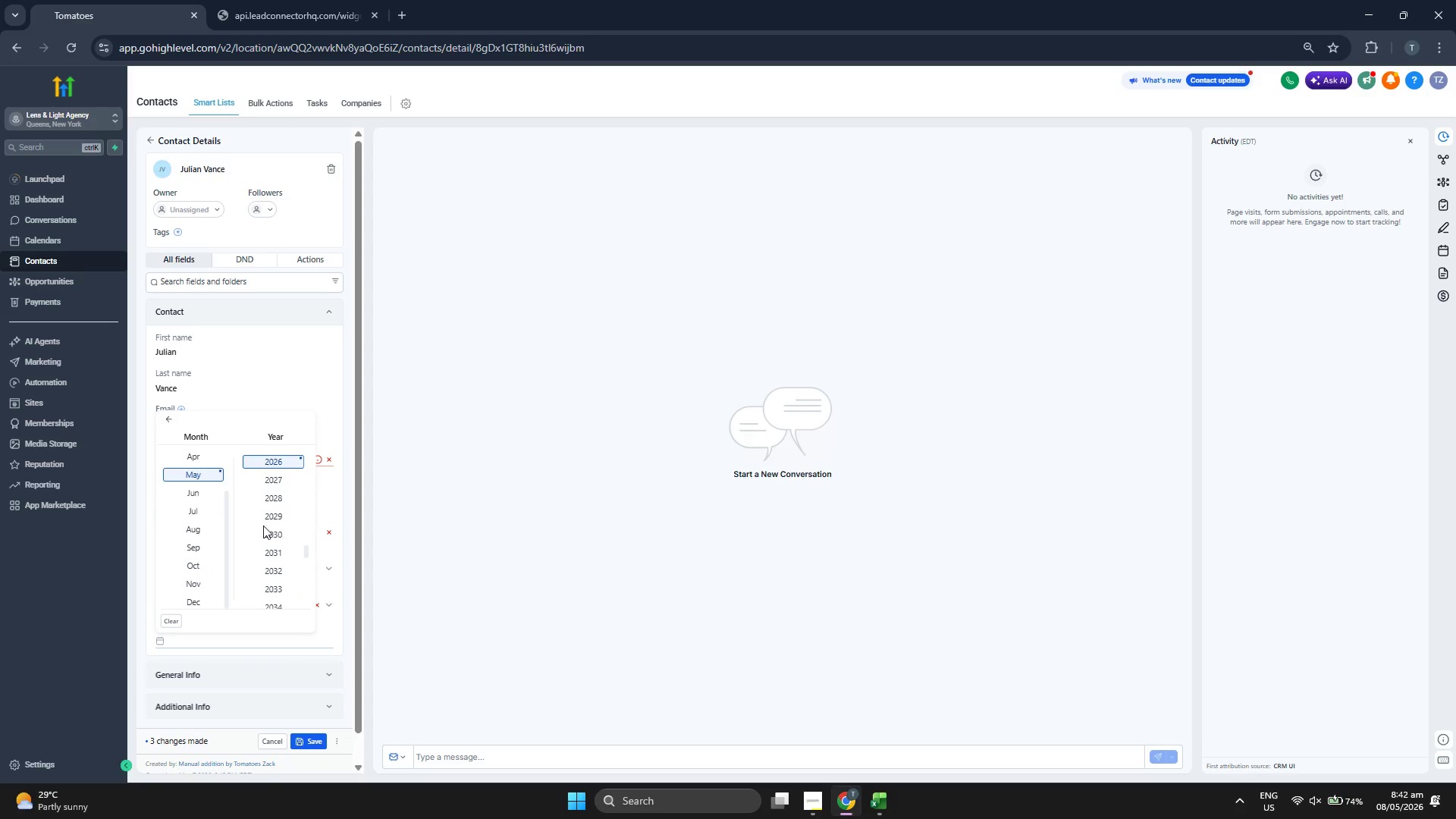 
scroll: coordinate [263, 526], scroll_direction: up, amount: 1.0
 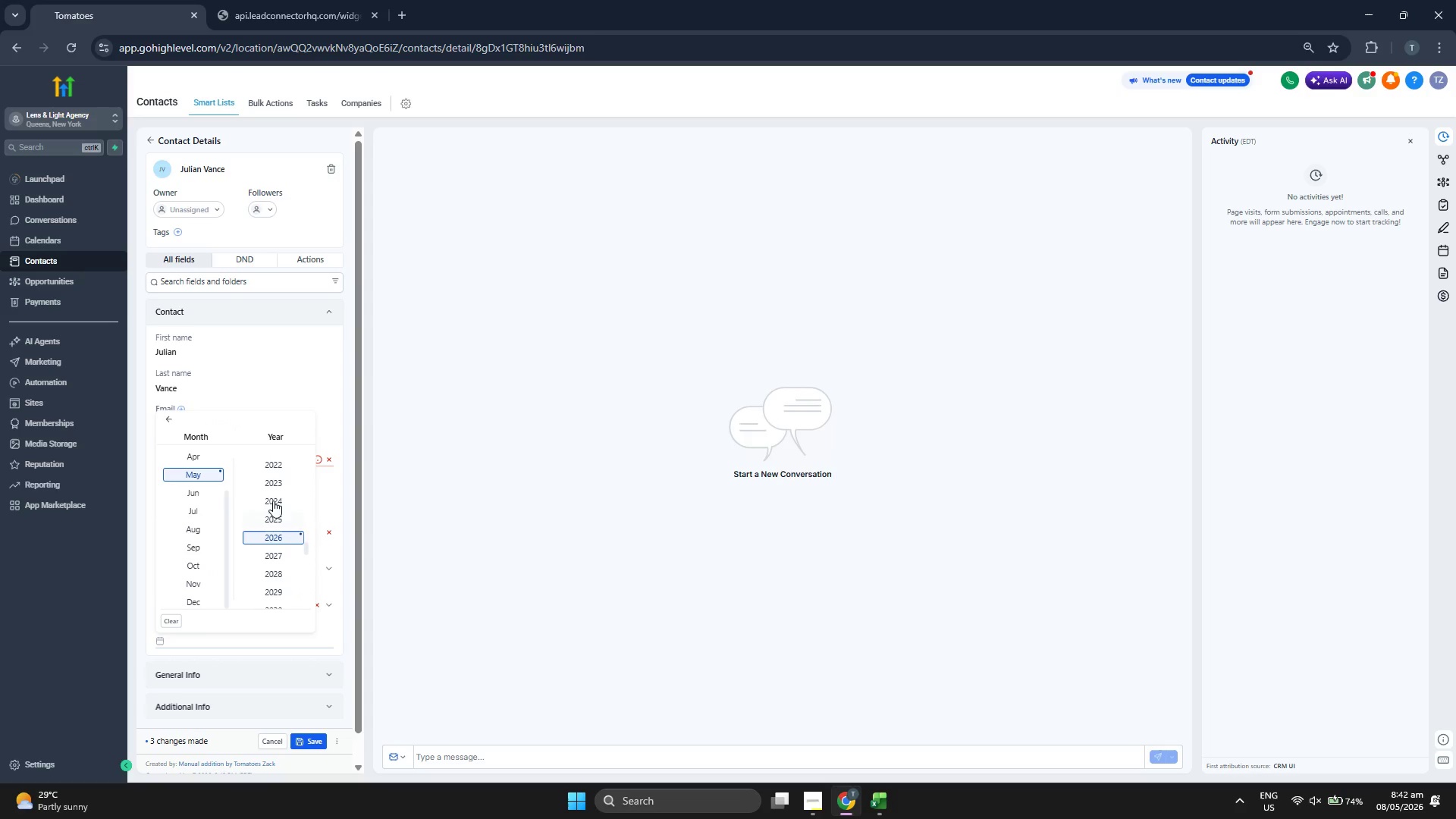 
left_click([275, 493])
 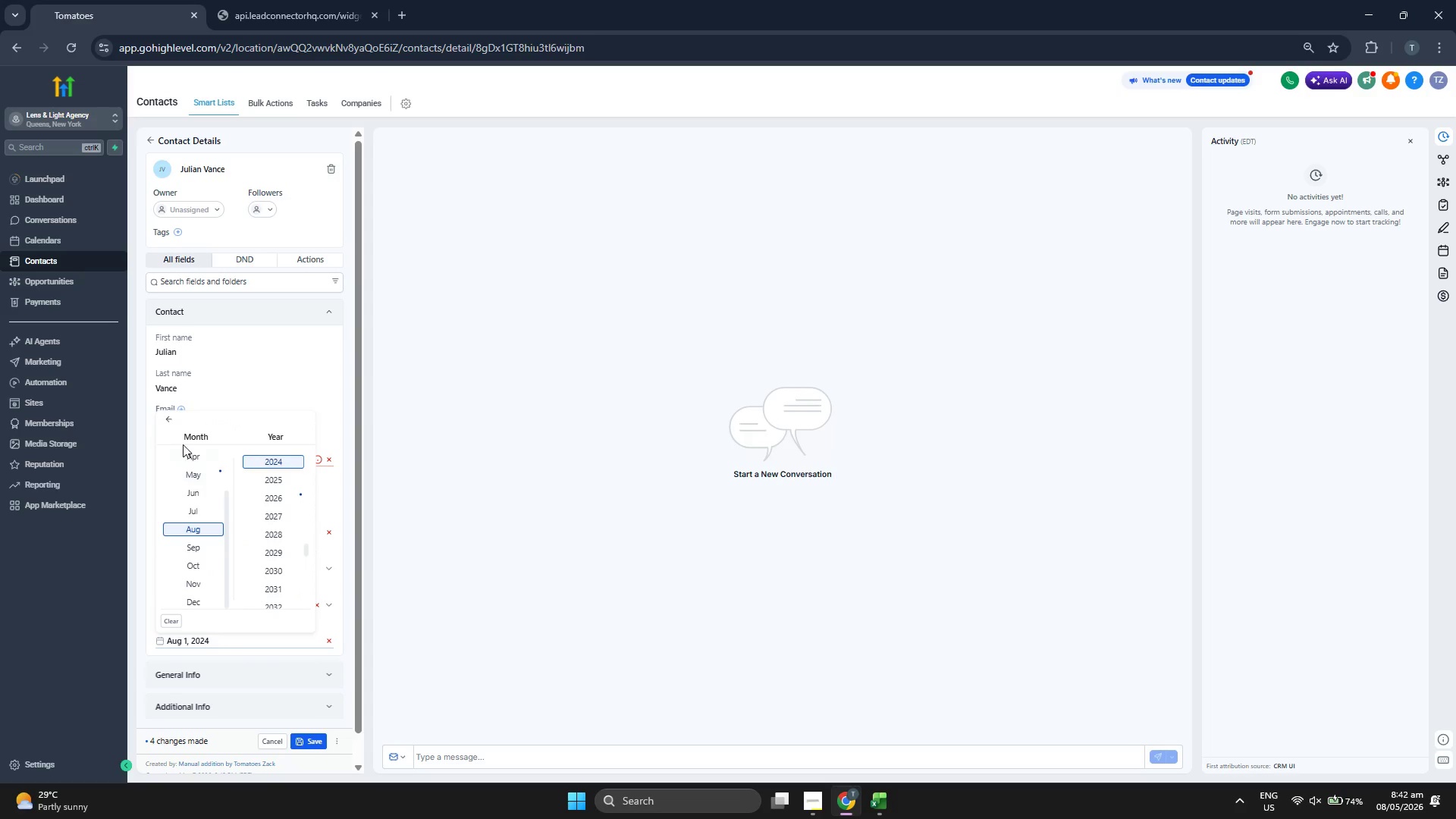 
left_click([169, 422])
 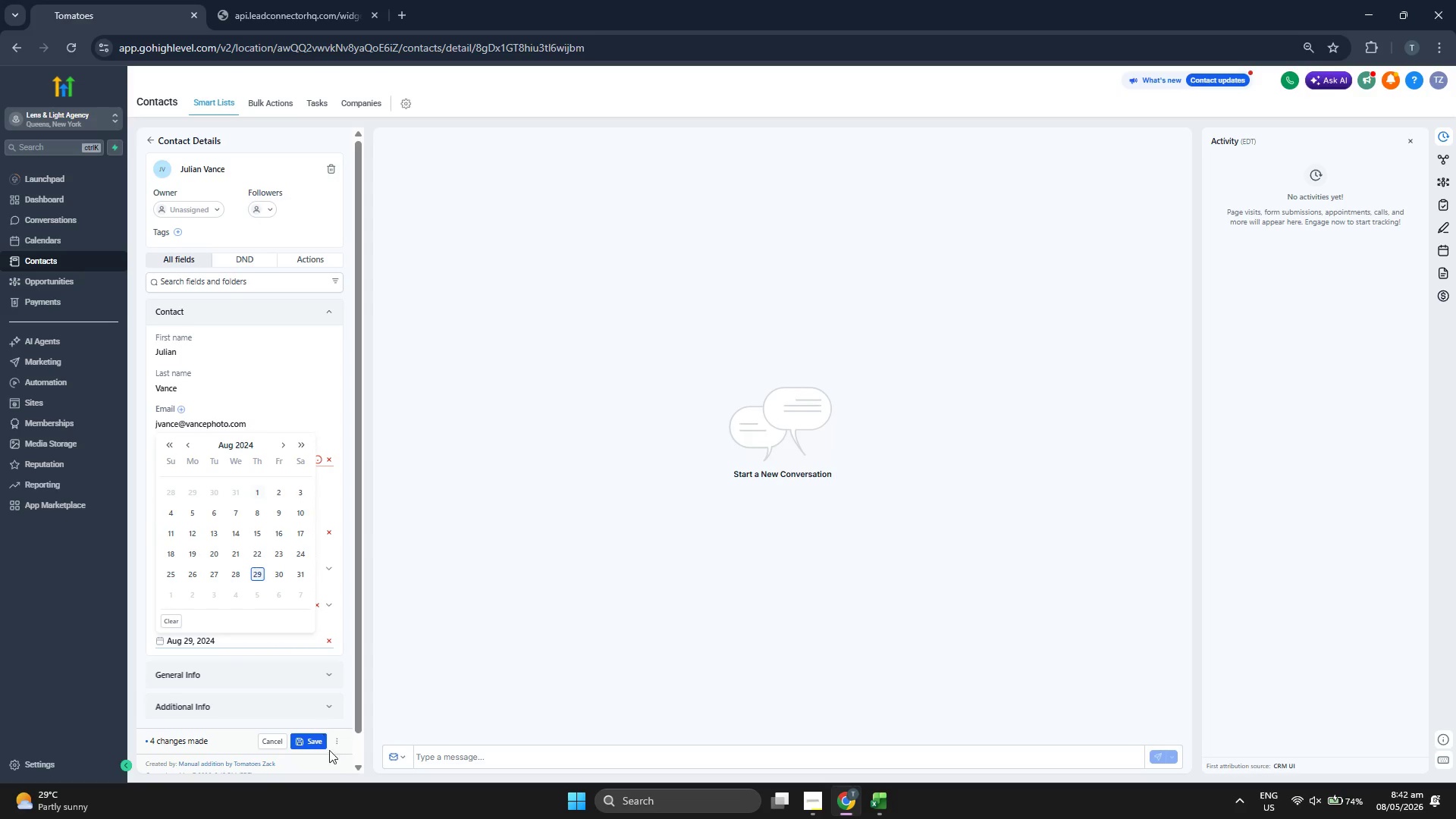 
left_click([306, 739])
 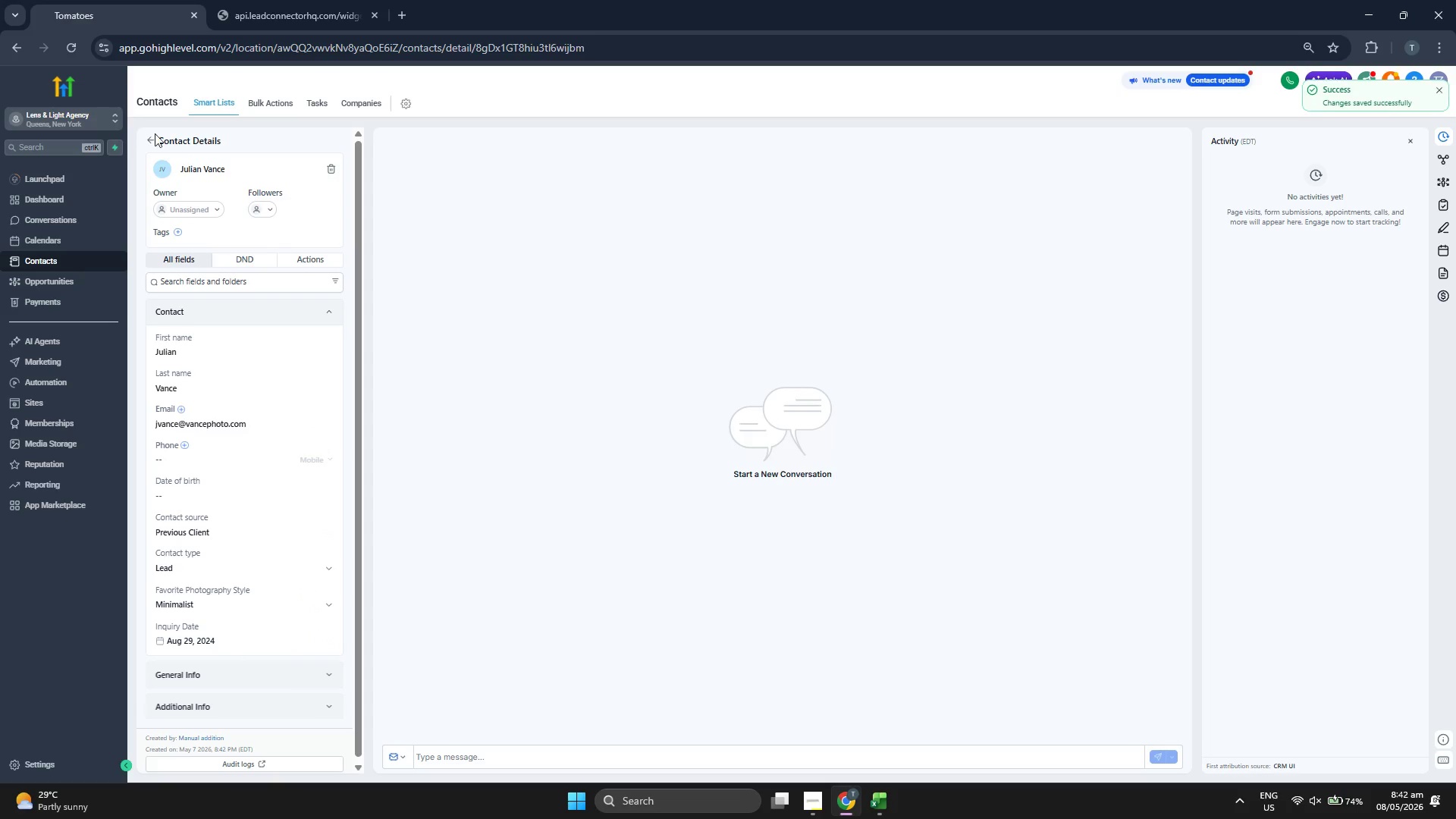 
left_click([150, 135])
 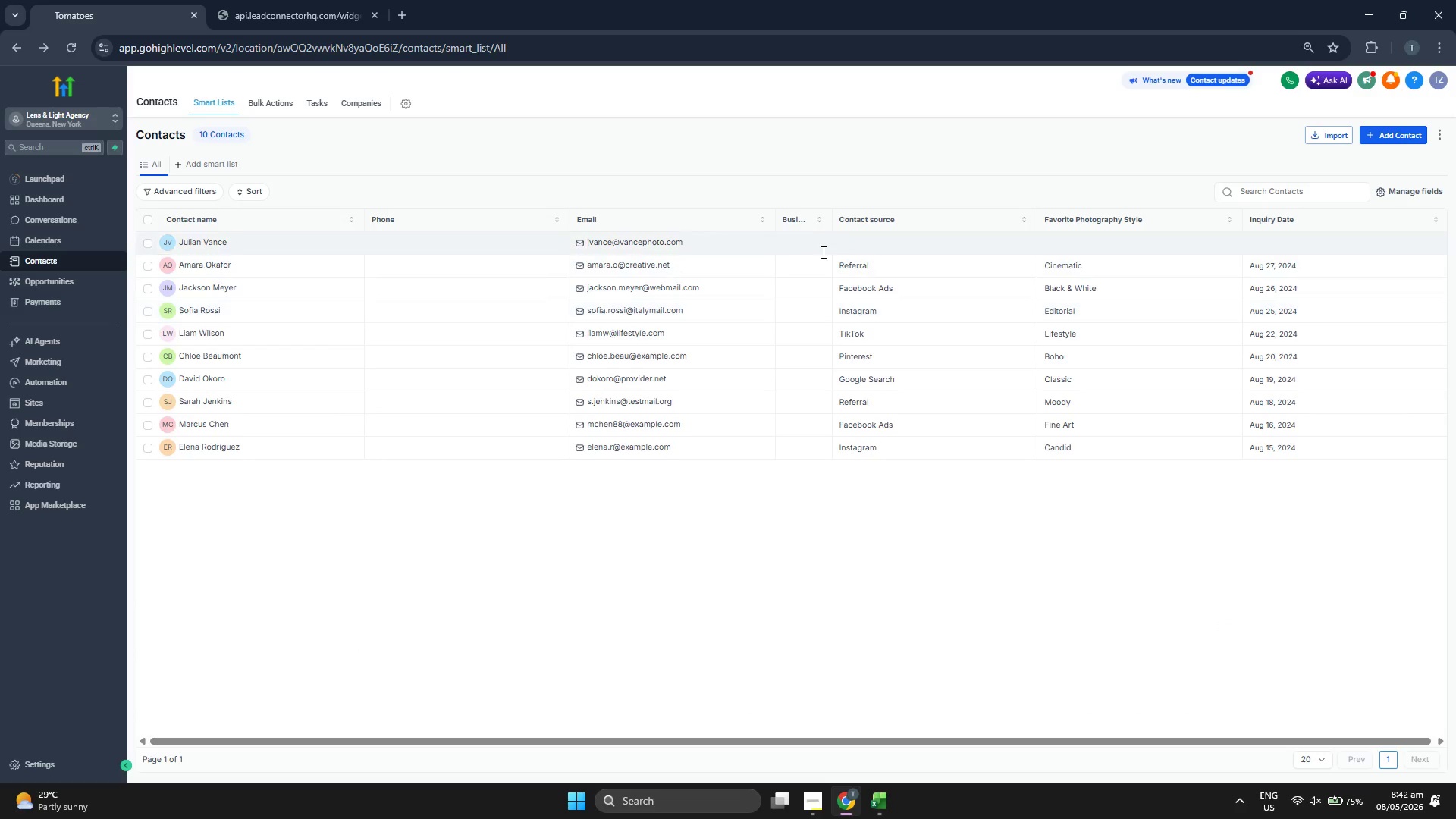 
wait(5.12)
 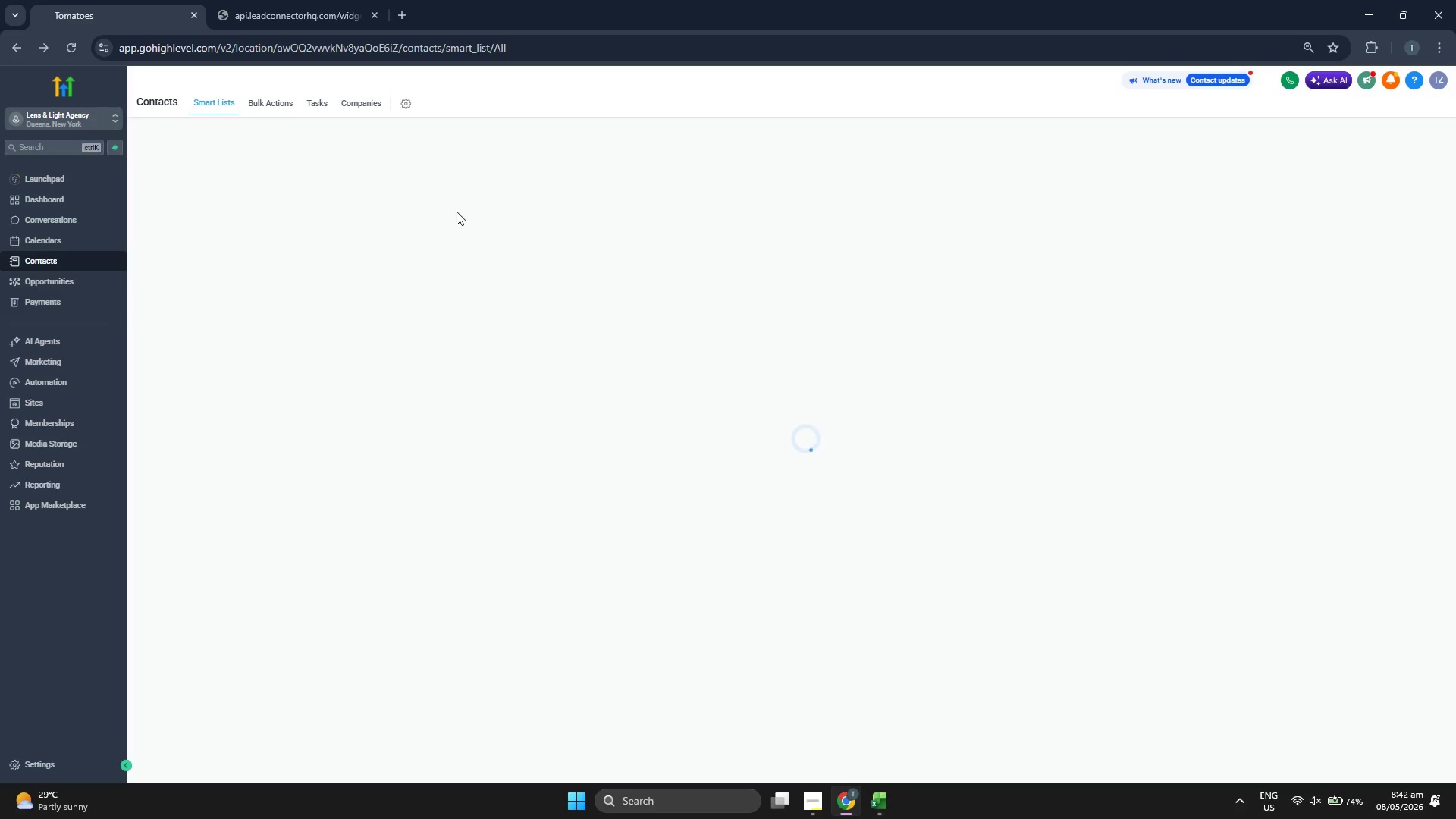 
left_click([1387, 132])
 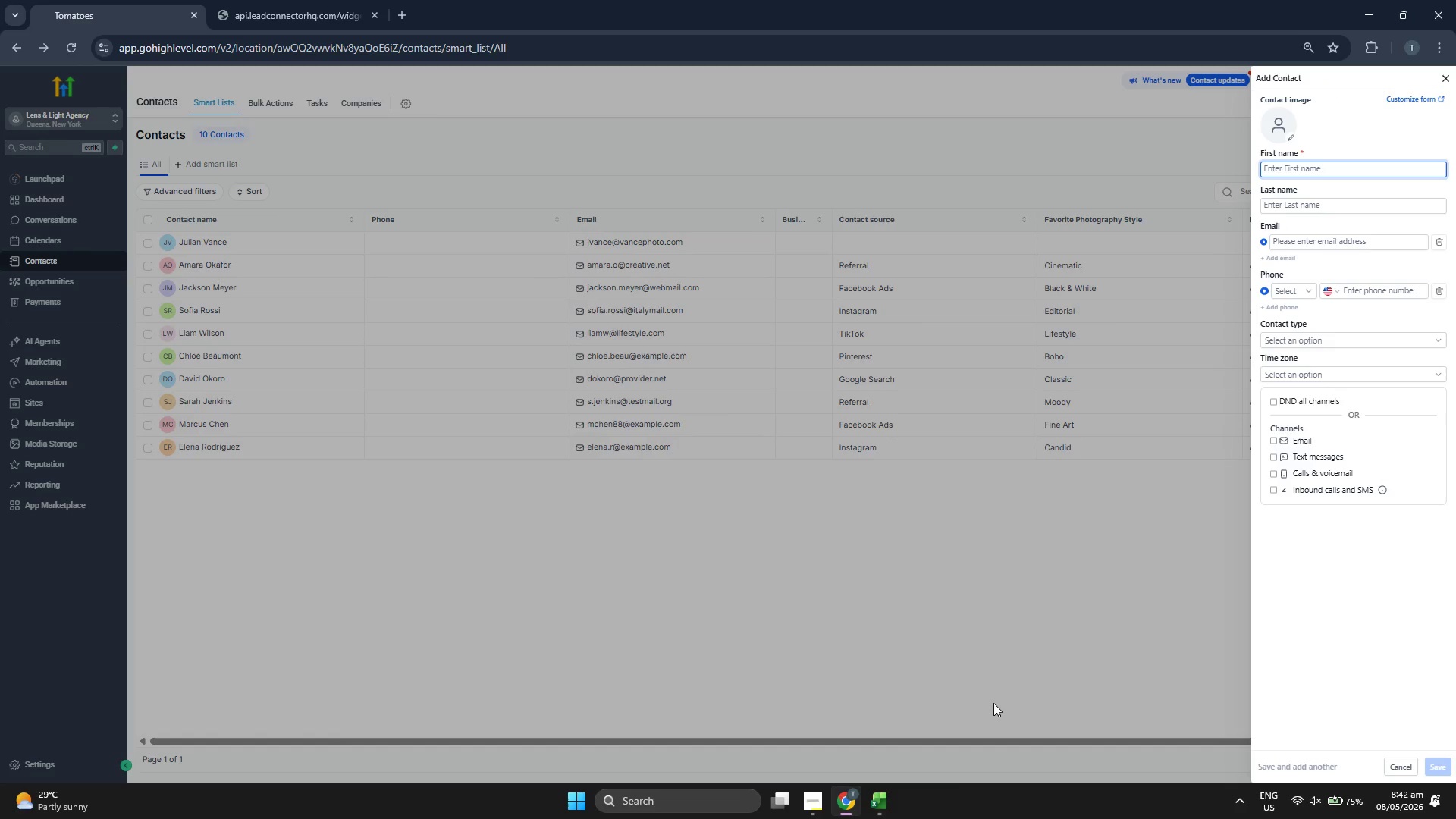 
left_click([880, 807])
 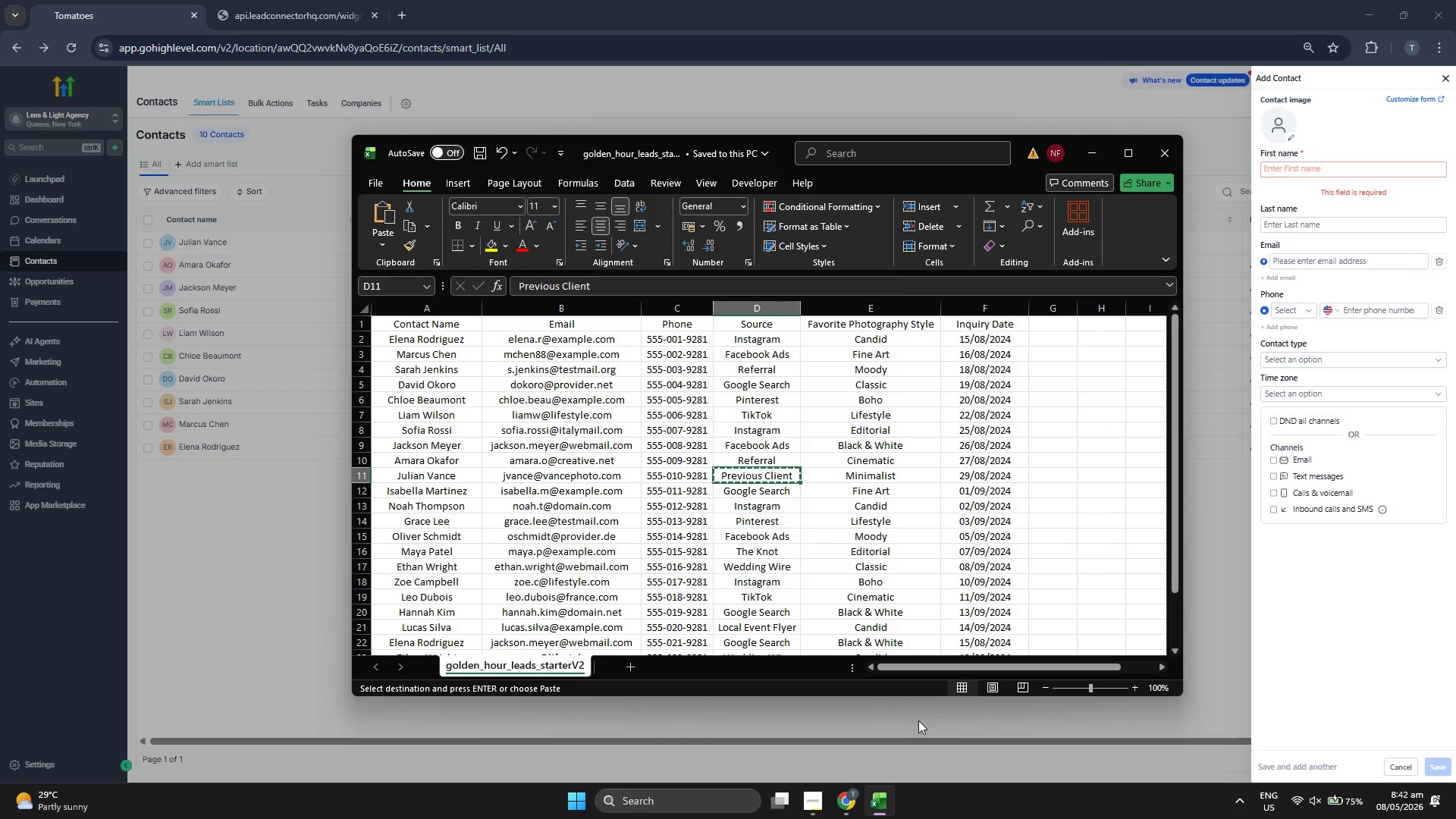 
key(ArrowDown)
 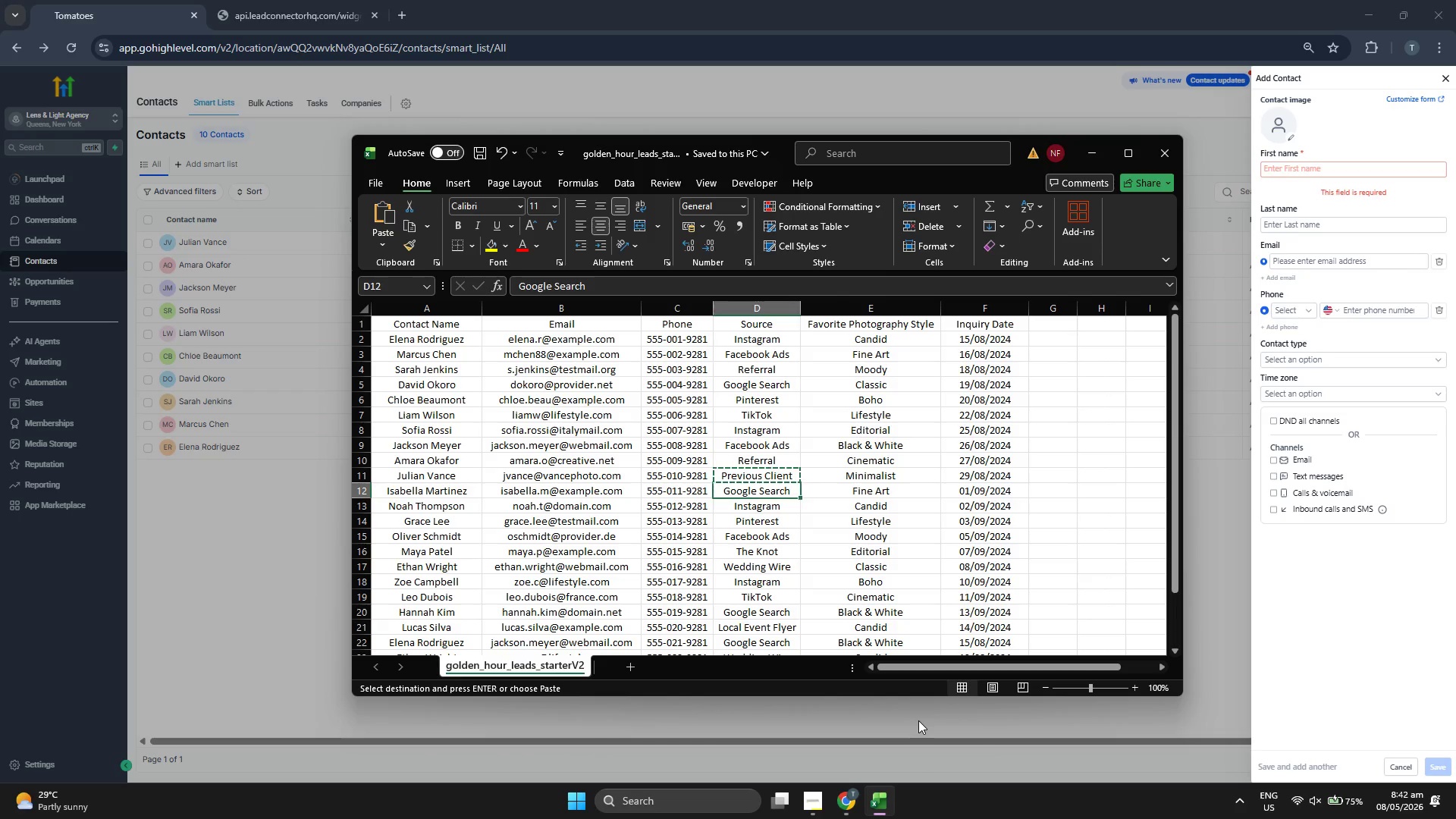 
key(ArrowLeft)
 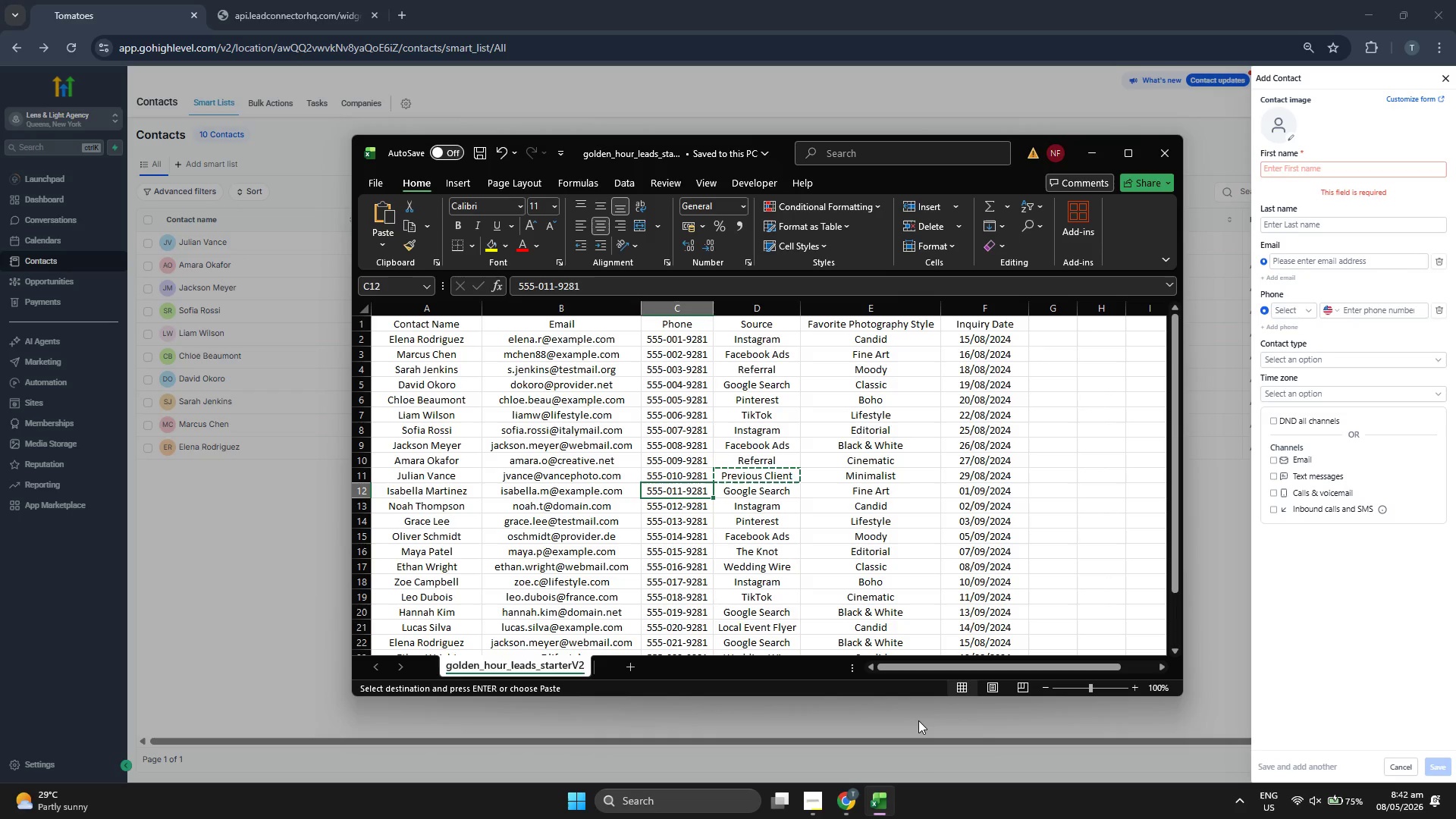 
key(ArrowLeft)
 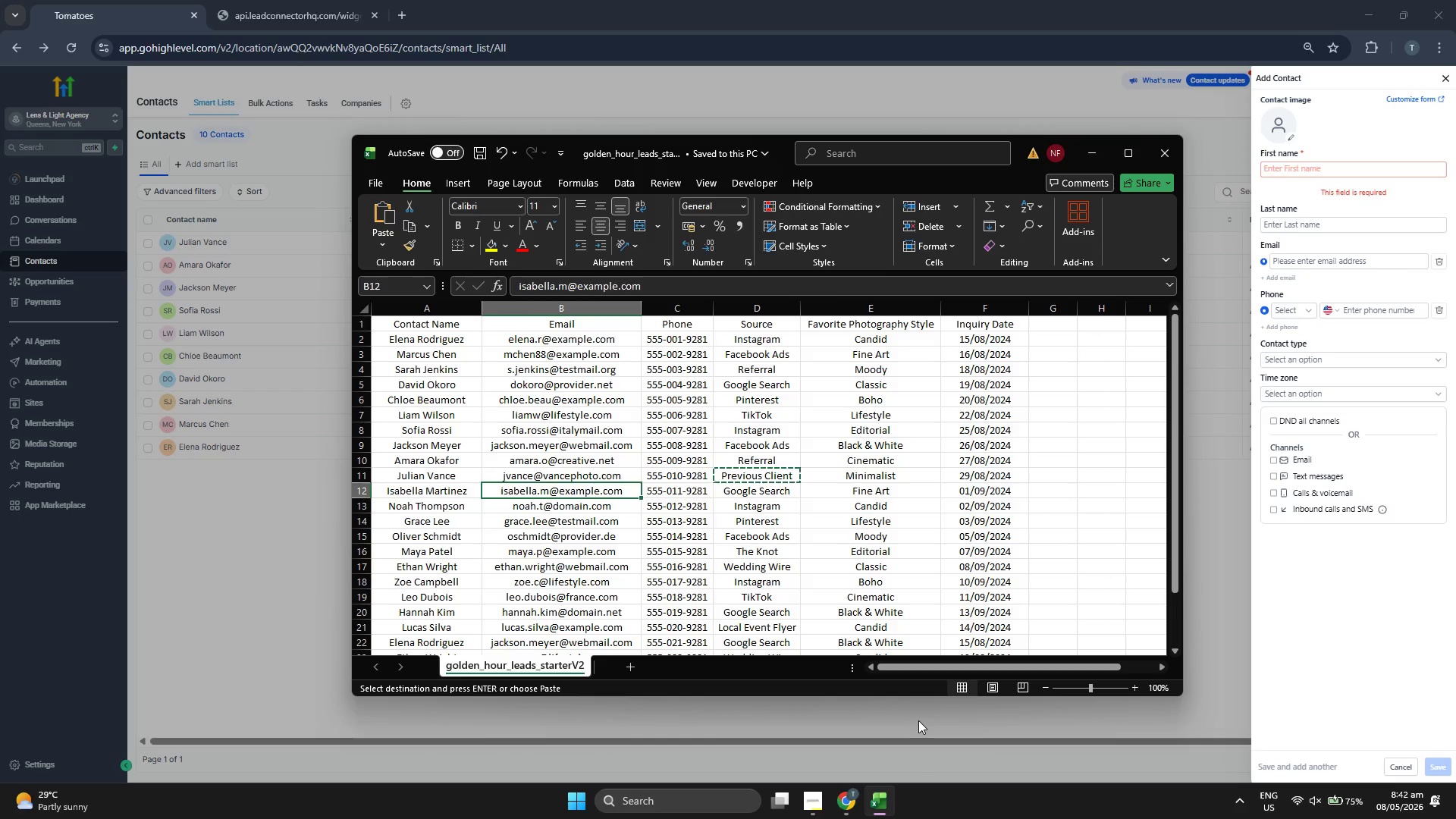 
key(Control+ControlLeft)
 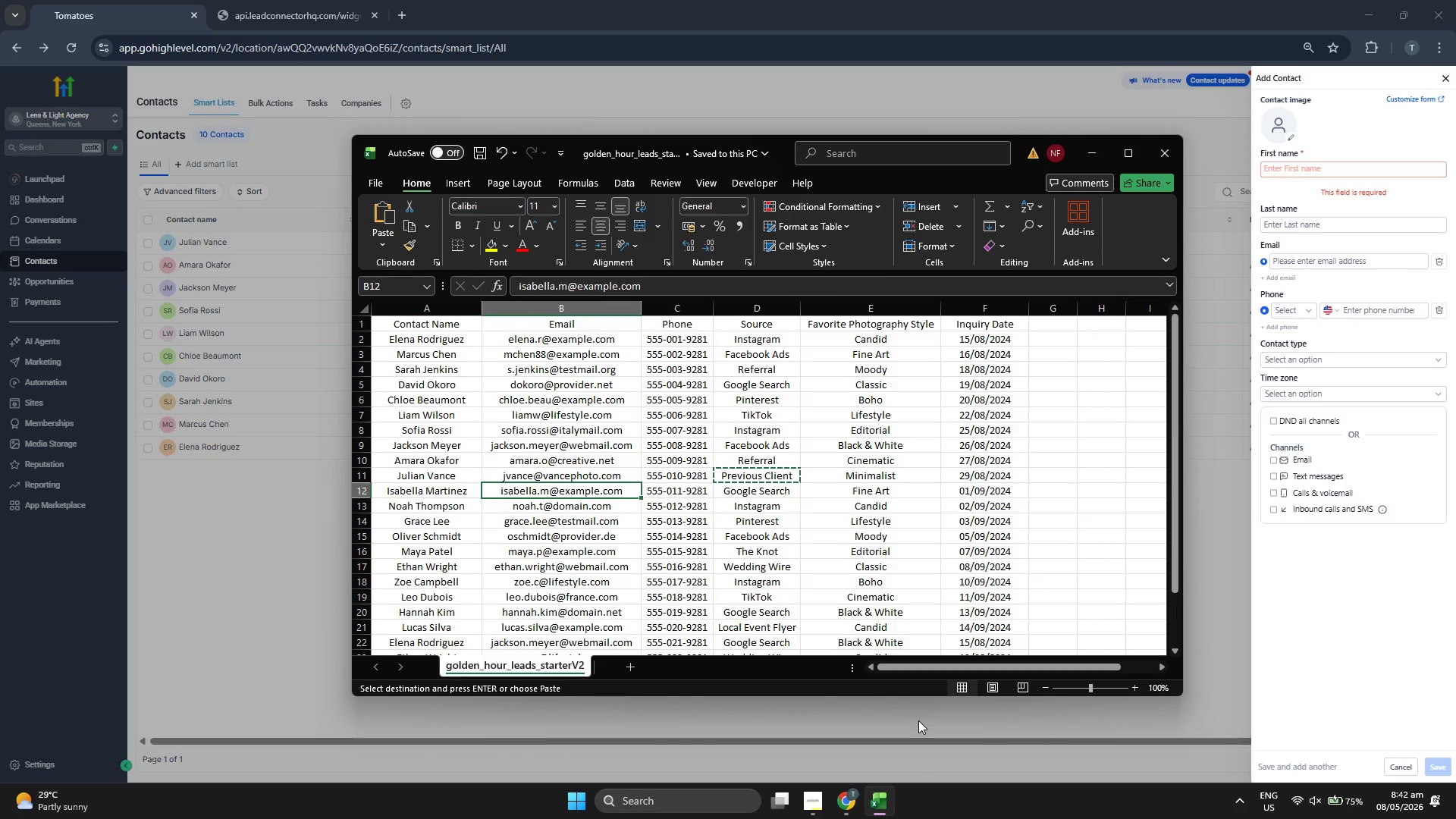 
key(Control+C)
 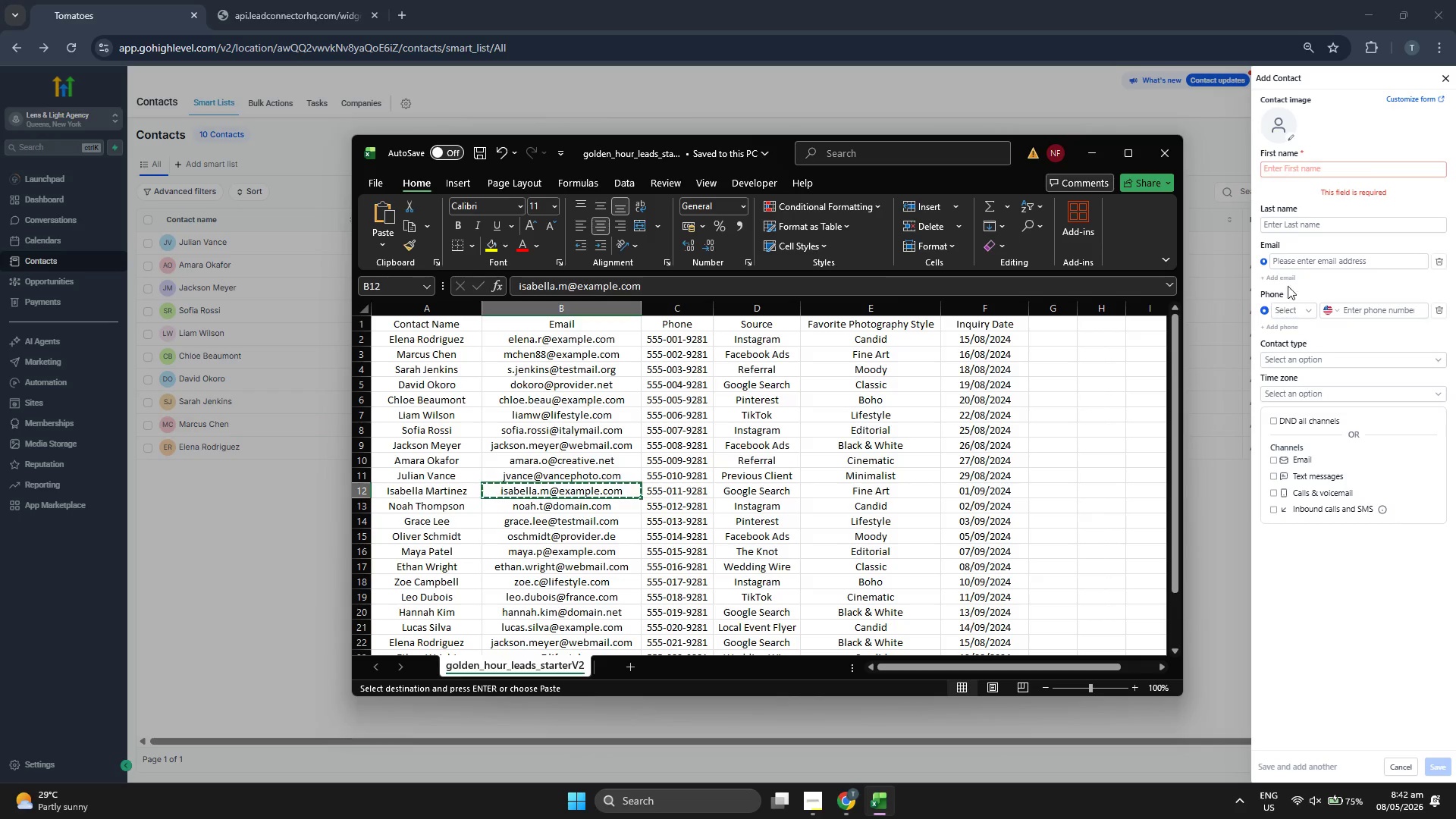 
left_click([1323, 262])
 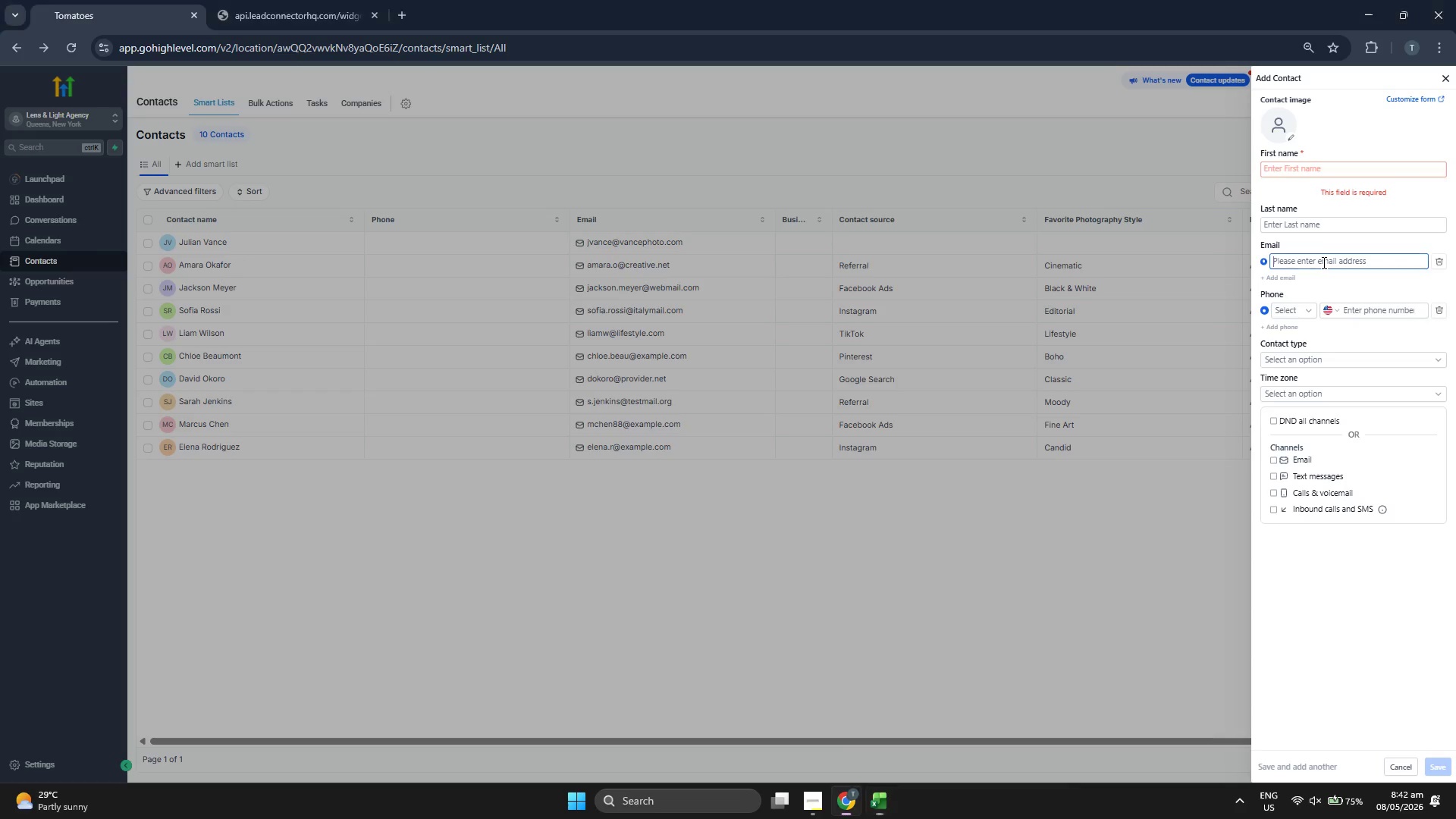 
key(Control+ControlLeft)
 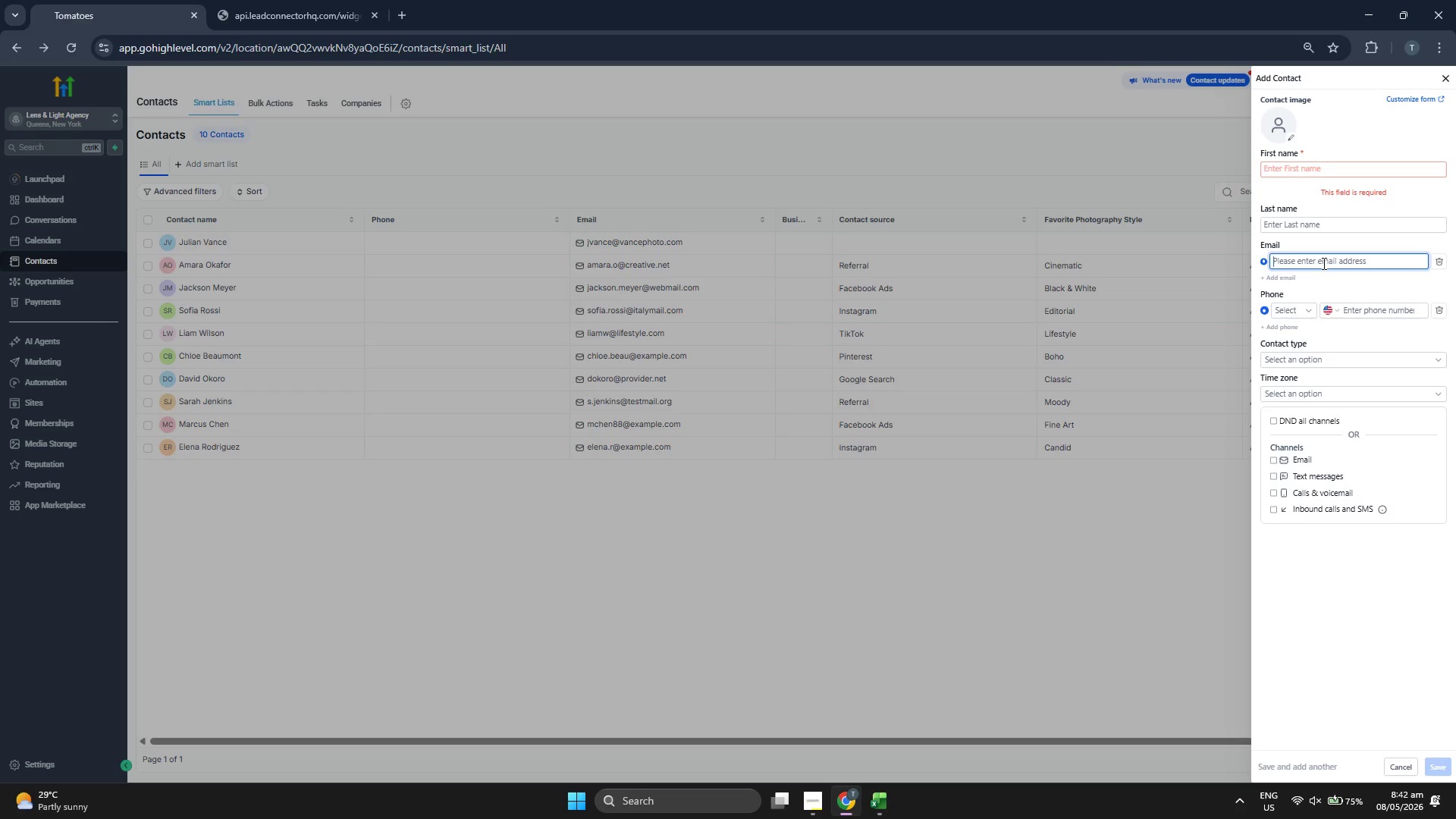 
key(Control+V)
 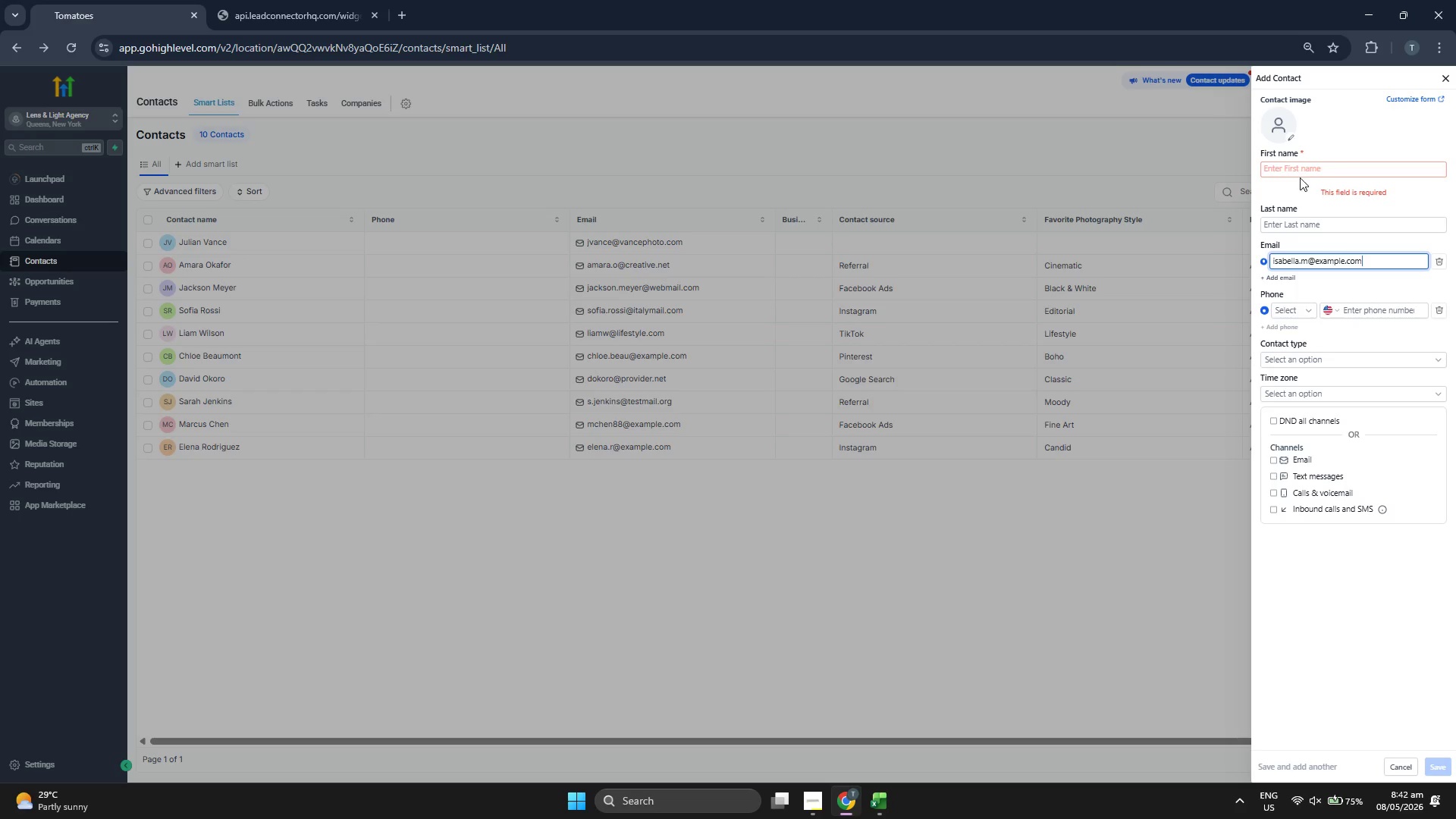 
left_click([1300, 176])
 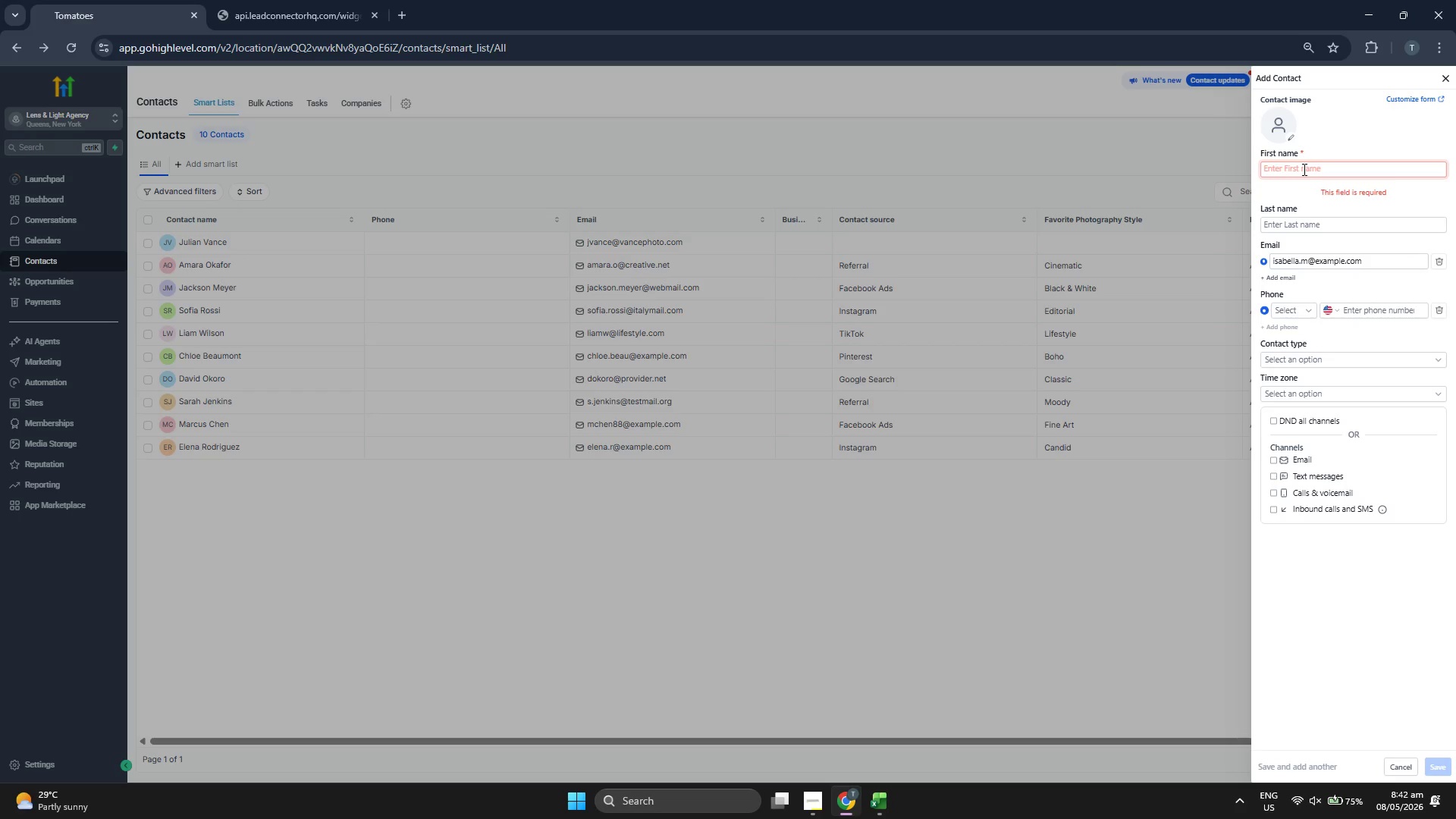 
type(Isabella)
key(Tab)
type(Martinz)
key(Backspace)
type(ez)
 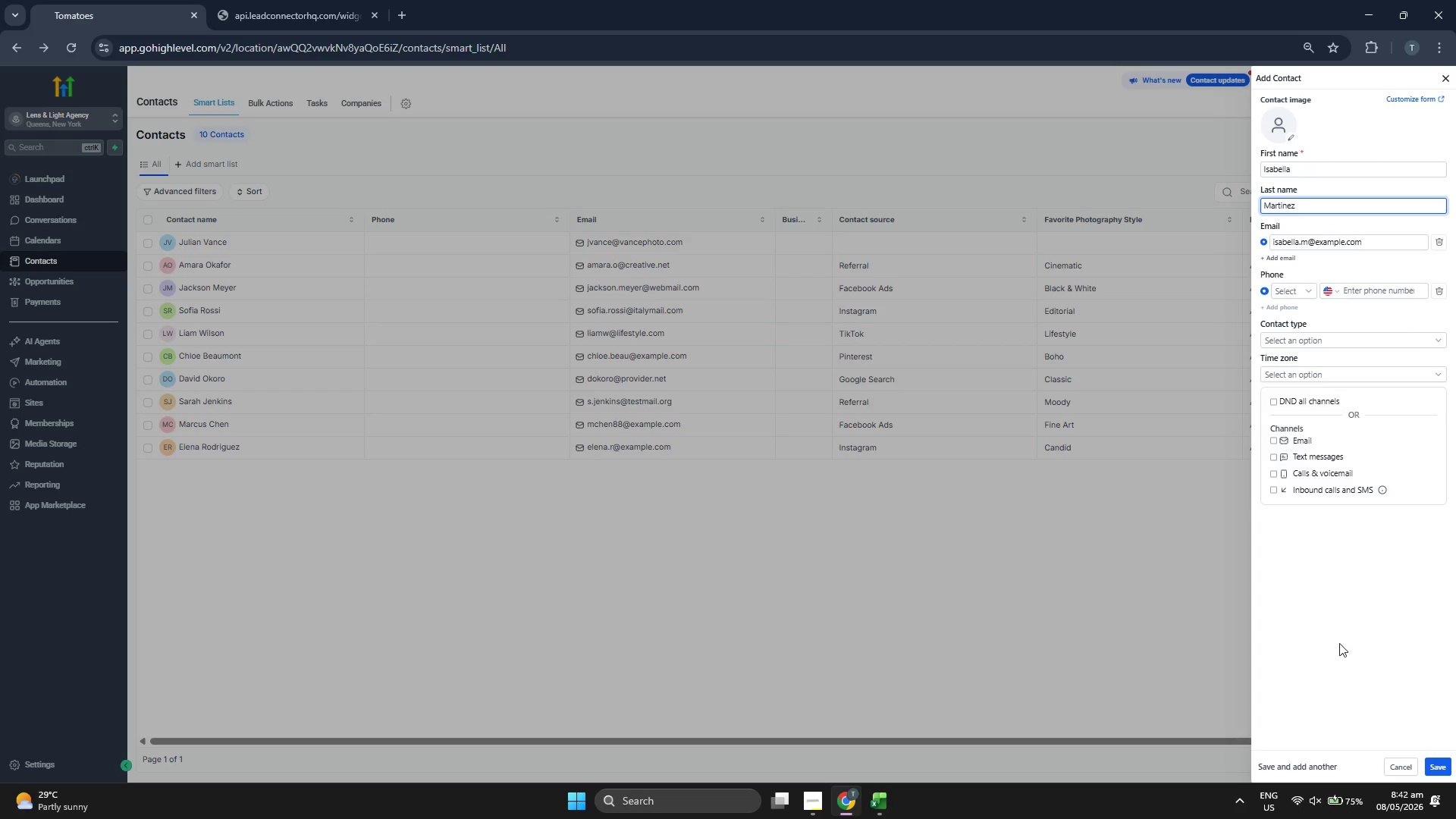 
double_click([1439, 765])
 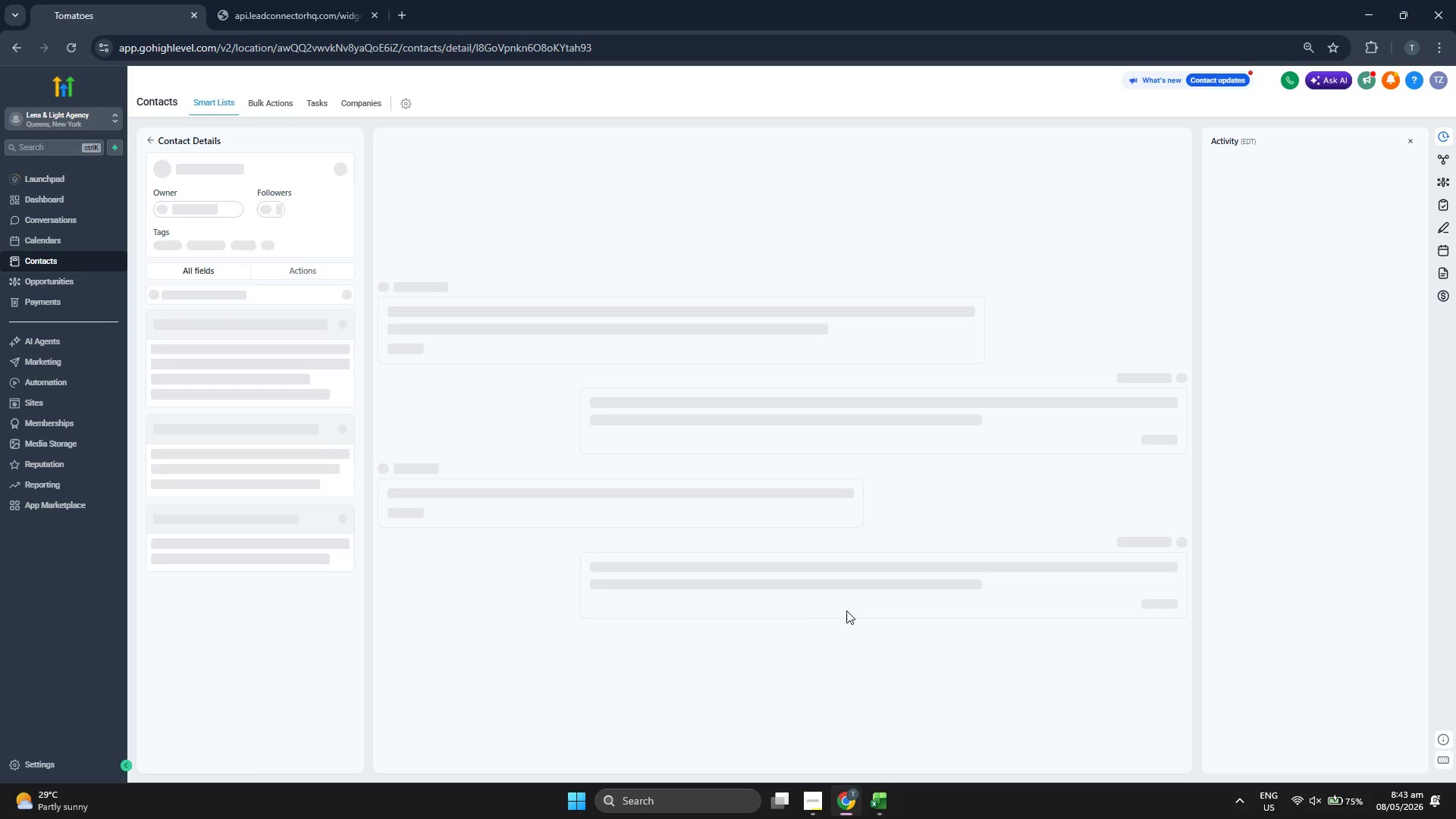 
scroll: coordinate [306, 500], scroll_direction: down, amount: 1.0
 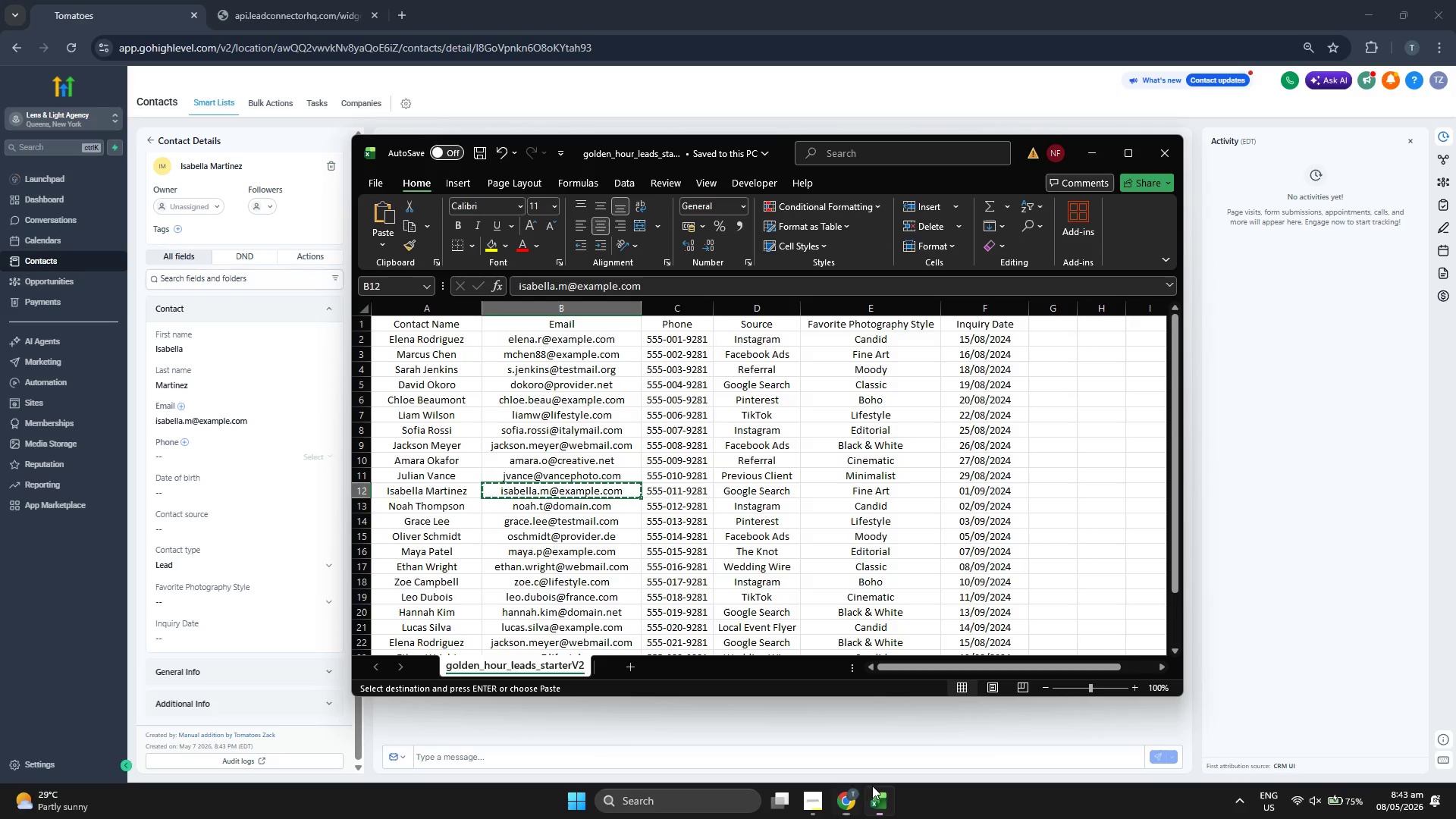 
key(ArrowRight)
 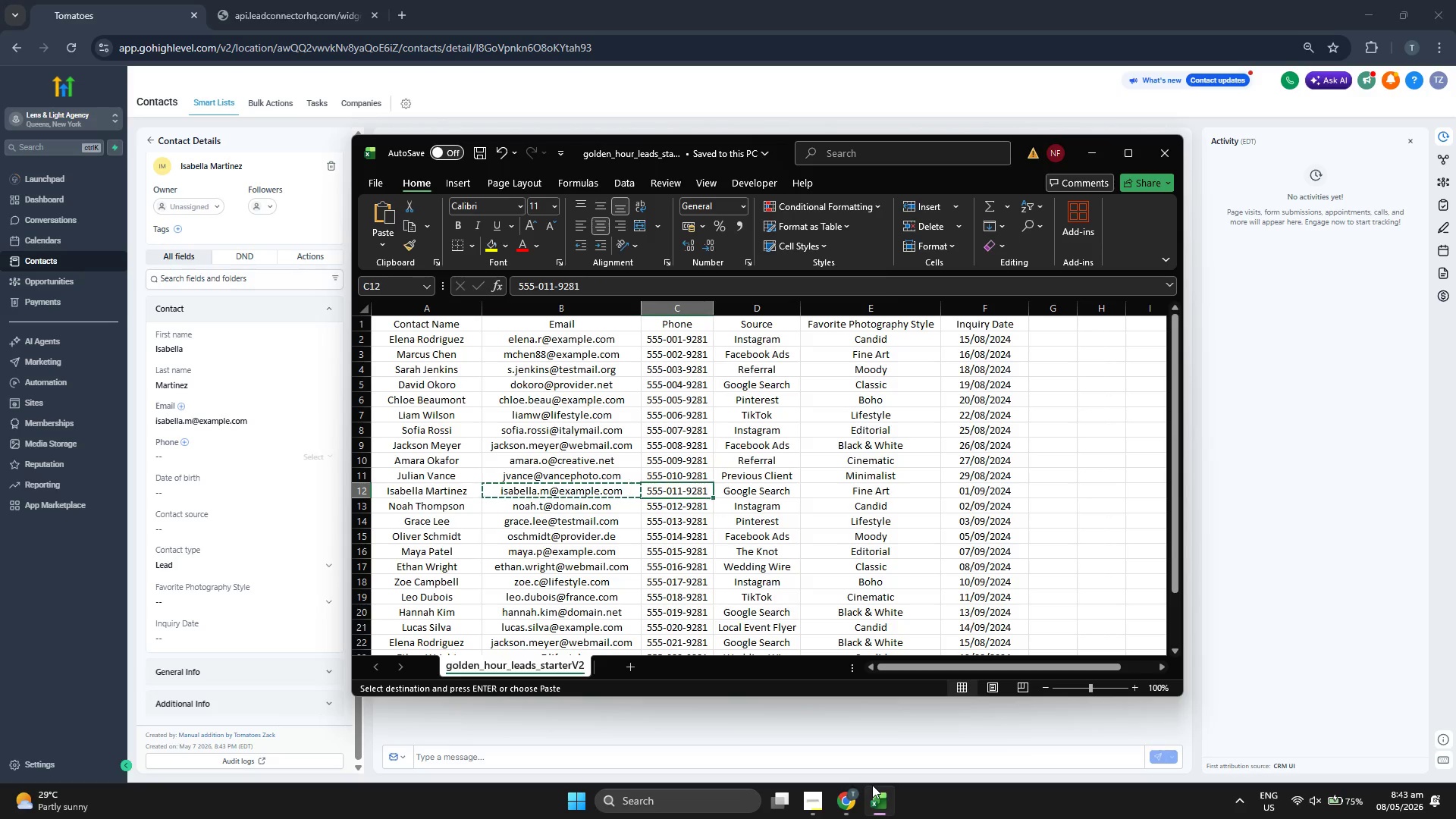 
key(Control+C)
 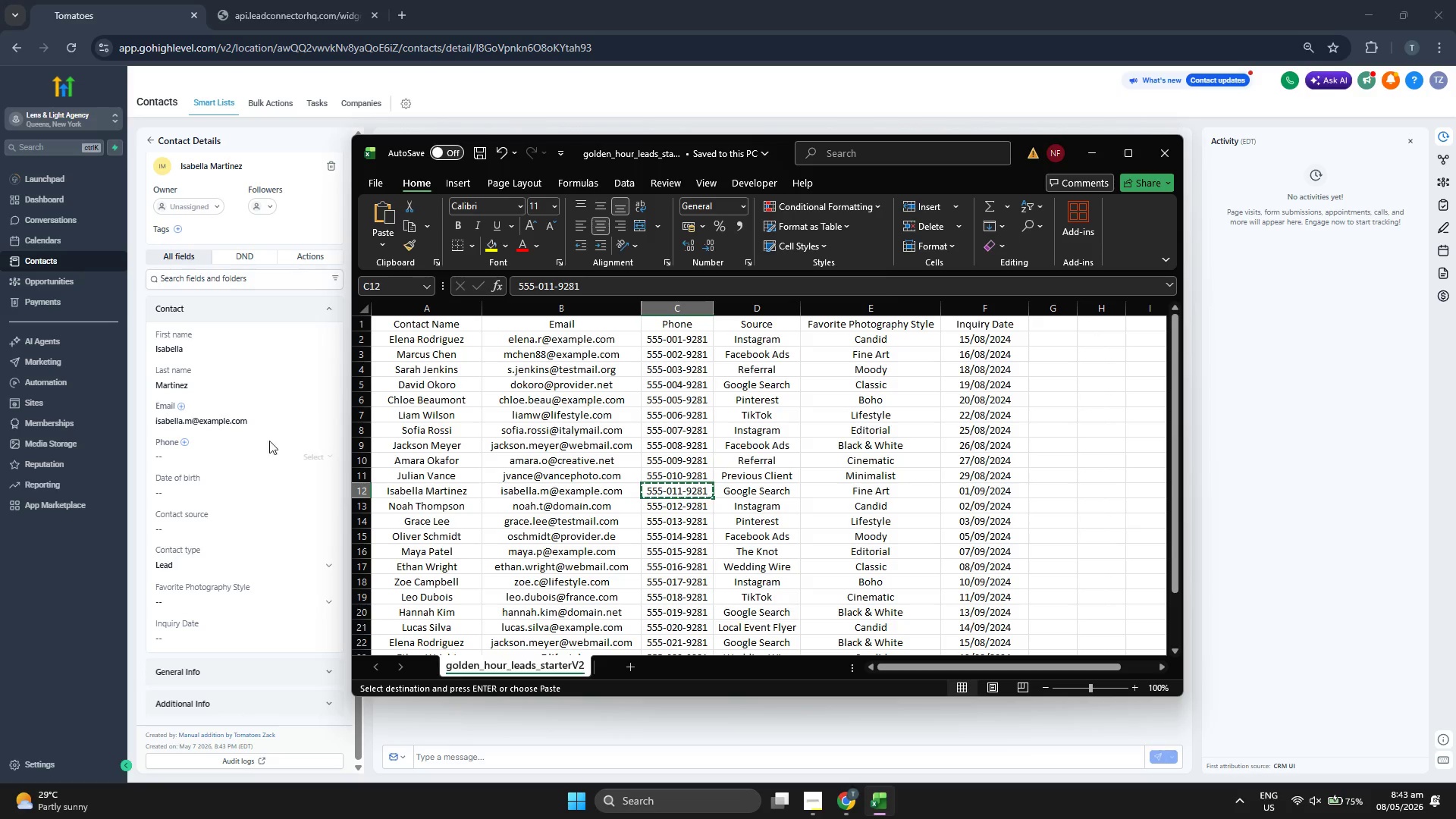 
left_click([255, 458])
 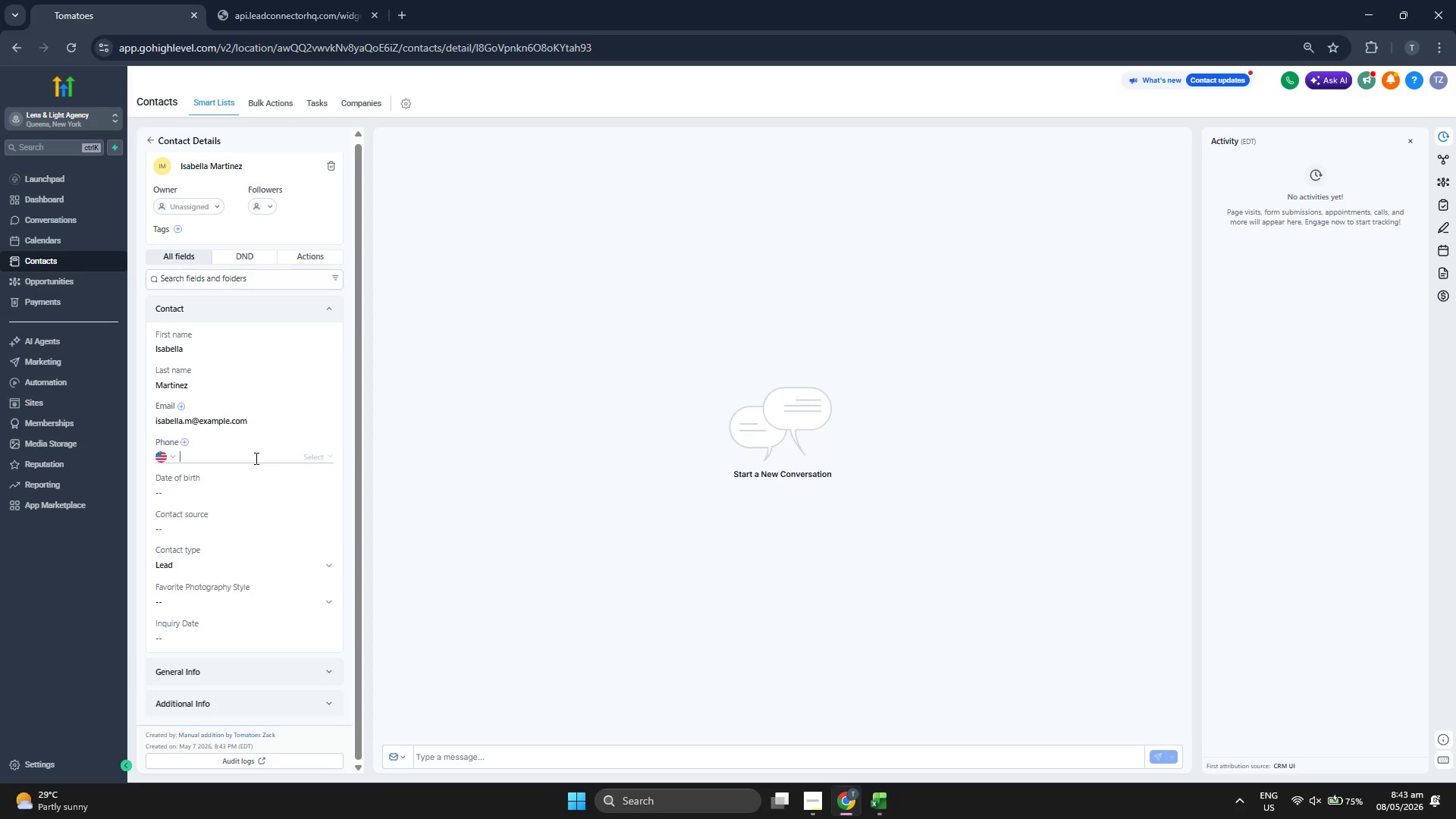 
key(Shift+Equal)
 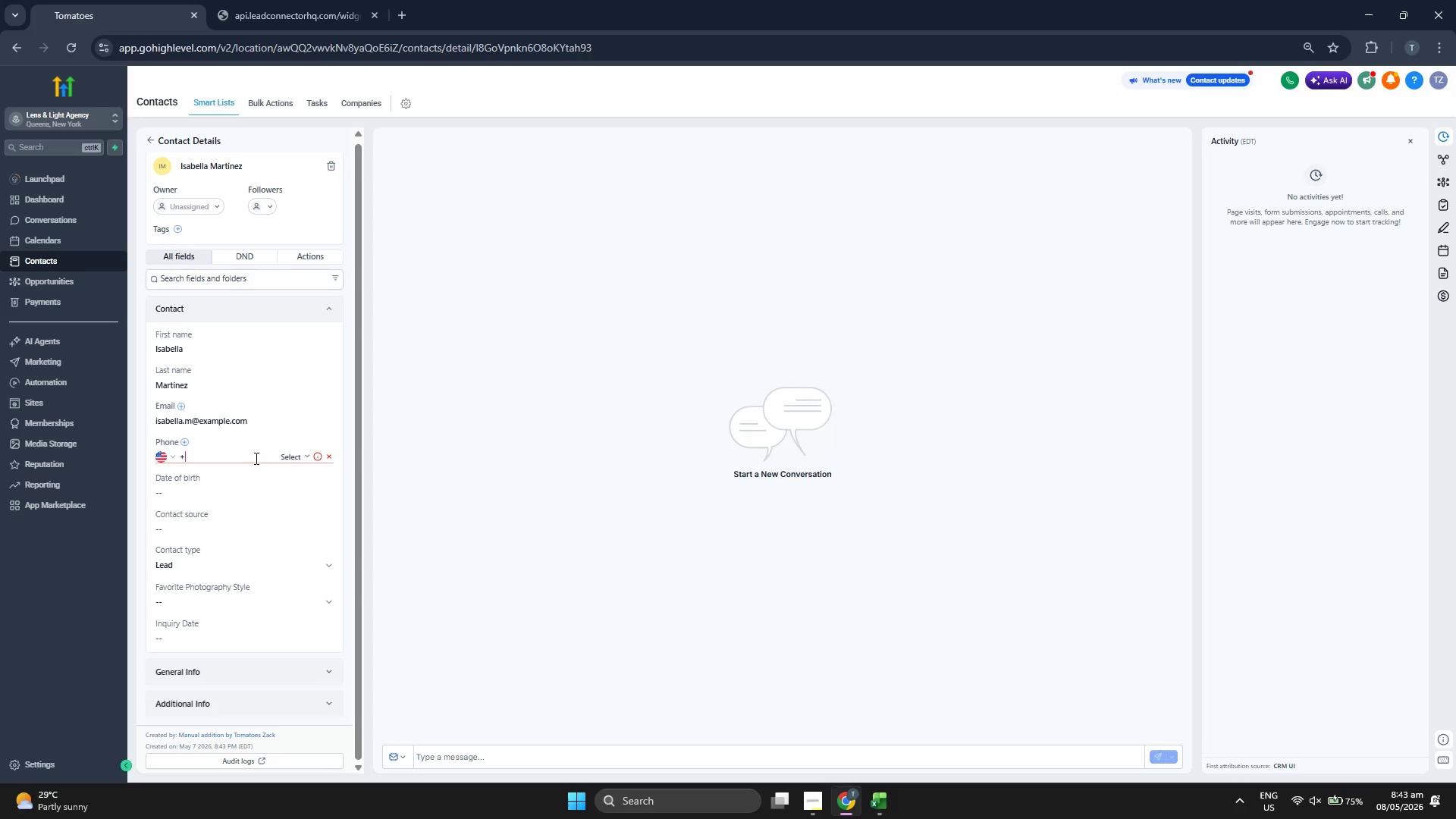 
key(1)
 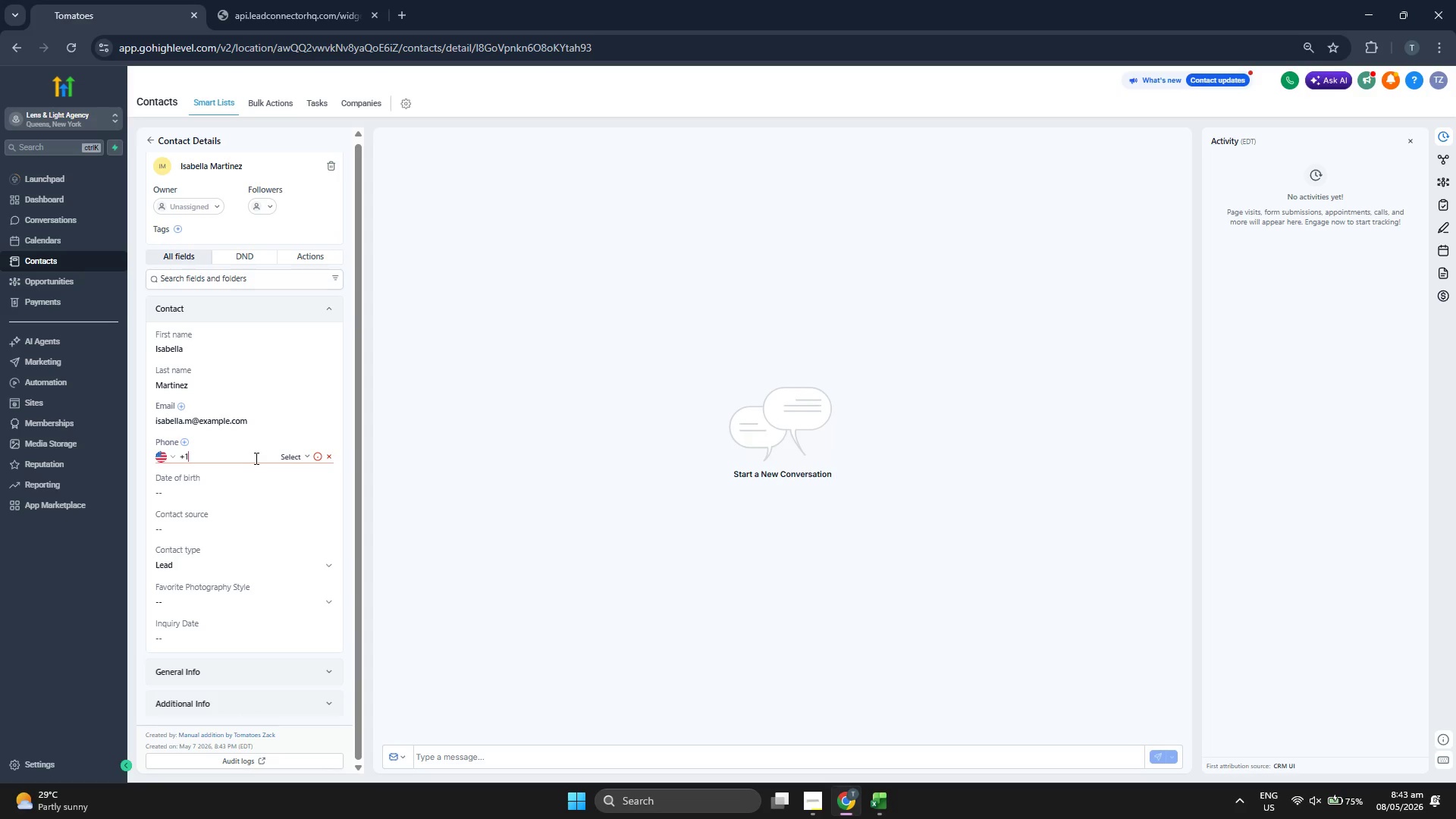 
key(Control+V)
 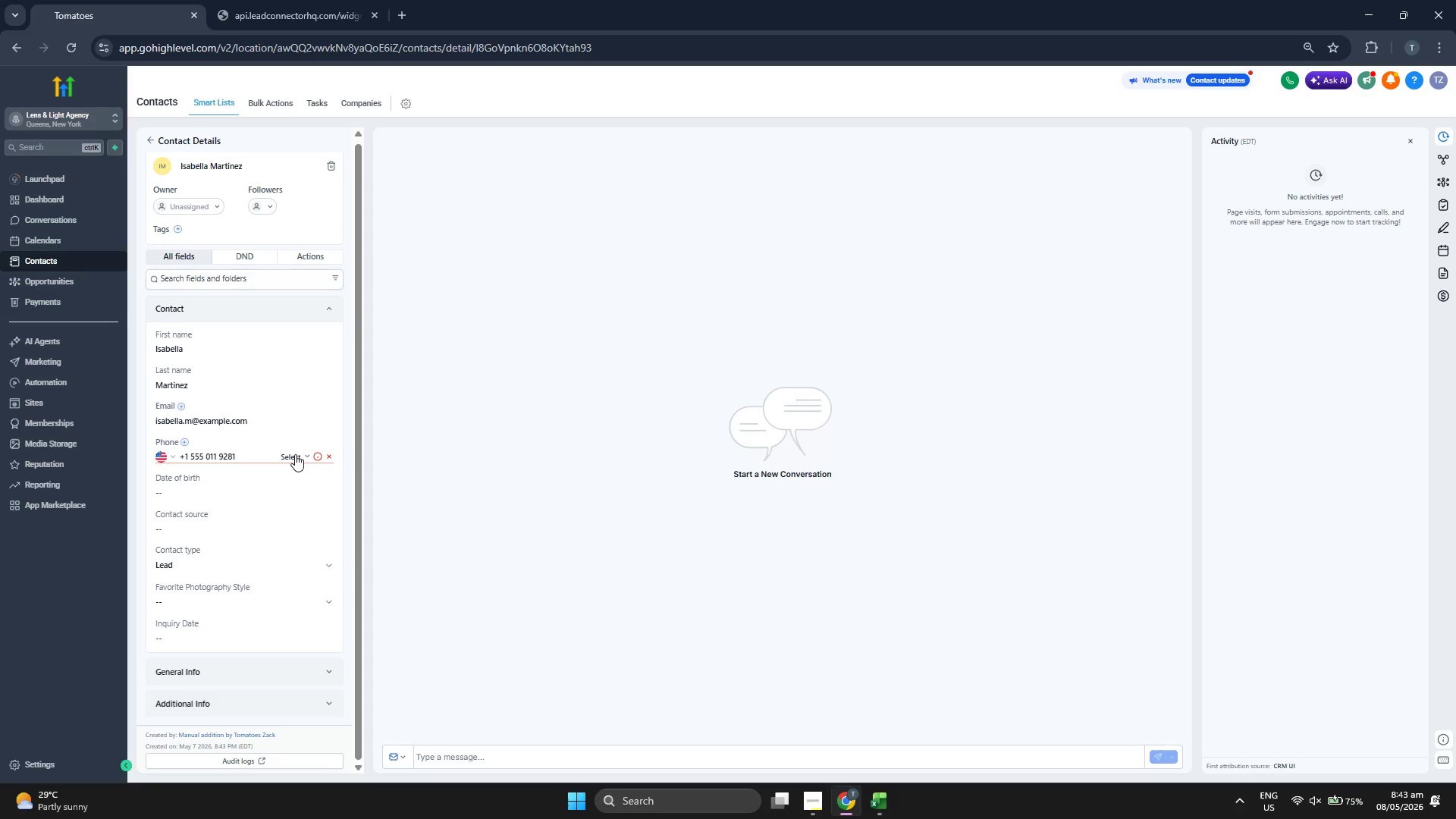 
left_click([296, 454])
 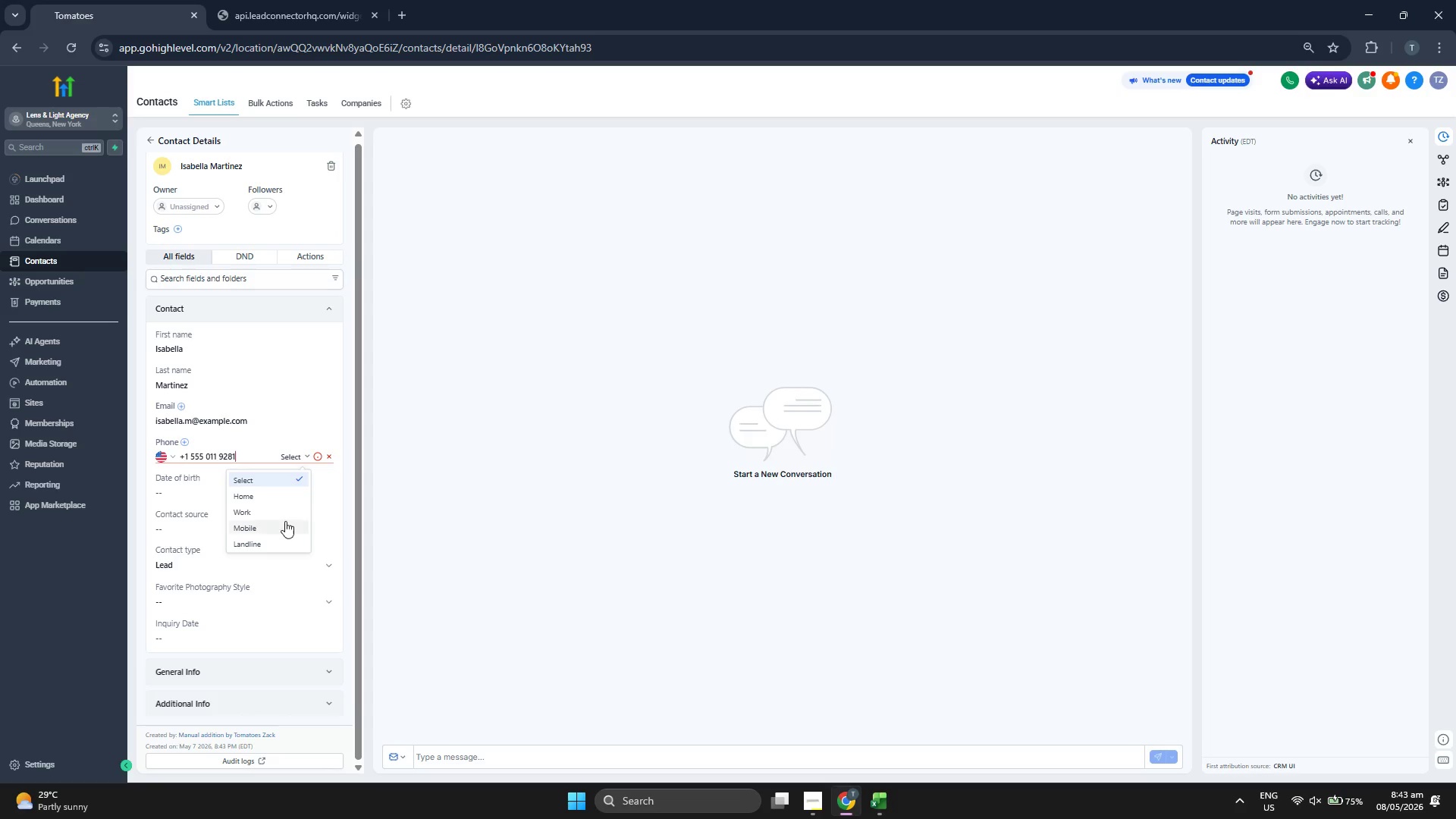 
left_click([285, 521])
 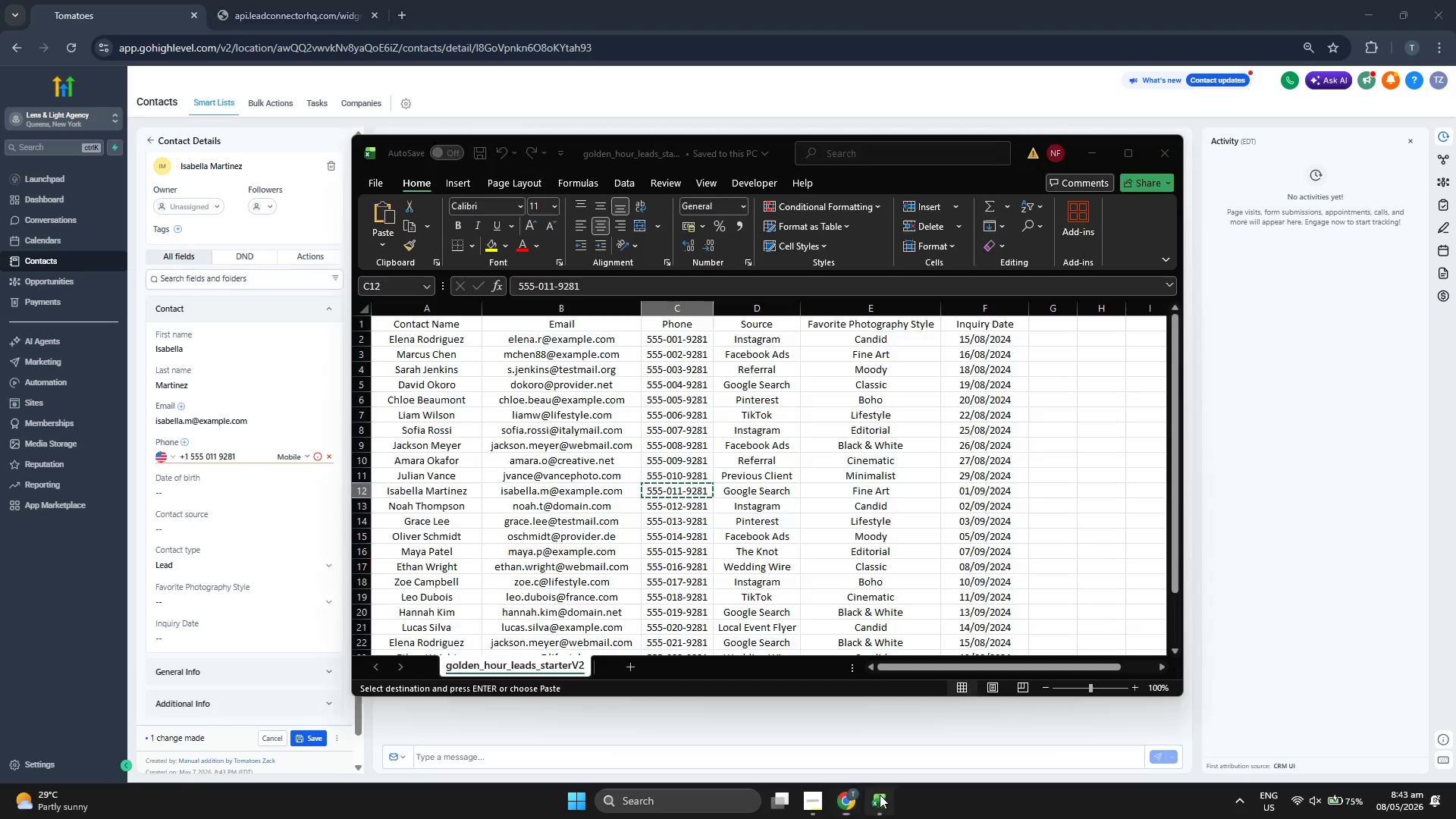 
key(ArrowRight)
 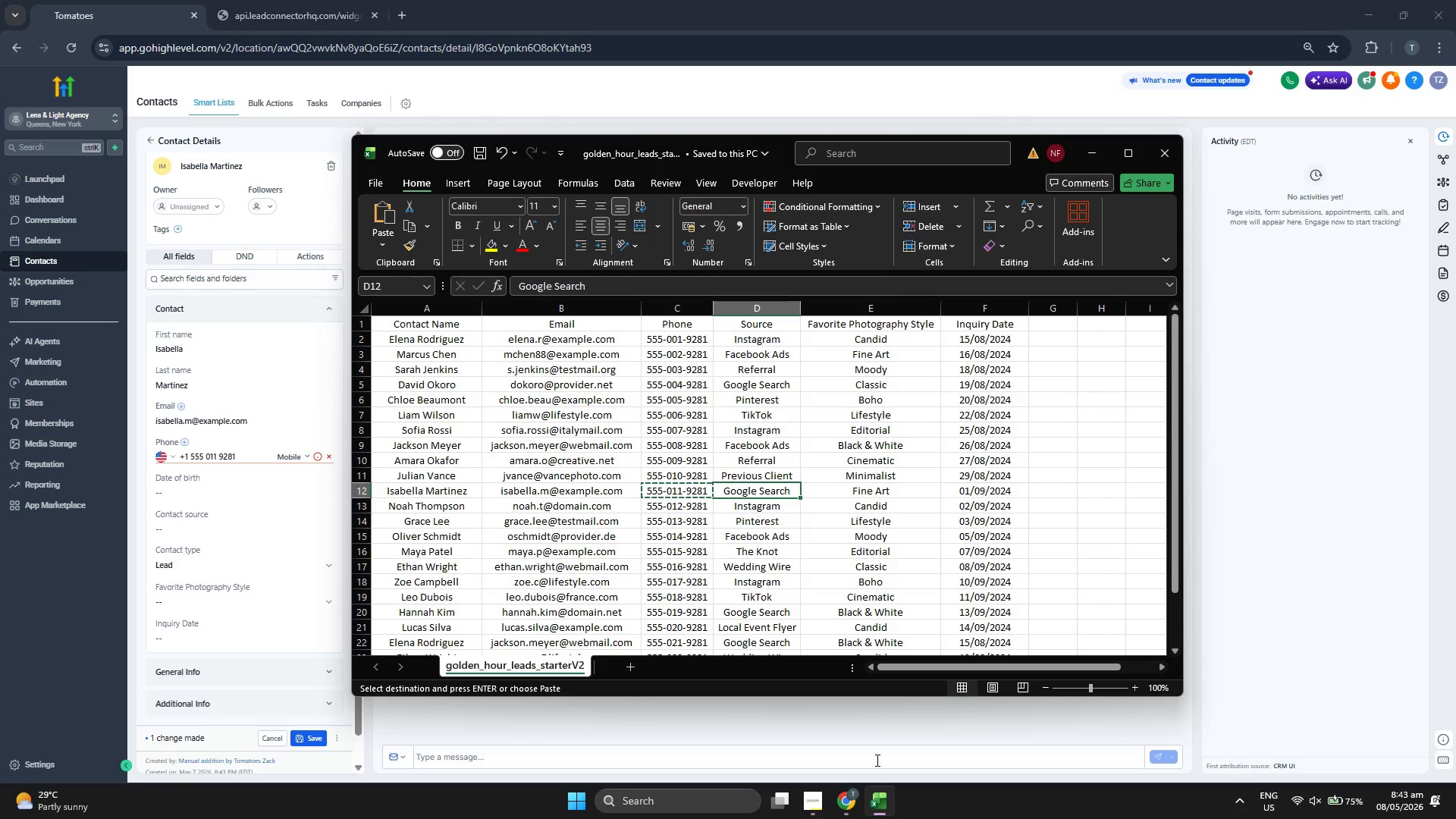 
key(Control+ControlLeft)
 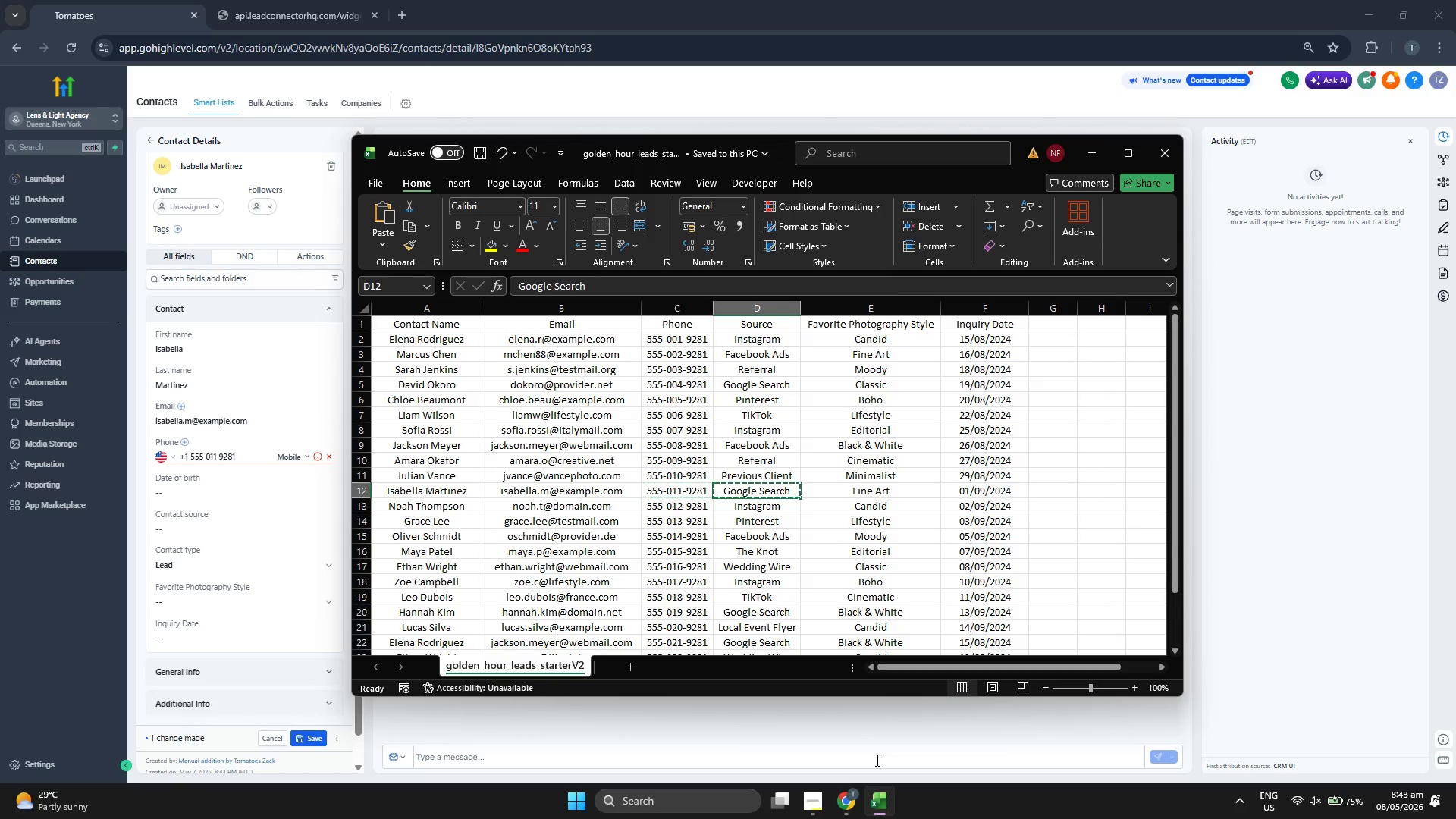 
key(Control+C)
 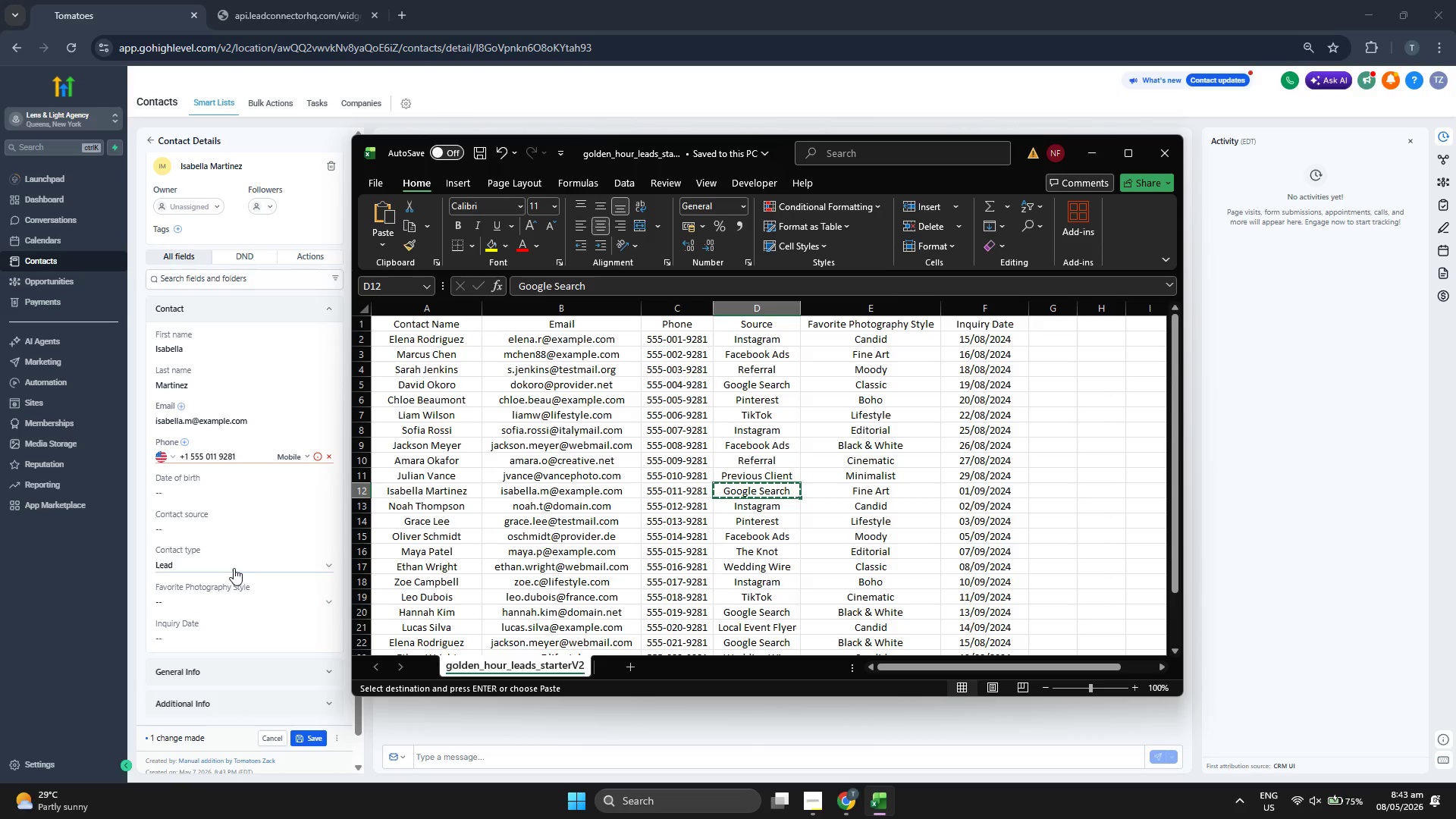 
left_click([217, 530])
 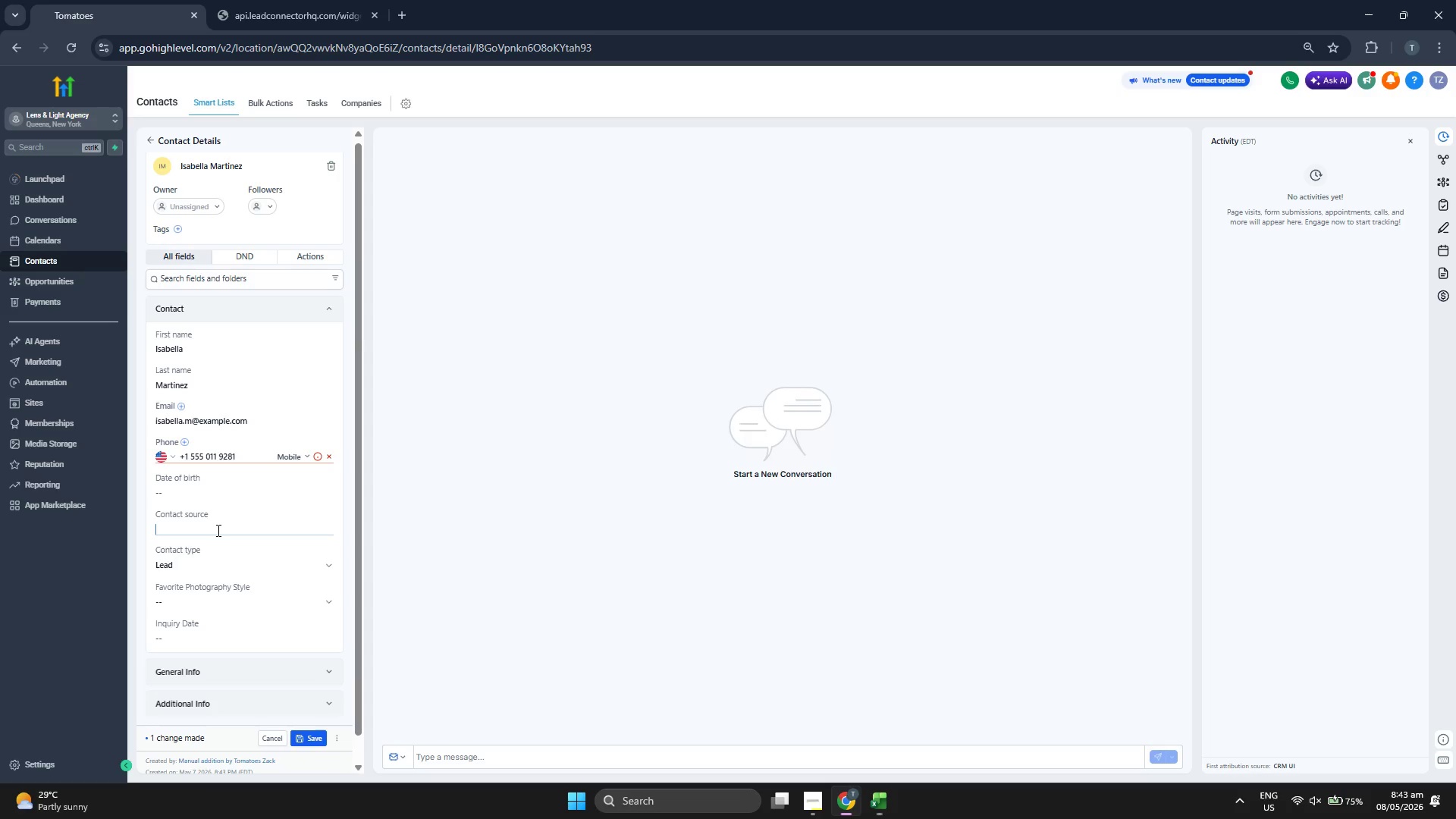 
key(Control+ControlLeft)
 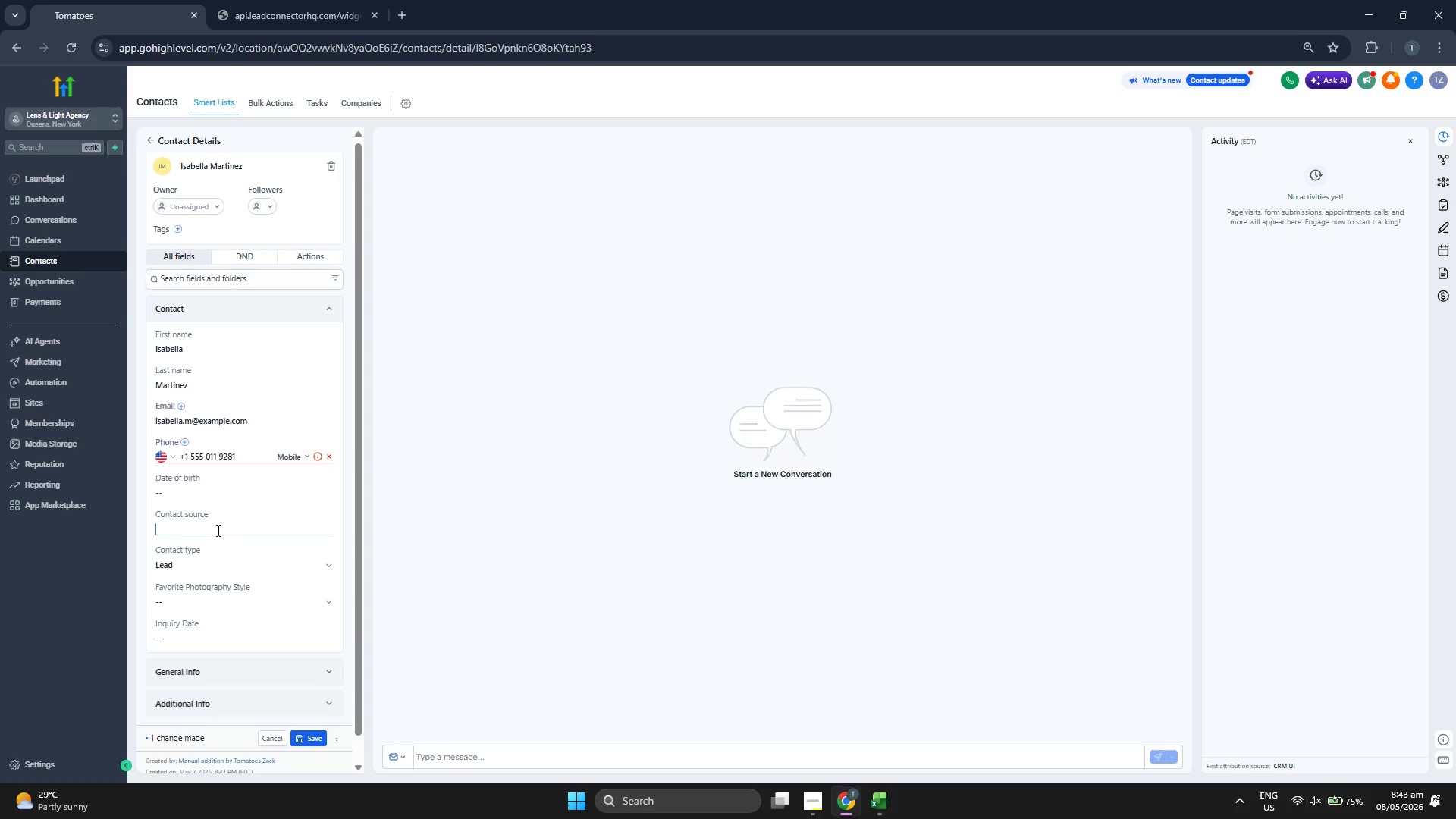 
key(Control+V)
 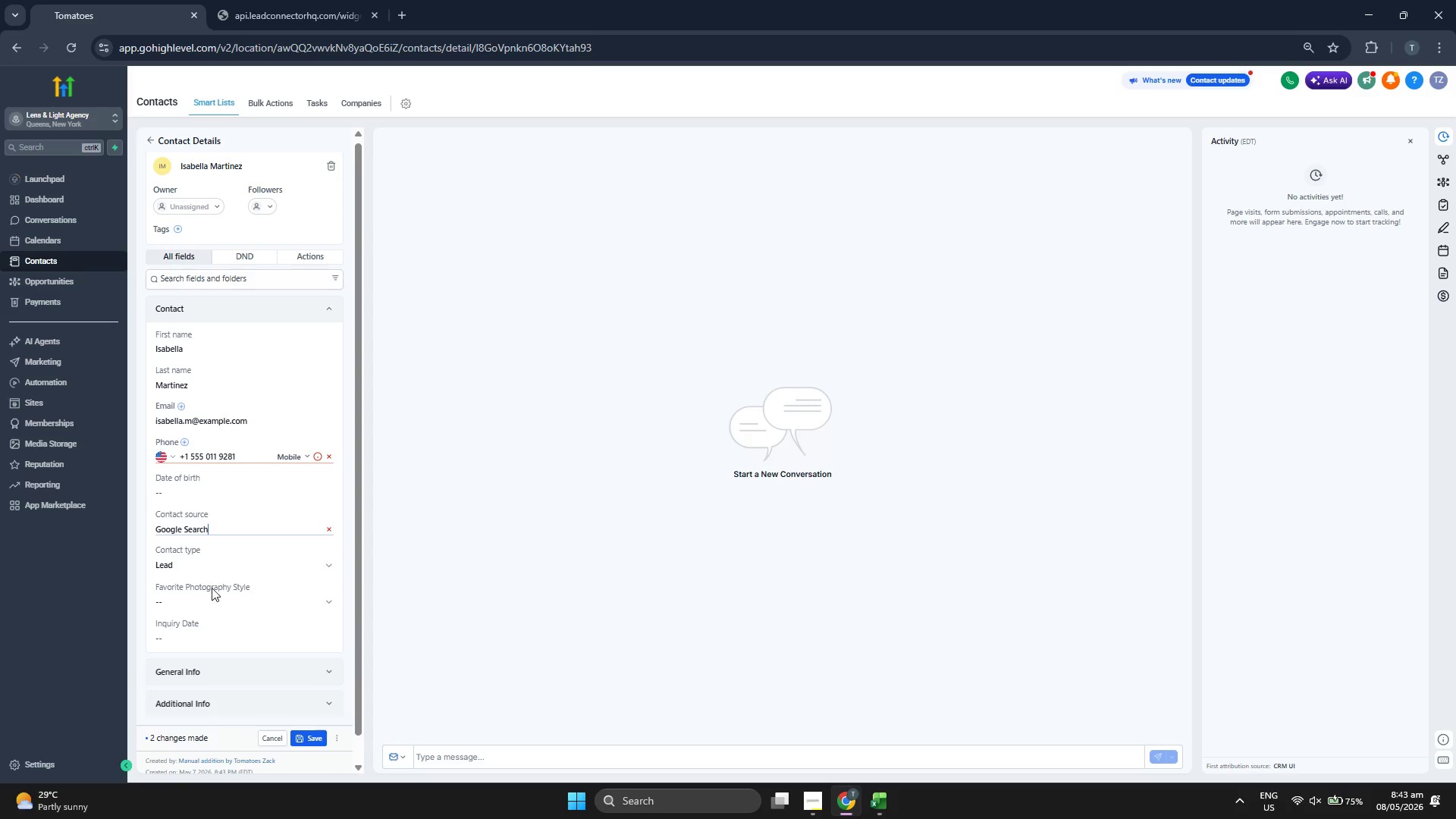 
left_click([212, 590])
 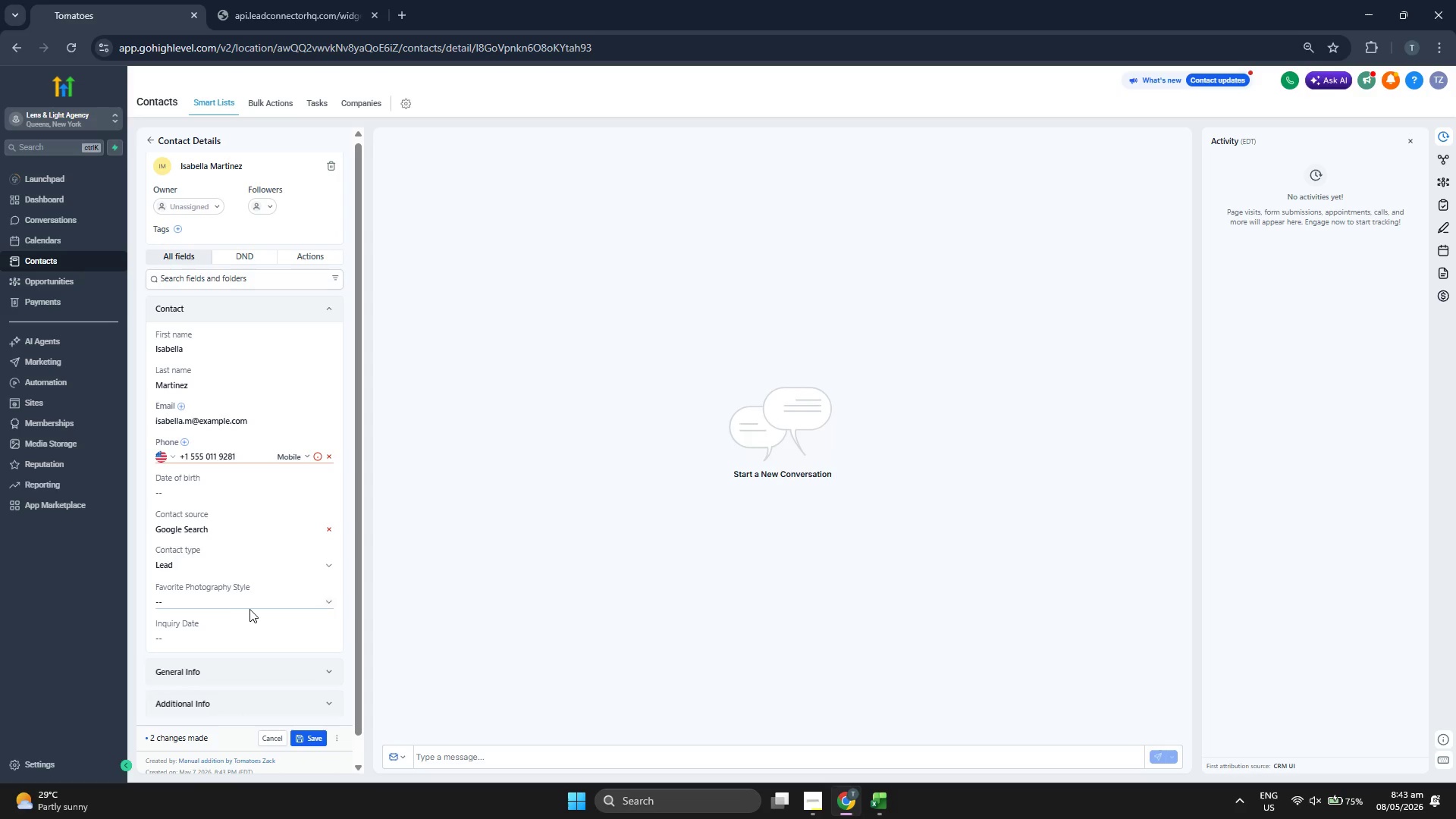 
left_click([250, 610])
 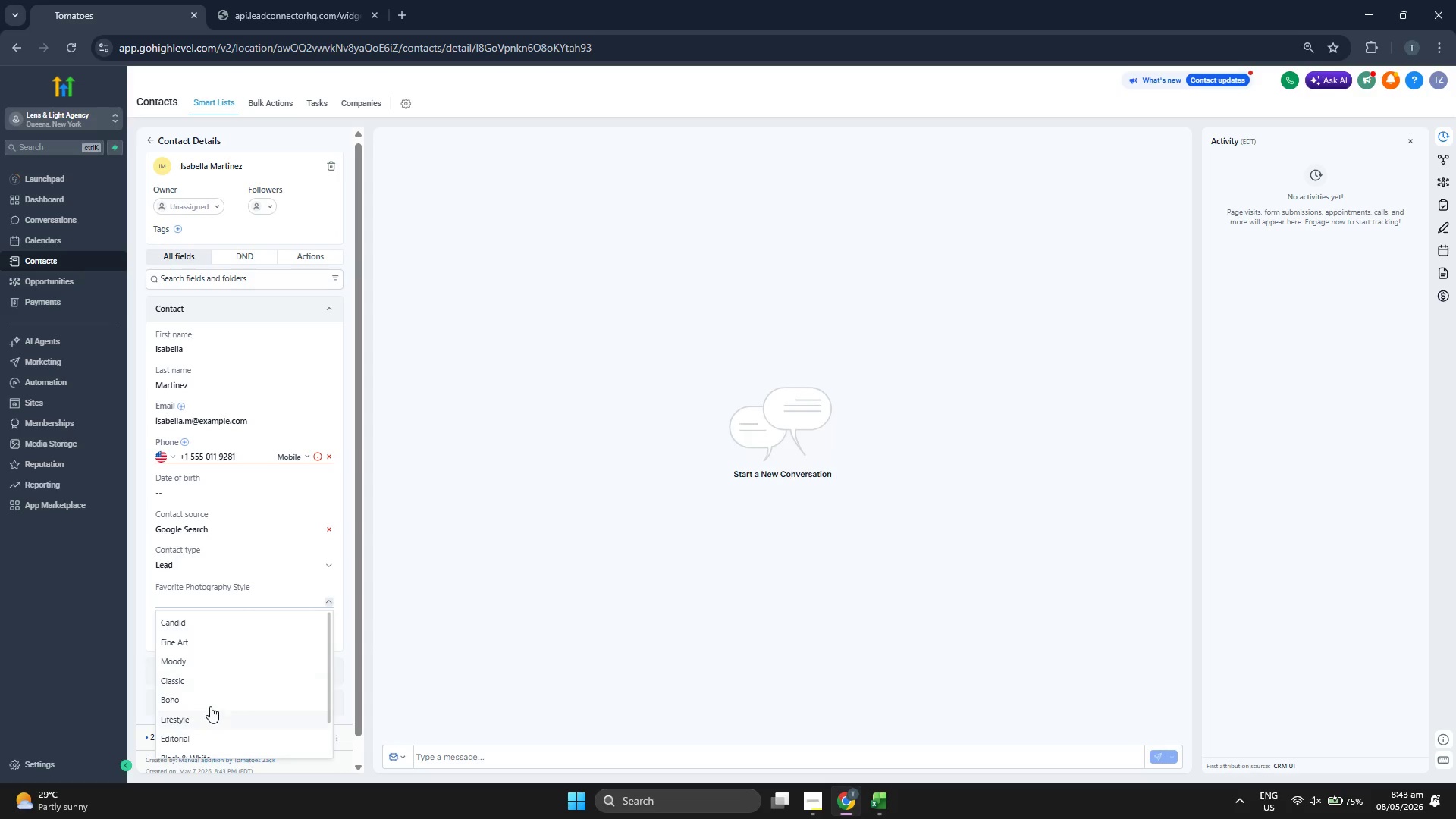 
left_click([227, 640])
 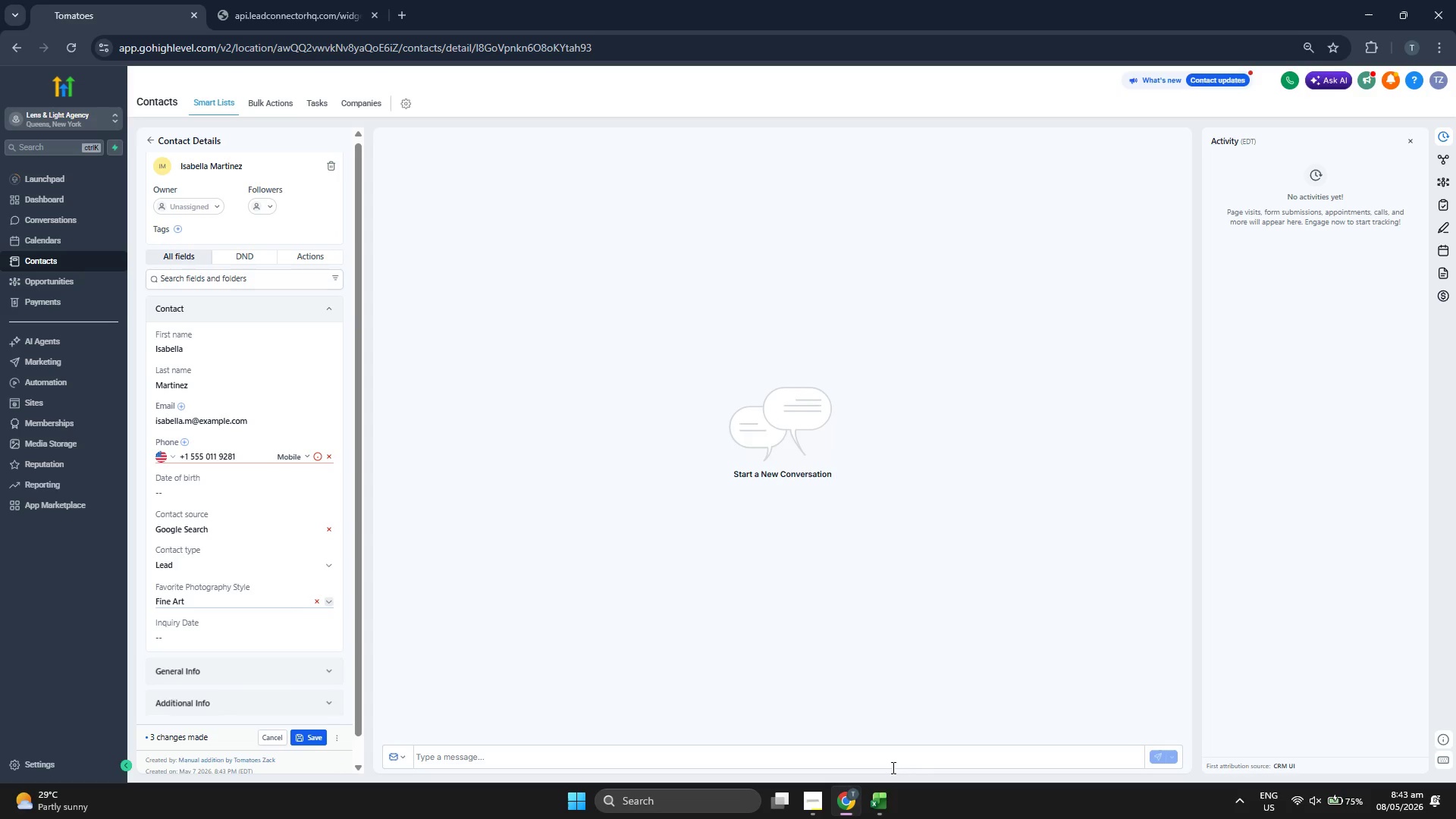 
left_click([883, 807])
 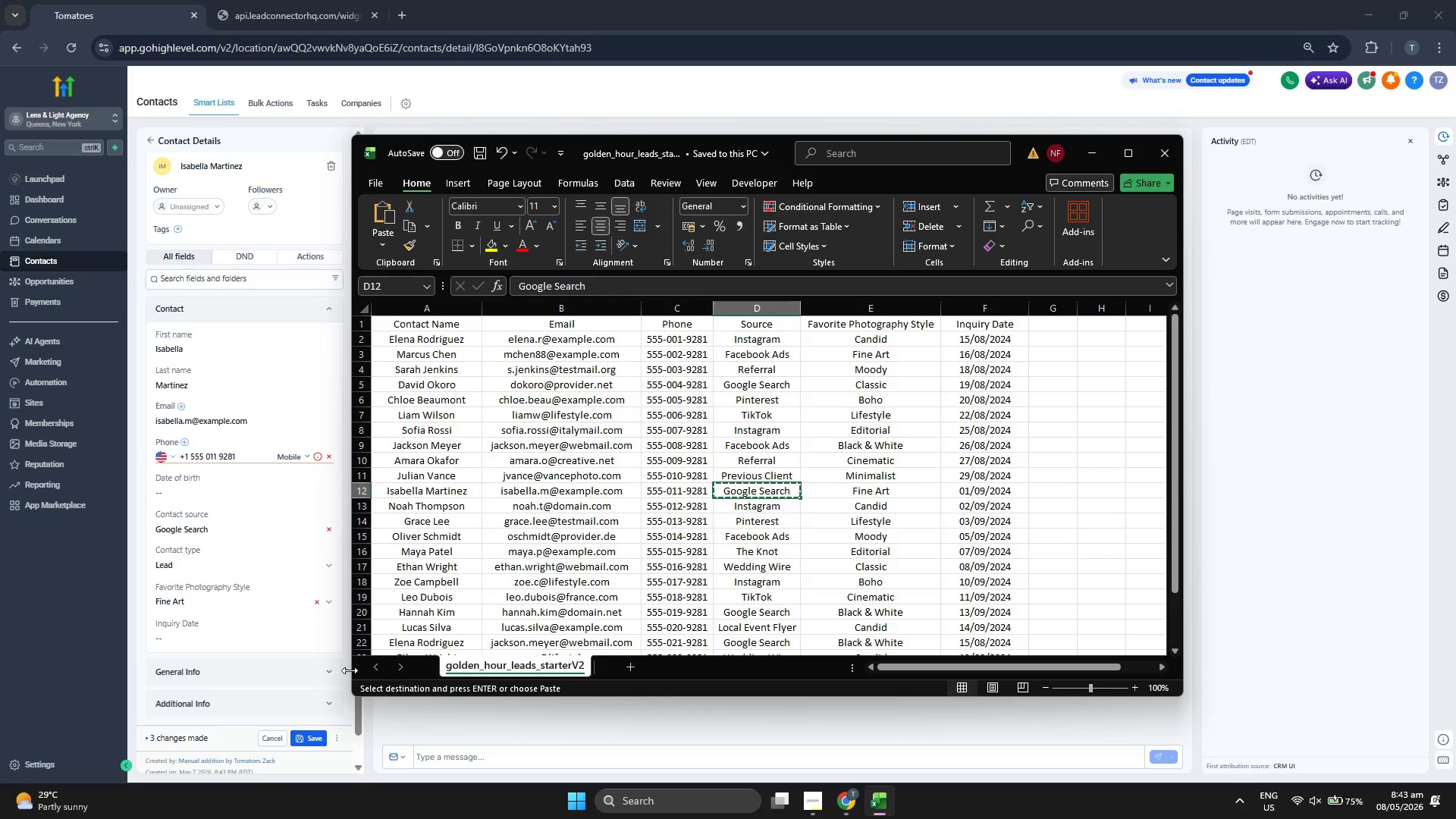 
left_click([259, 635])
 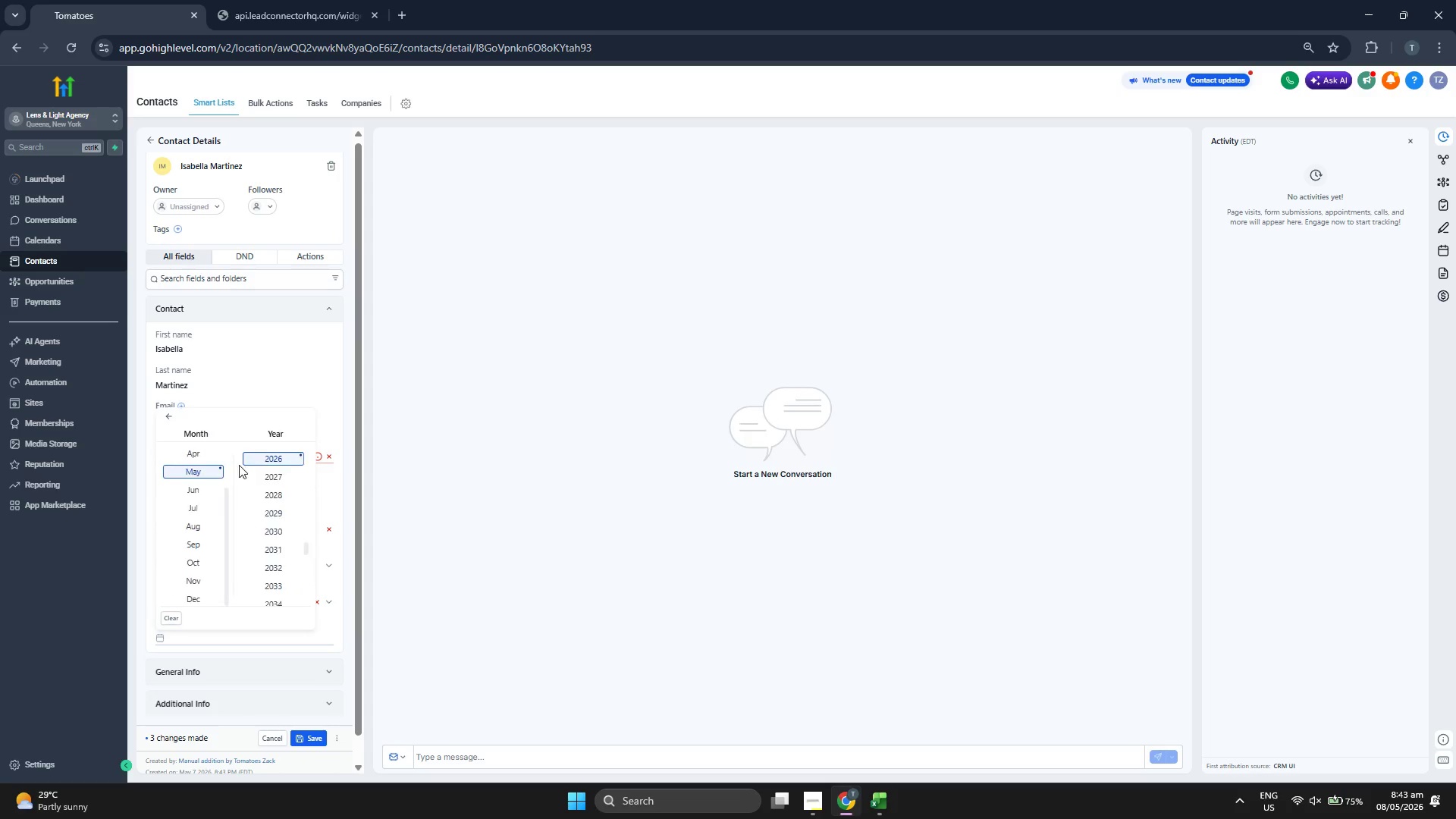 
scroll: coordinate [256, 516], scroll_direction: up, amount: 1.0
 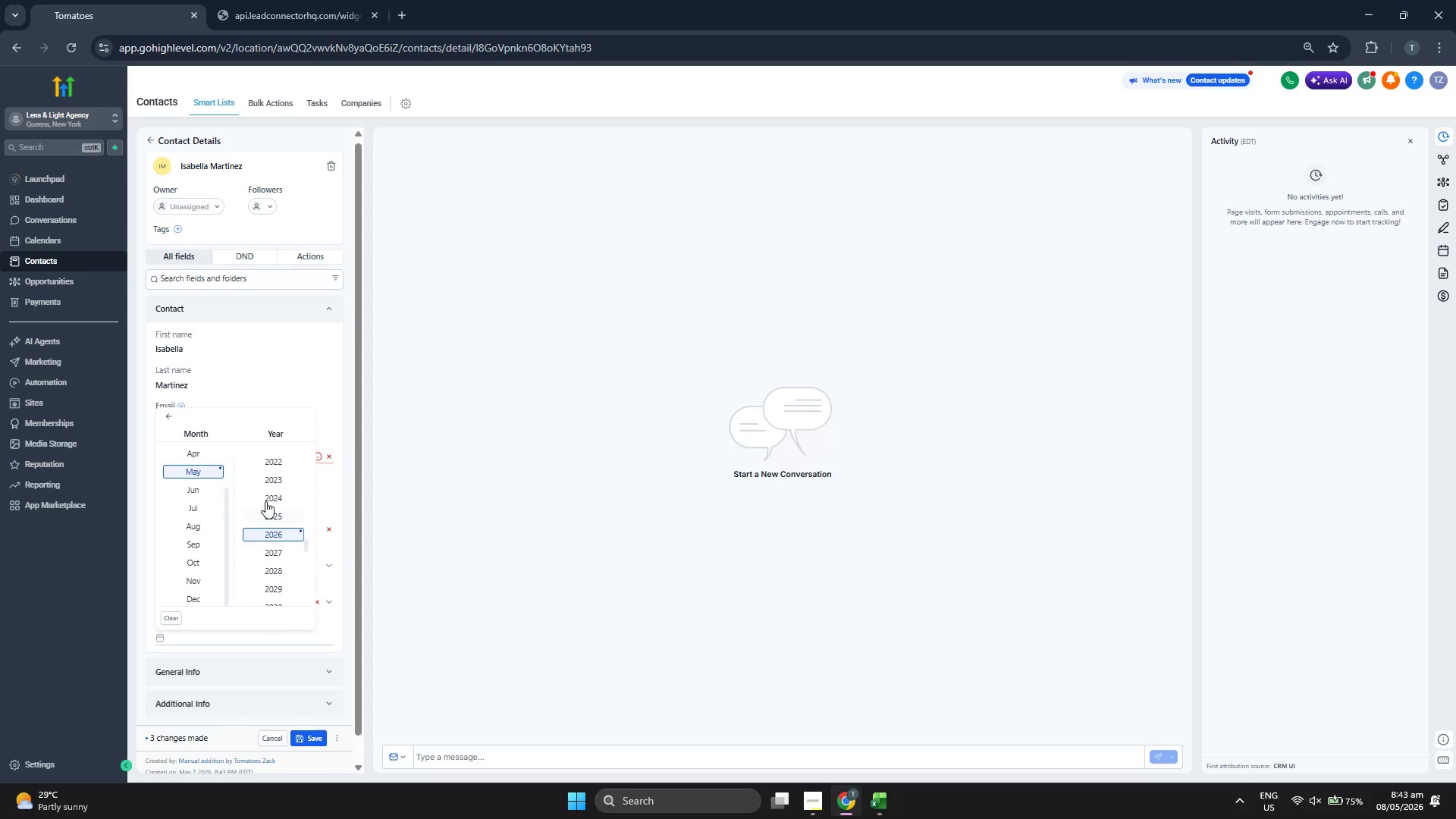 
left_click([267, 499])
 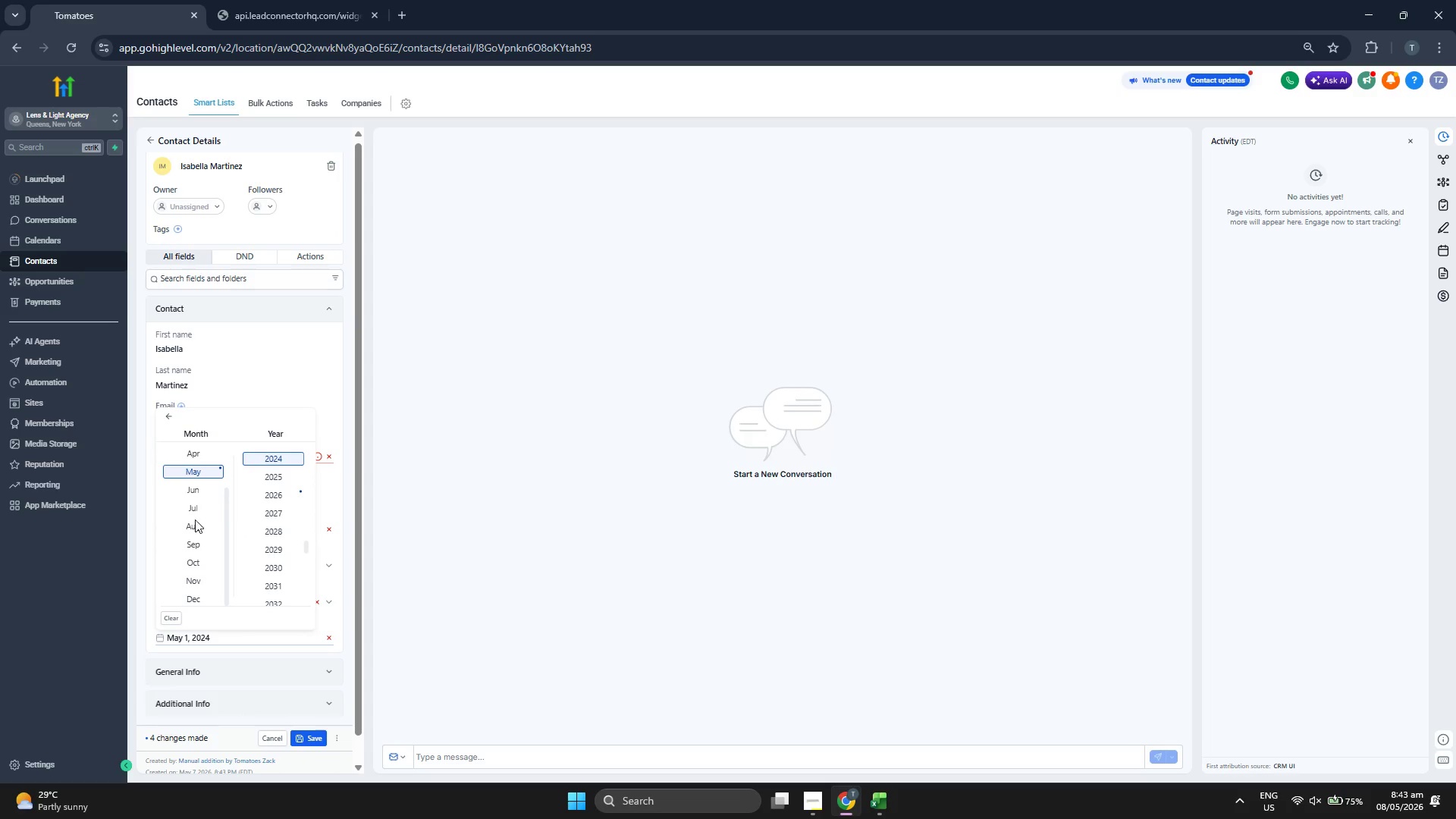 
left_click([199, 547])
 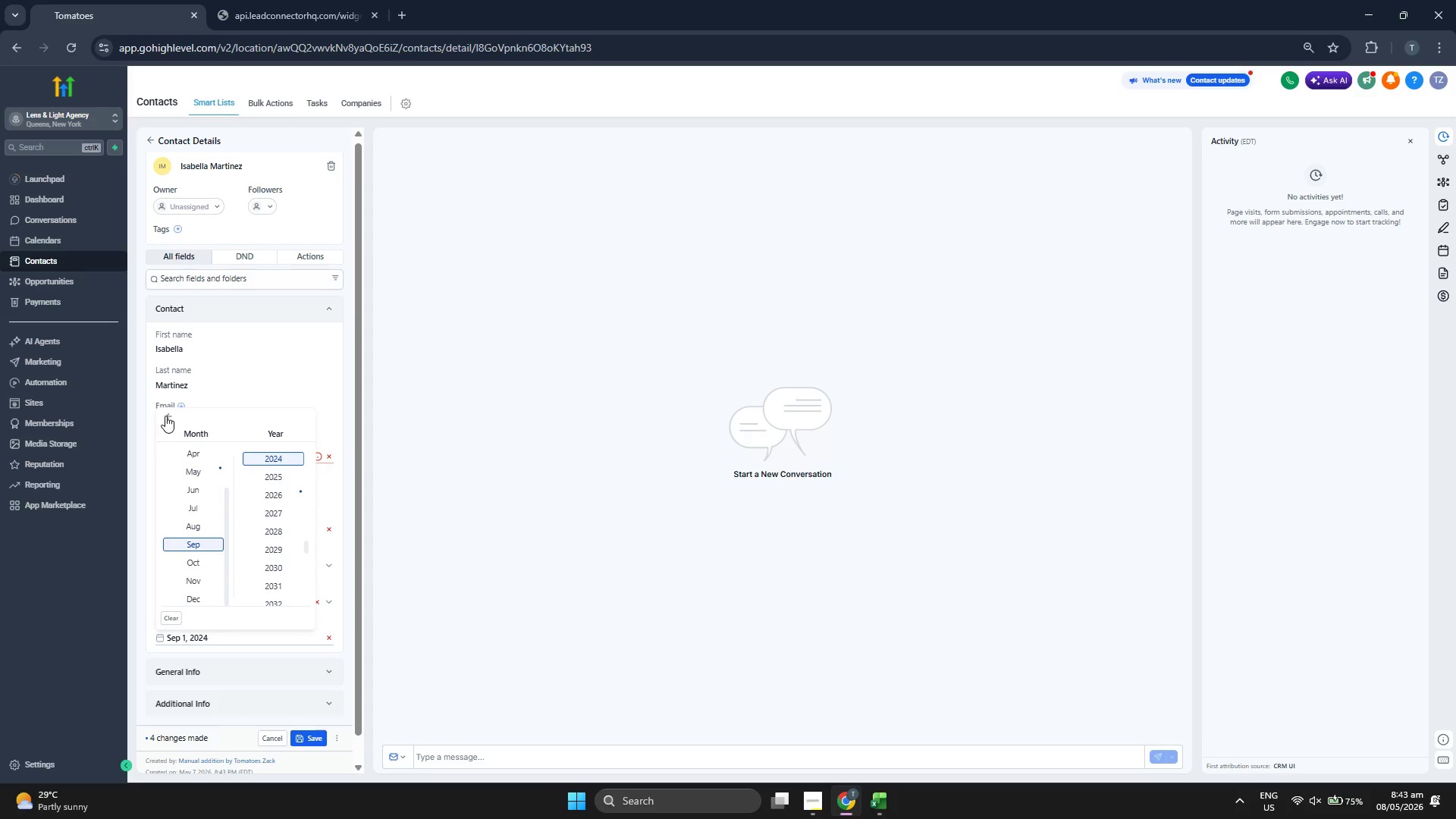 
left_click([165, 415])
 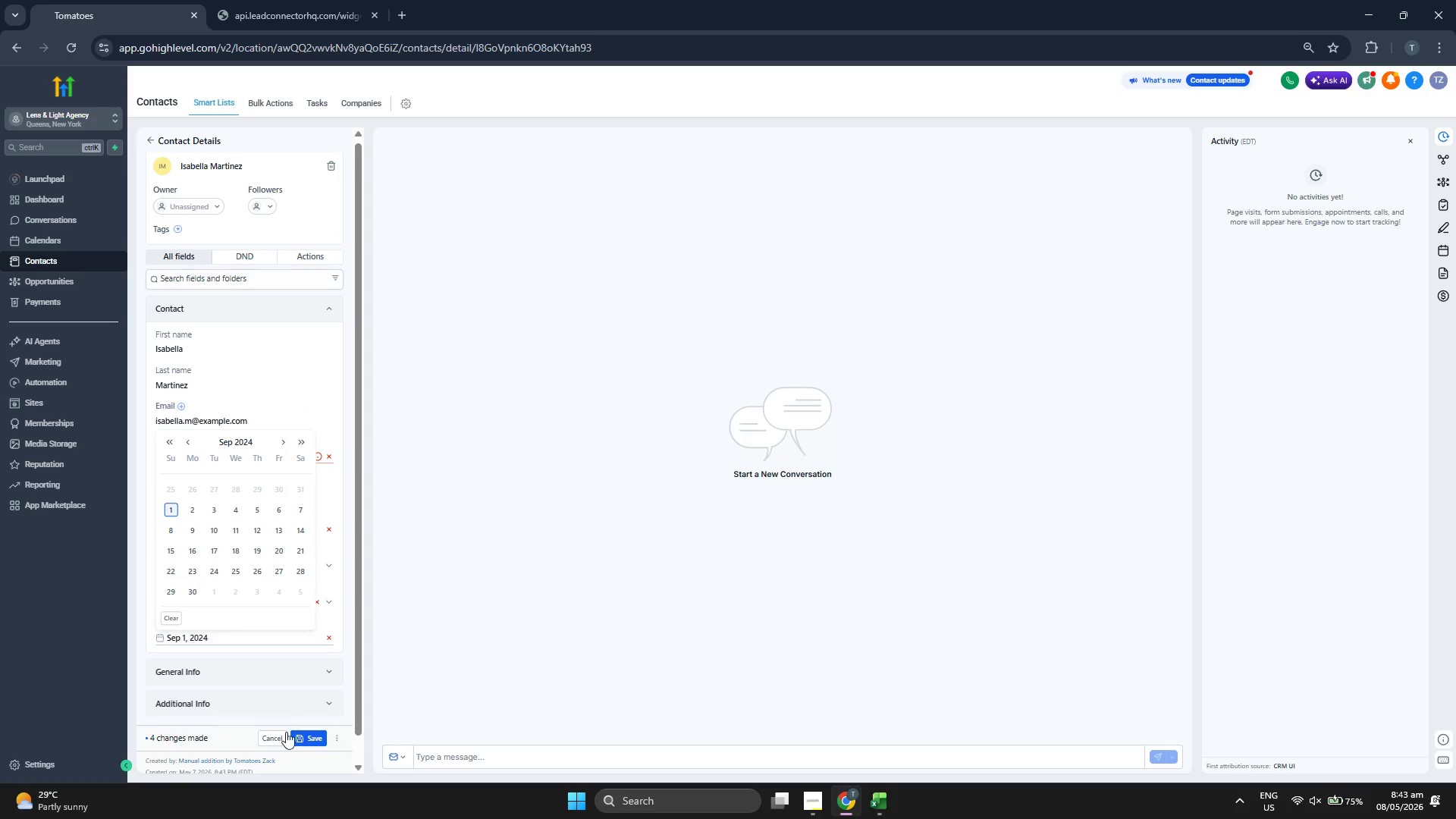 
left_click([314, 745])
 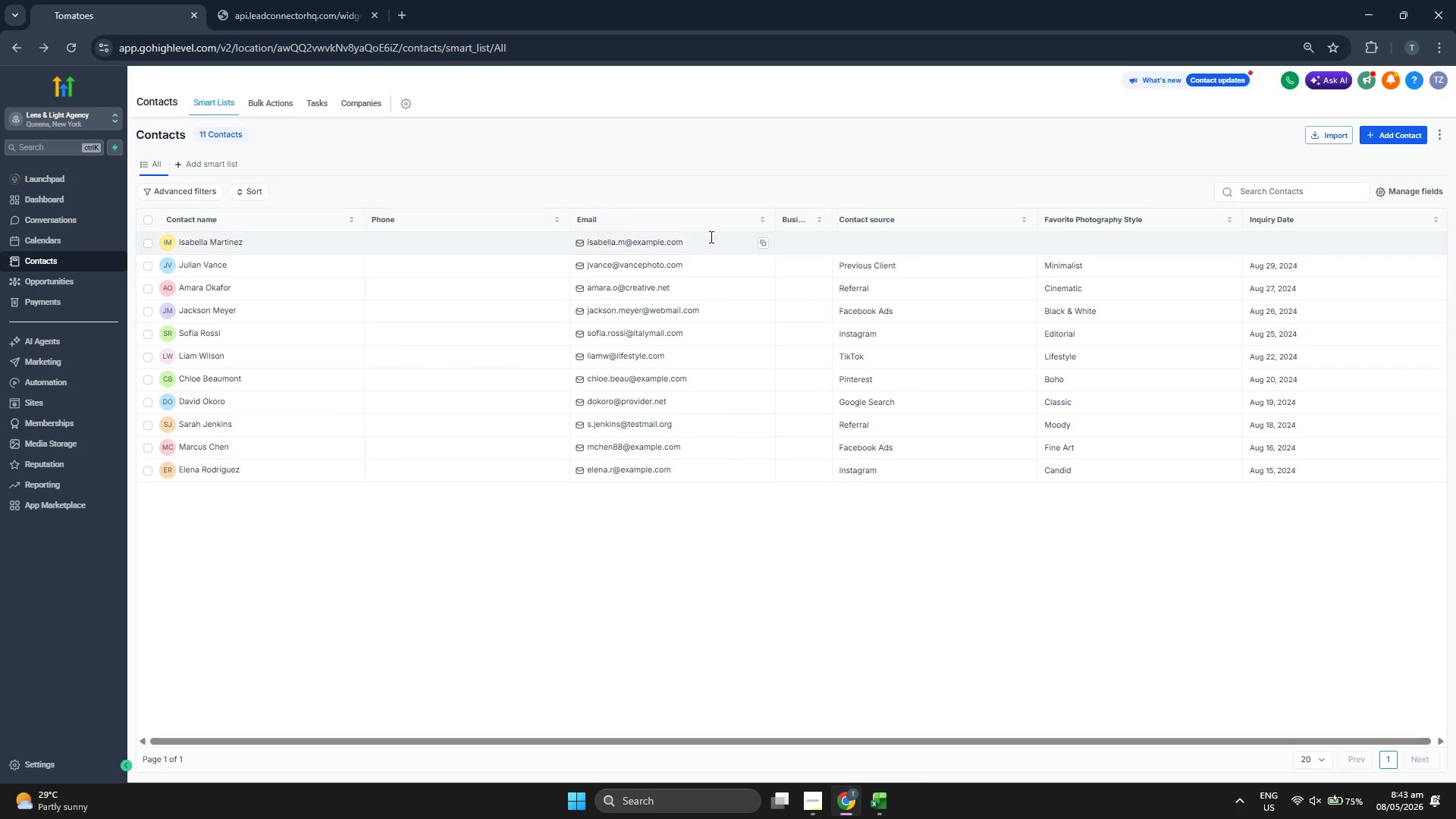 
wait(7.94)
 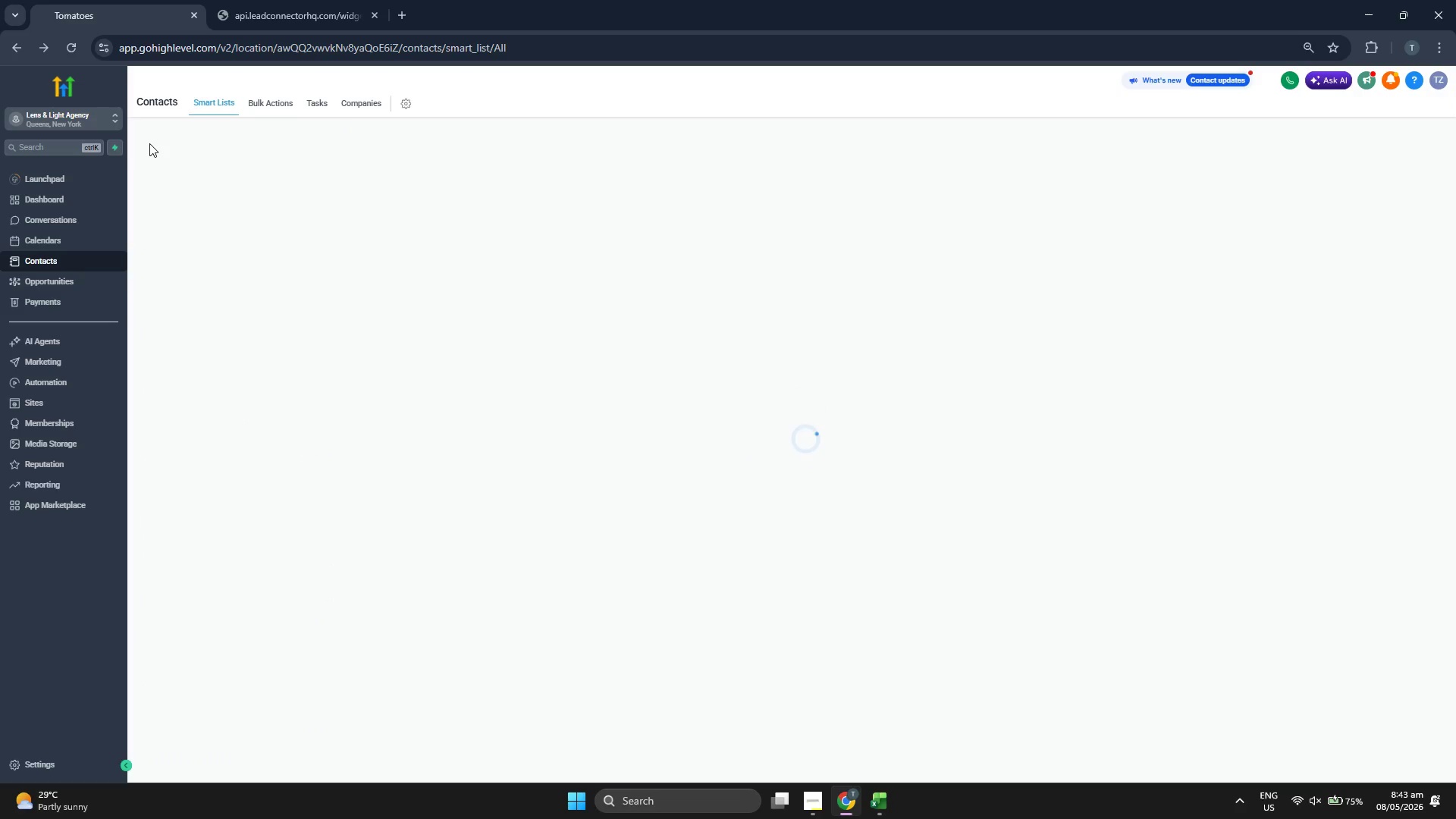 
left_click([1411, 134])
 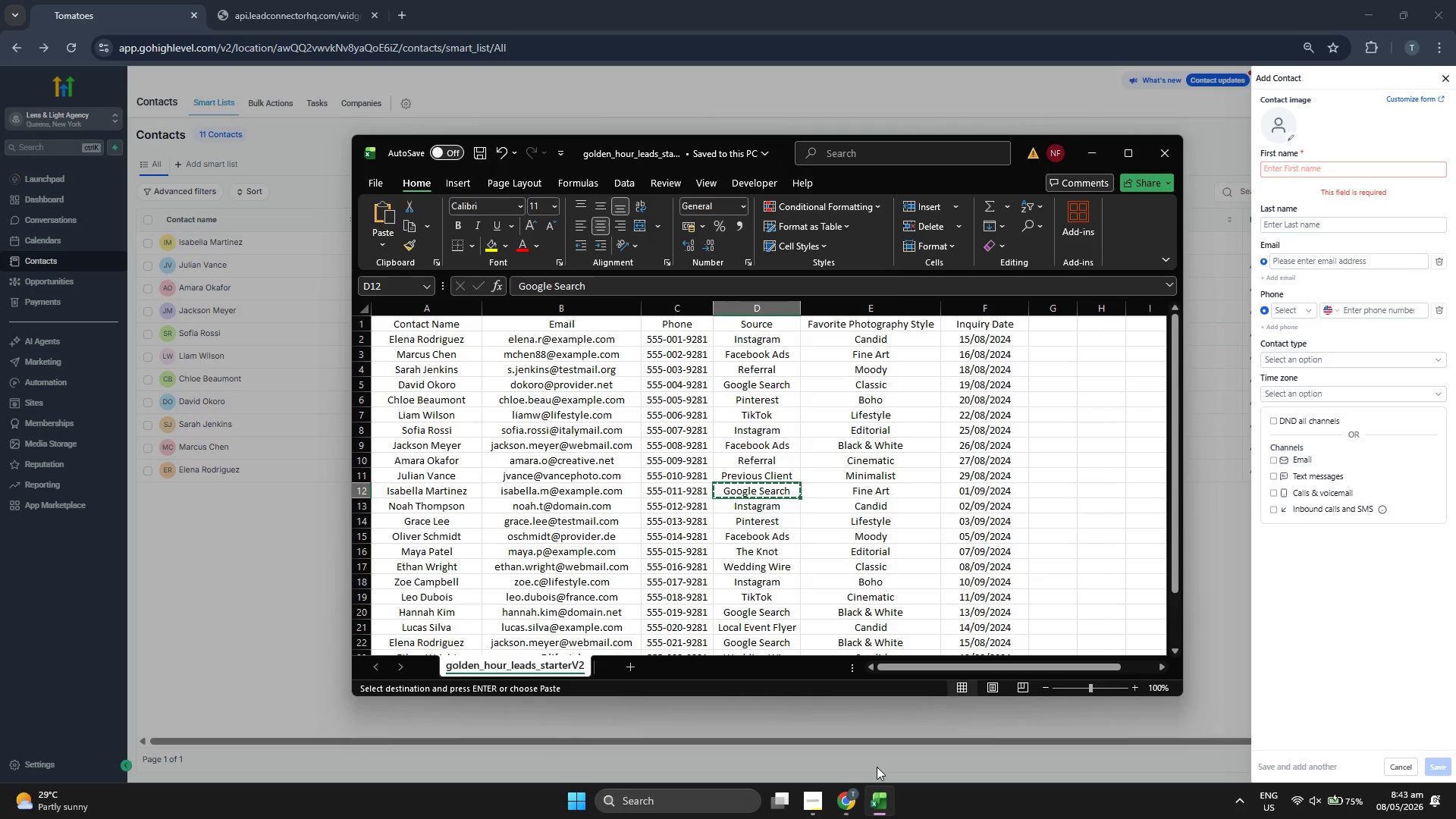 
key(ArrowDown)
 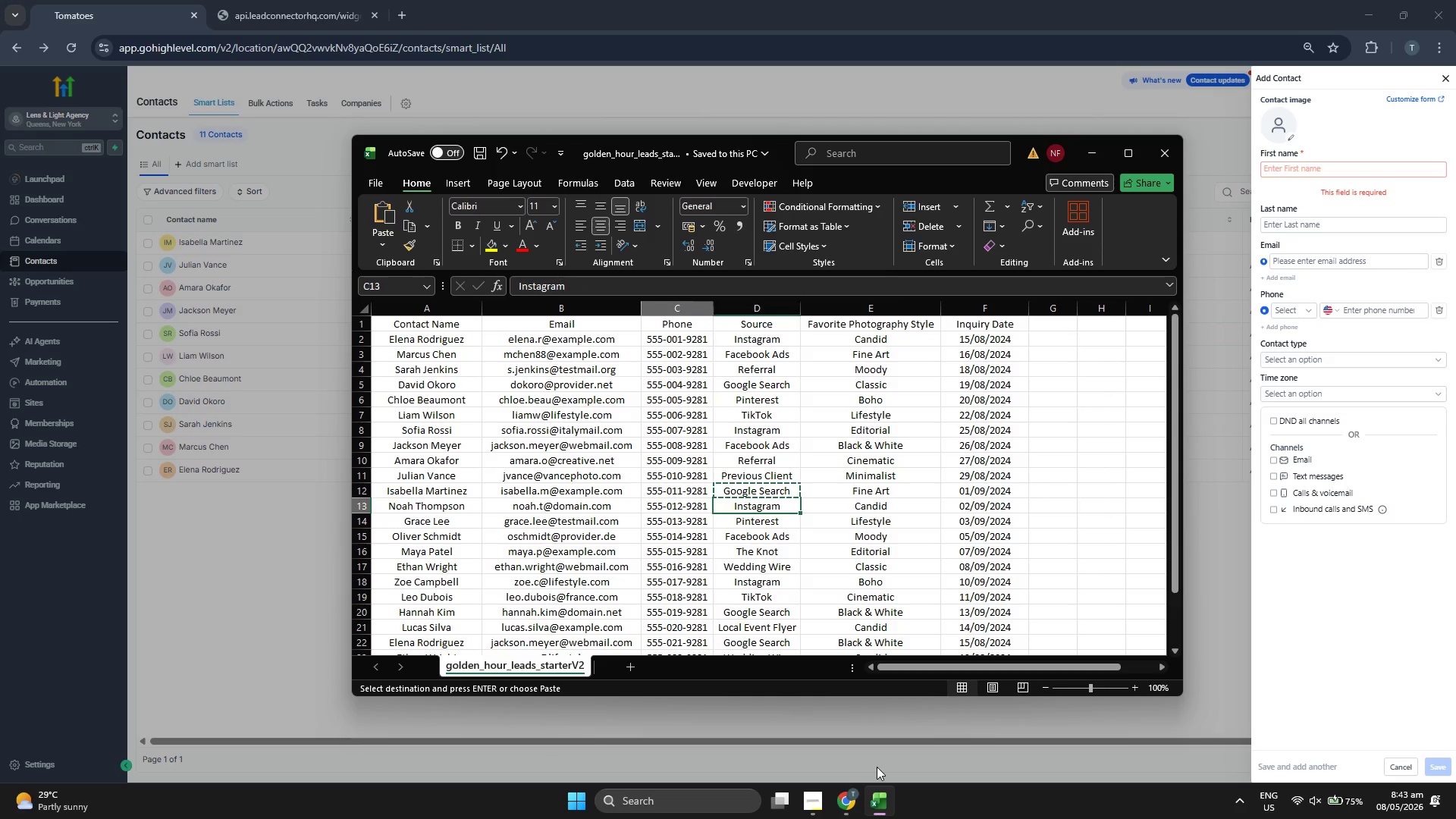 
key(ArrowLeft)
 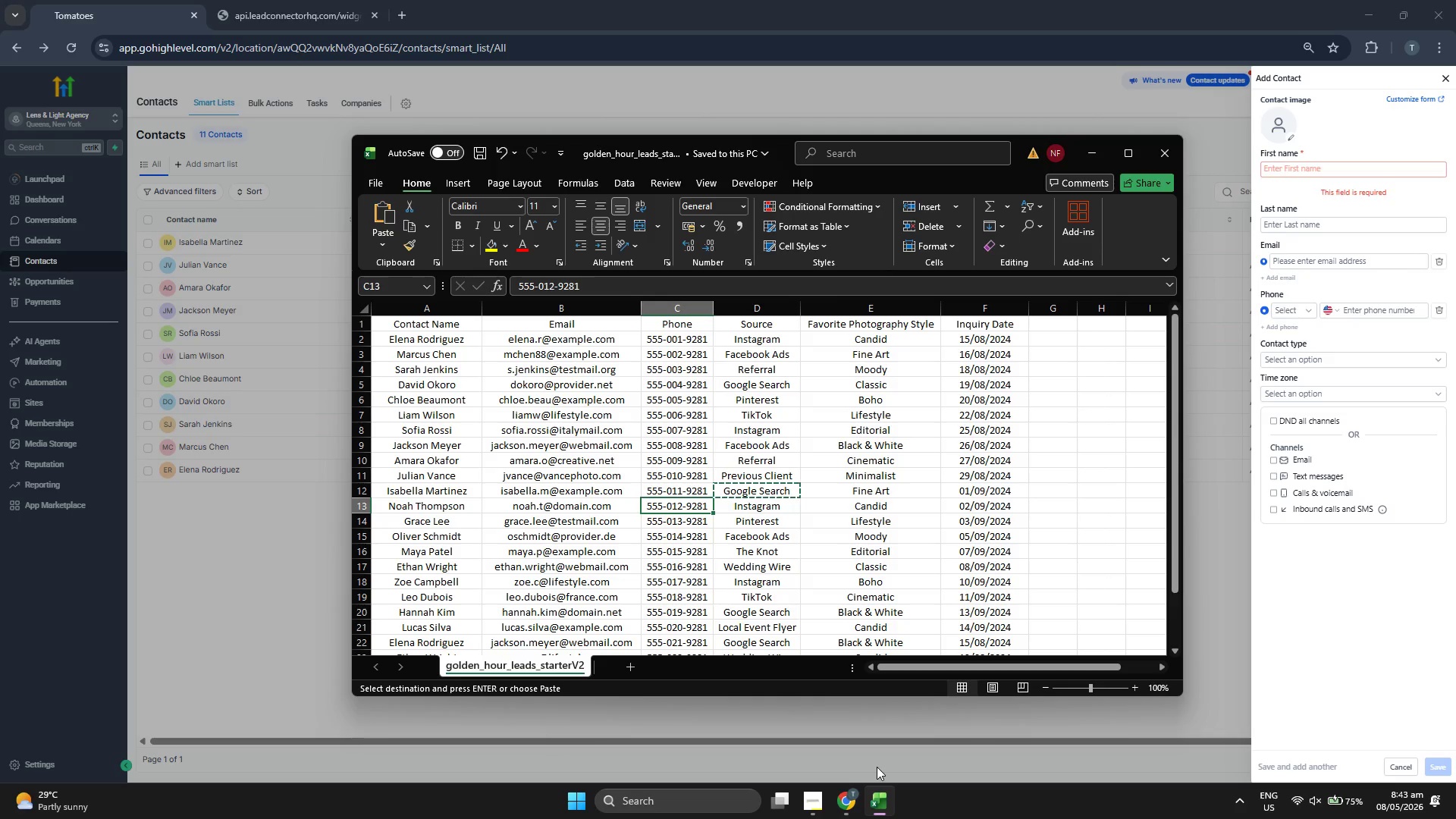 
key(ArrowLeft)
 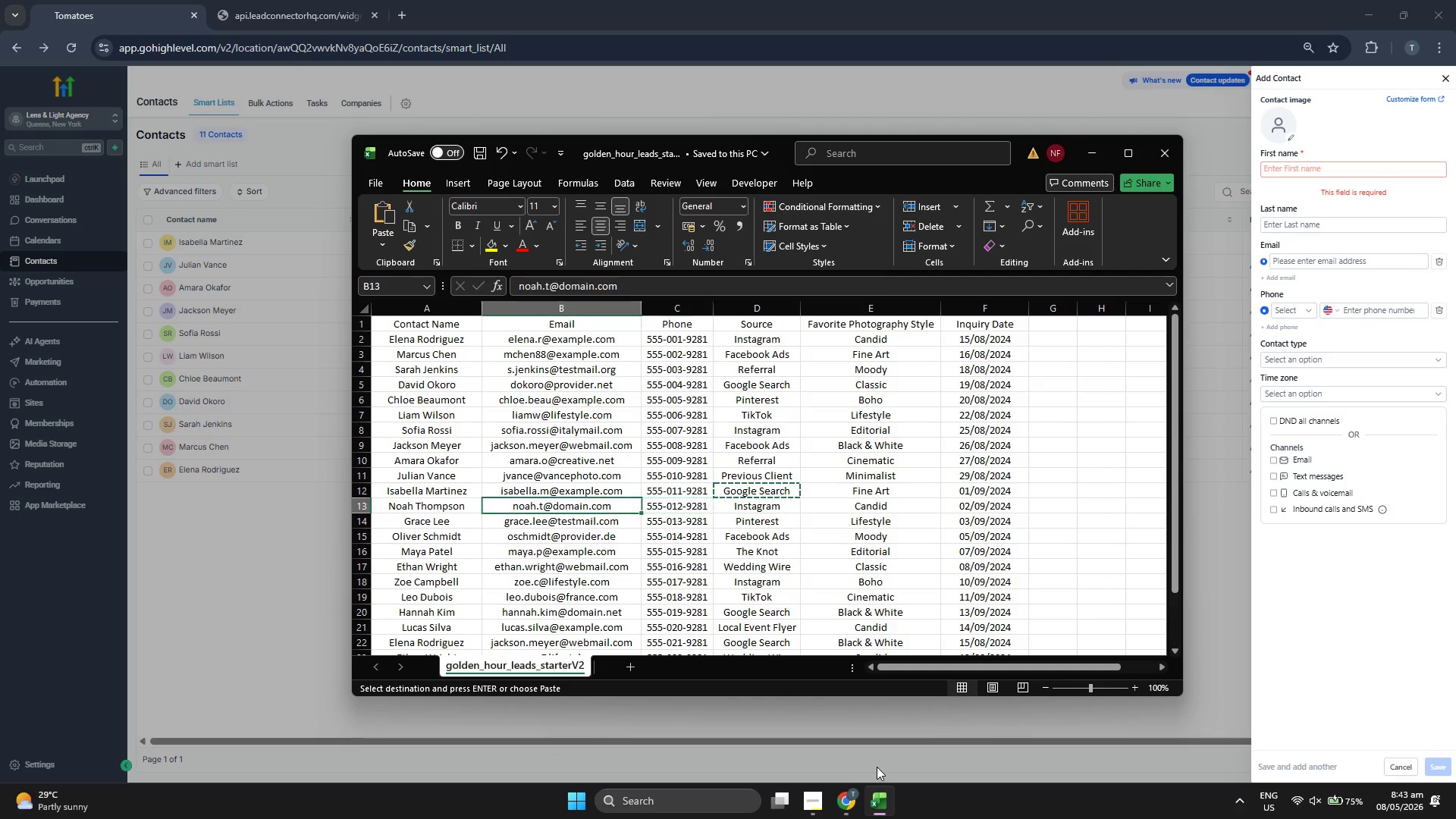 
key(Control+ControlLeft)
 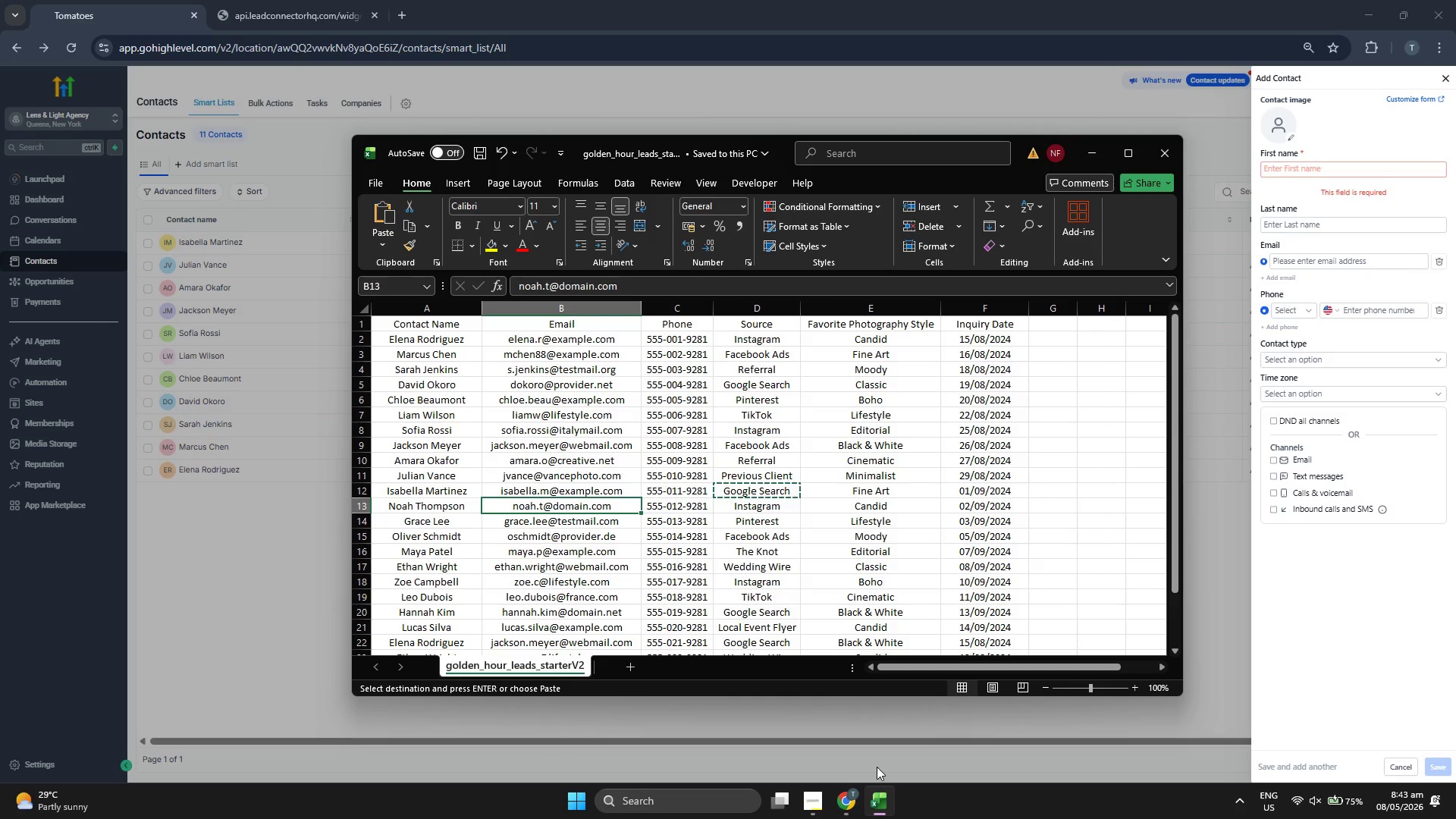 
key(Control+C)
 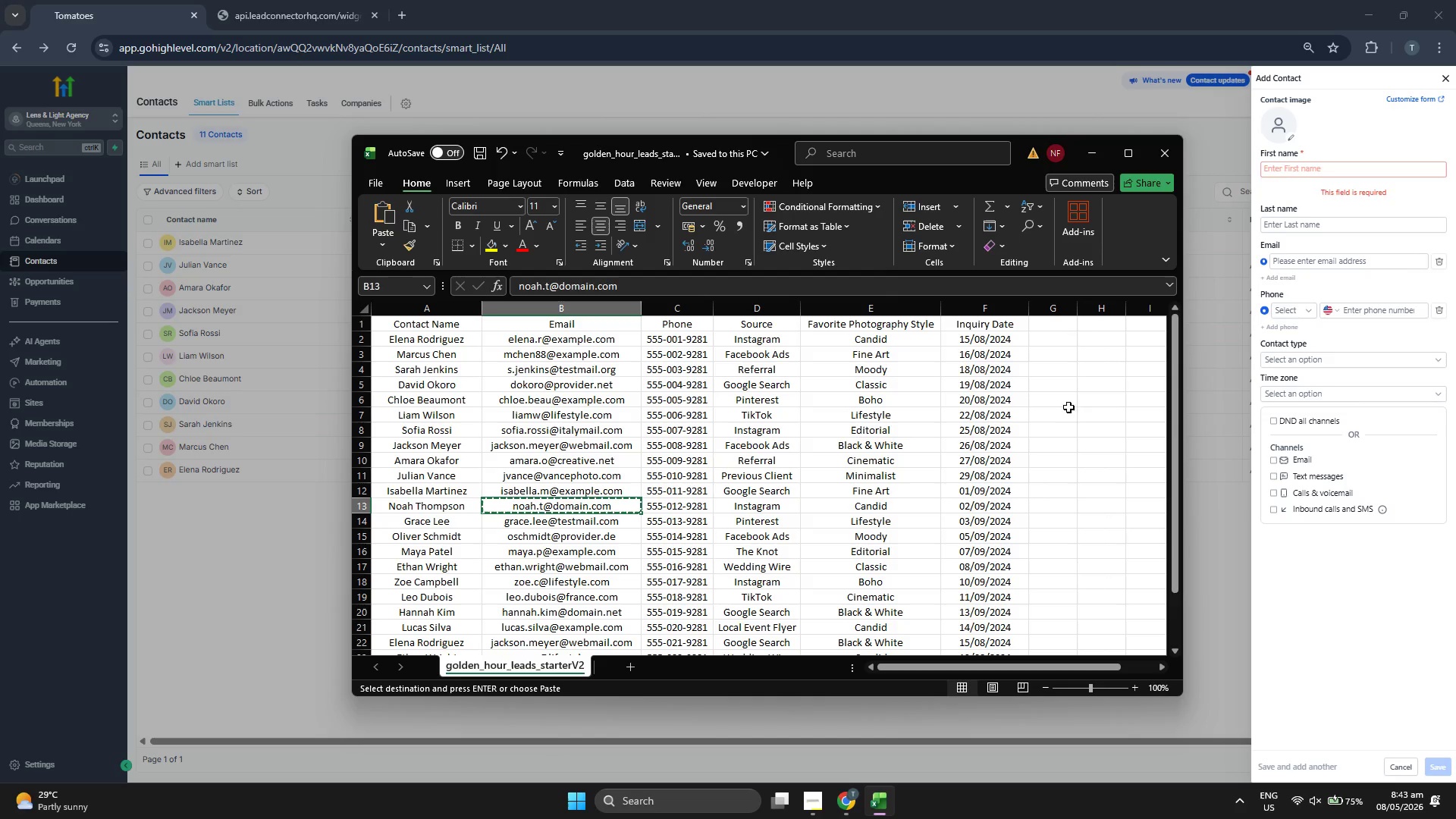 
left_click([1321, 261])
 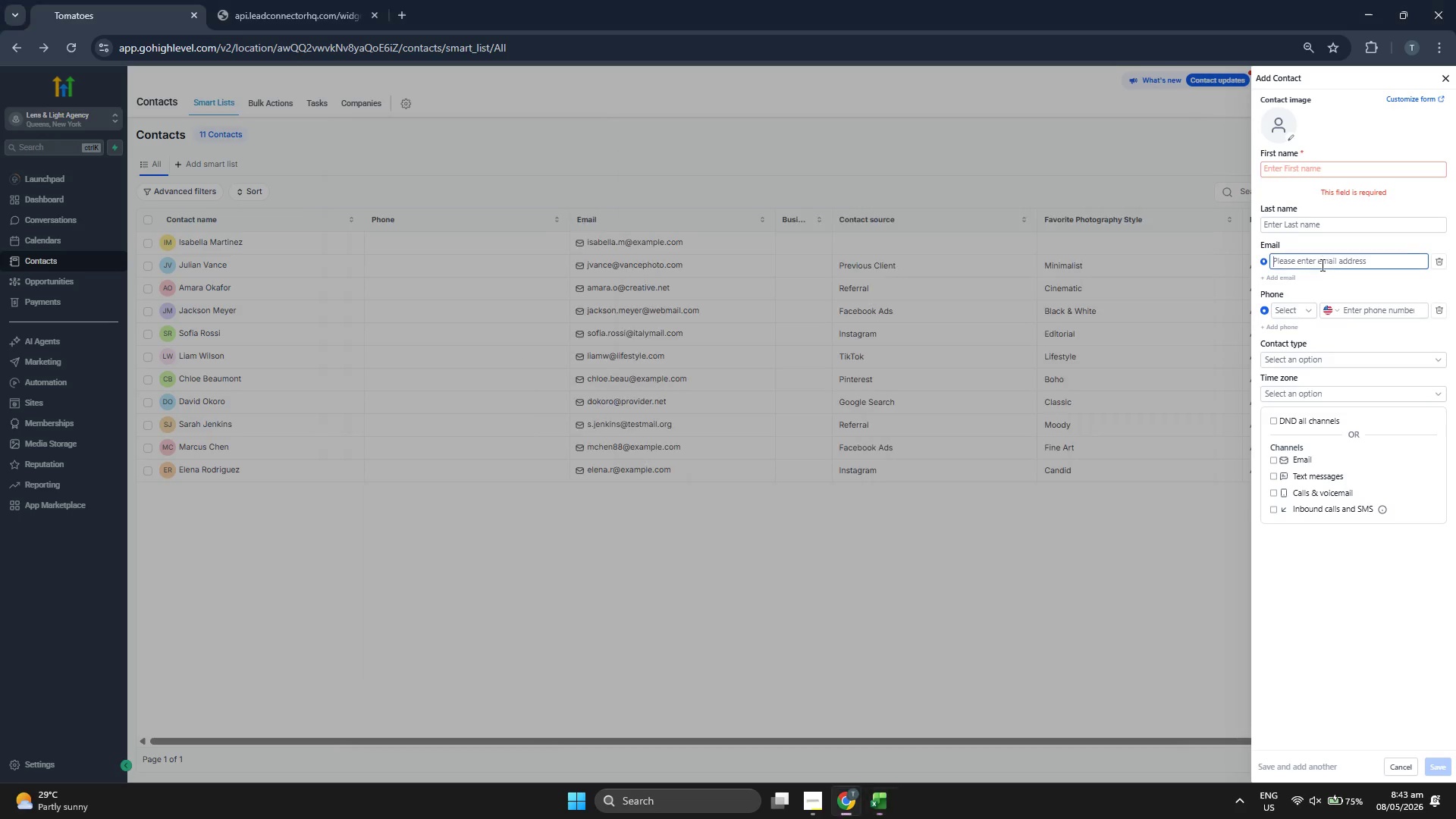 
key(Control+ControlLeft)
 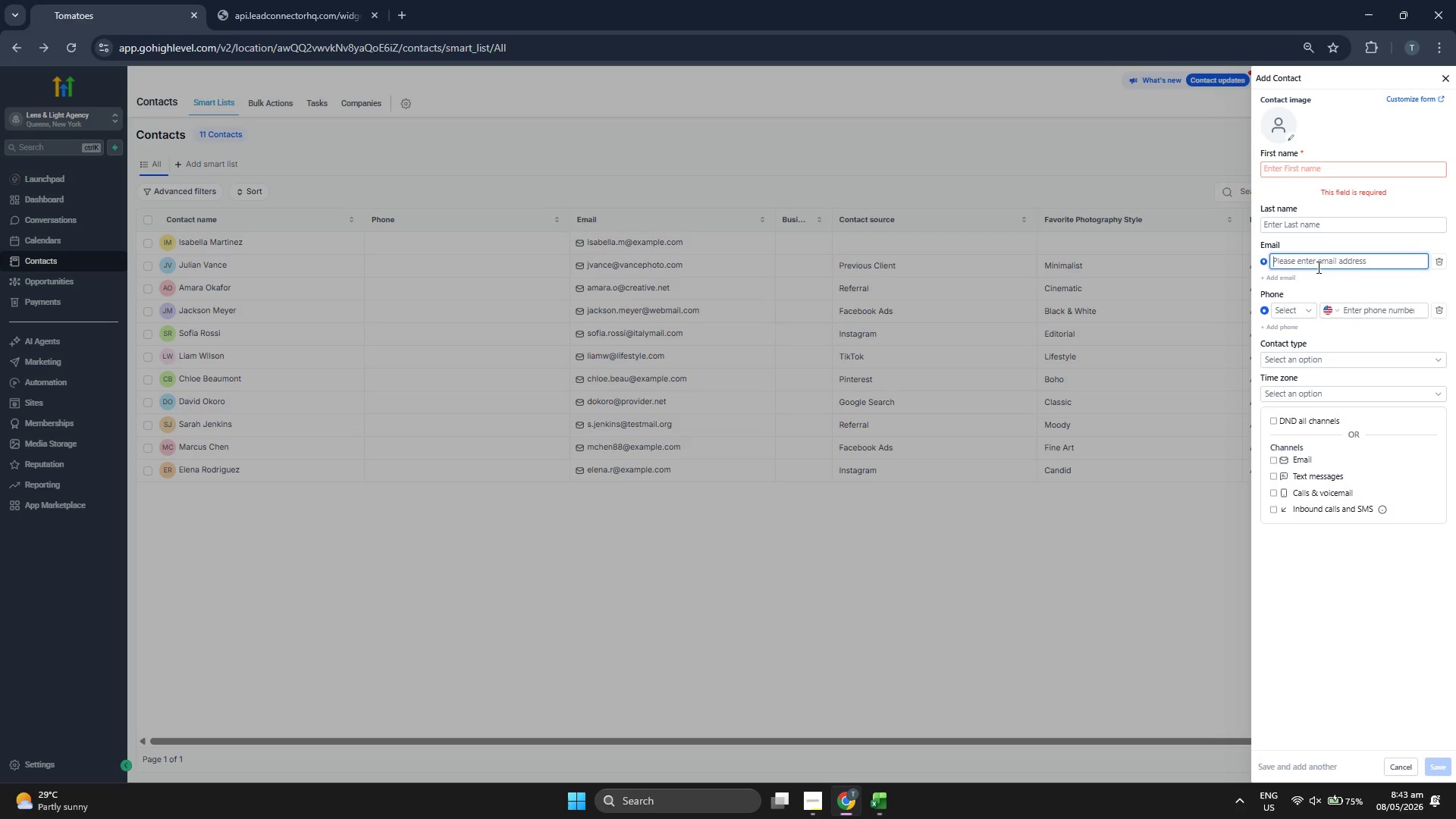 
key(Control+V)
 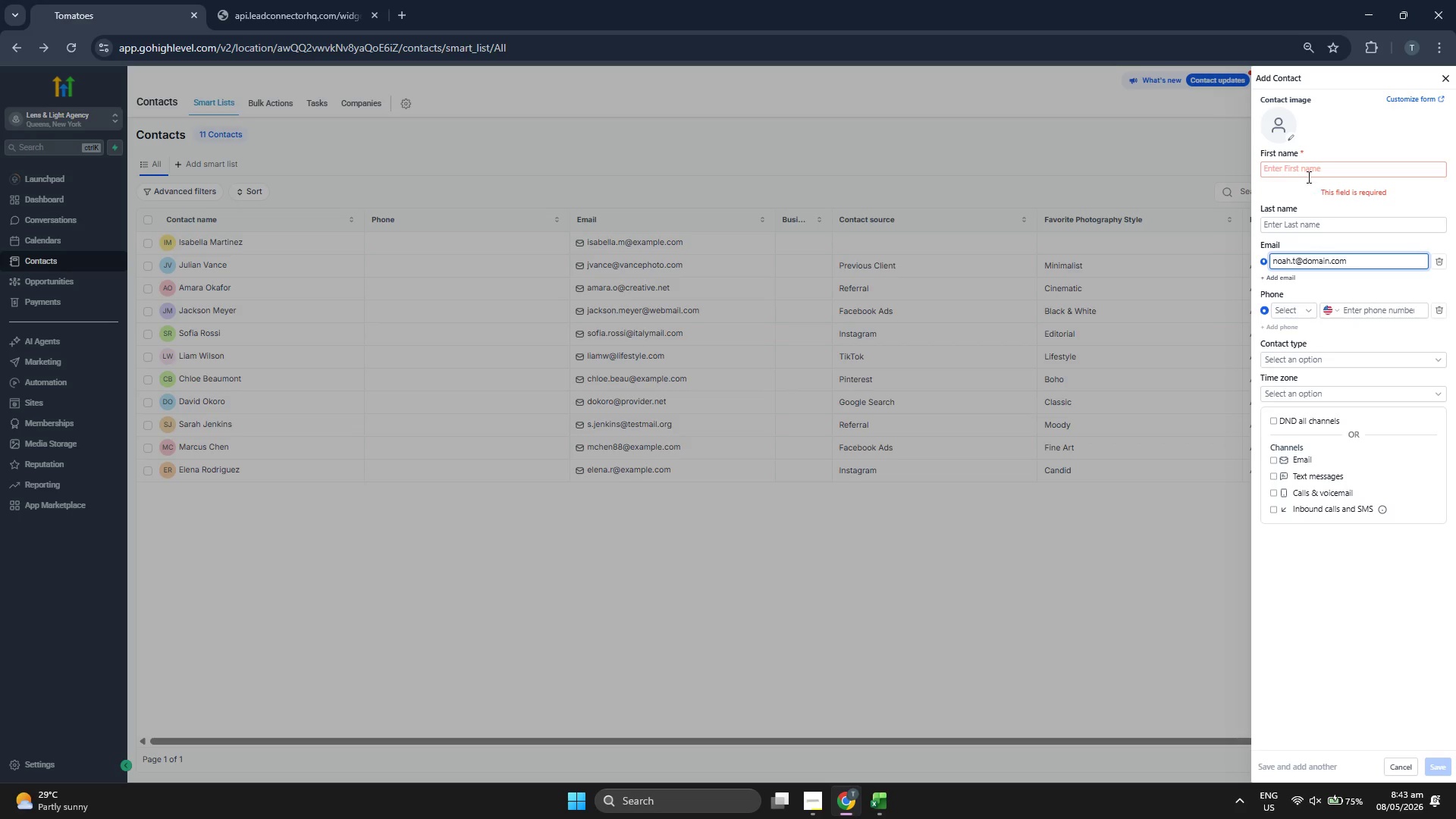 
left_click([1306, 172])
 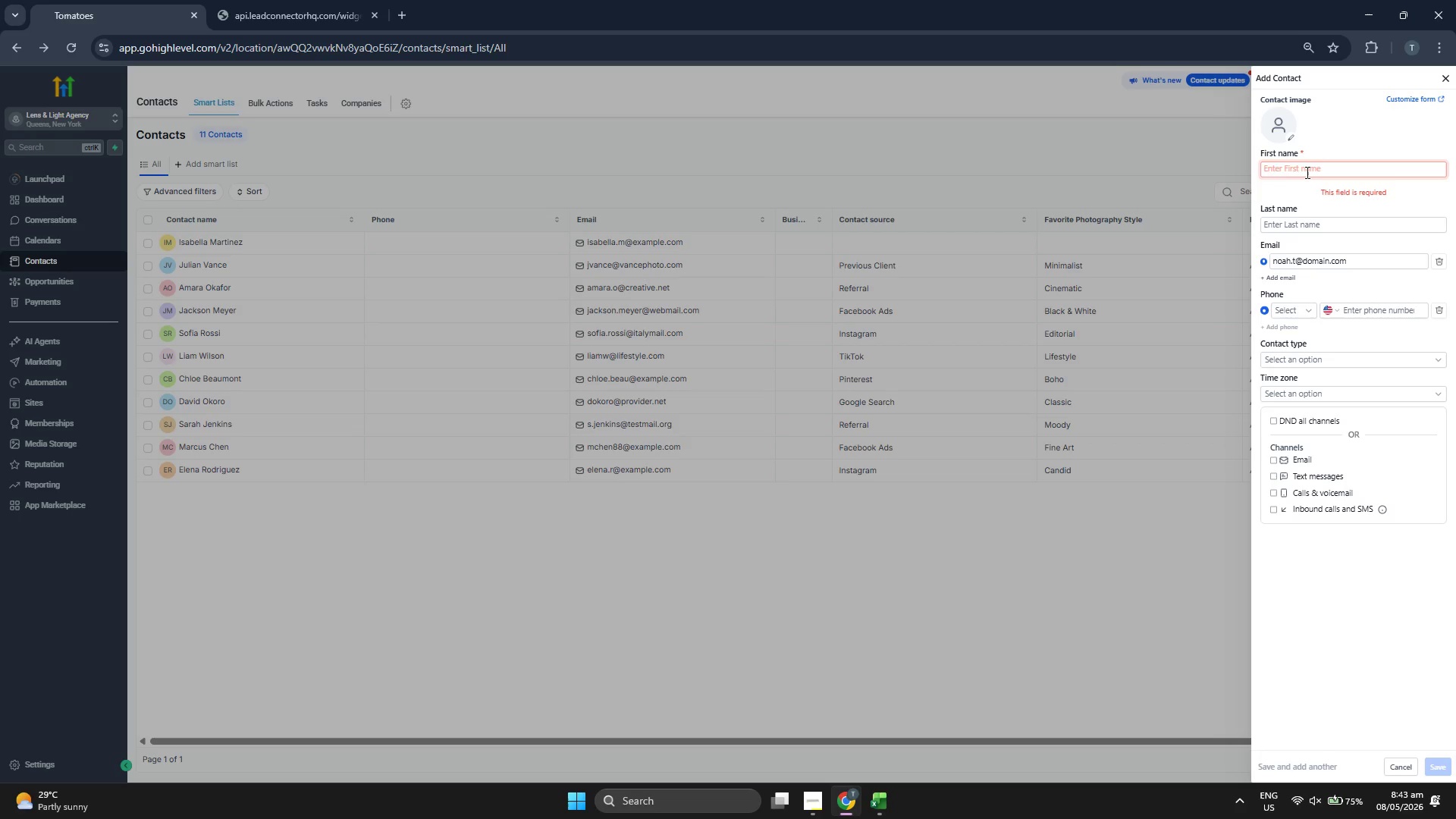 
type(Noi)
key(Backspace)
key(Backspace)
type(ia)
key(Backspace)
key(Backspace)
type(oah)
key(Tab)
type(Tom)
key(Backspace)
key(Backspace)
type(hompson)
 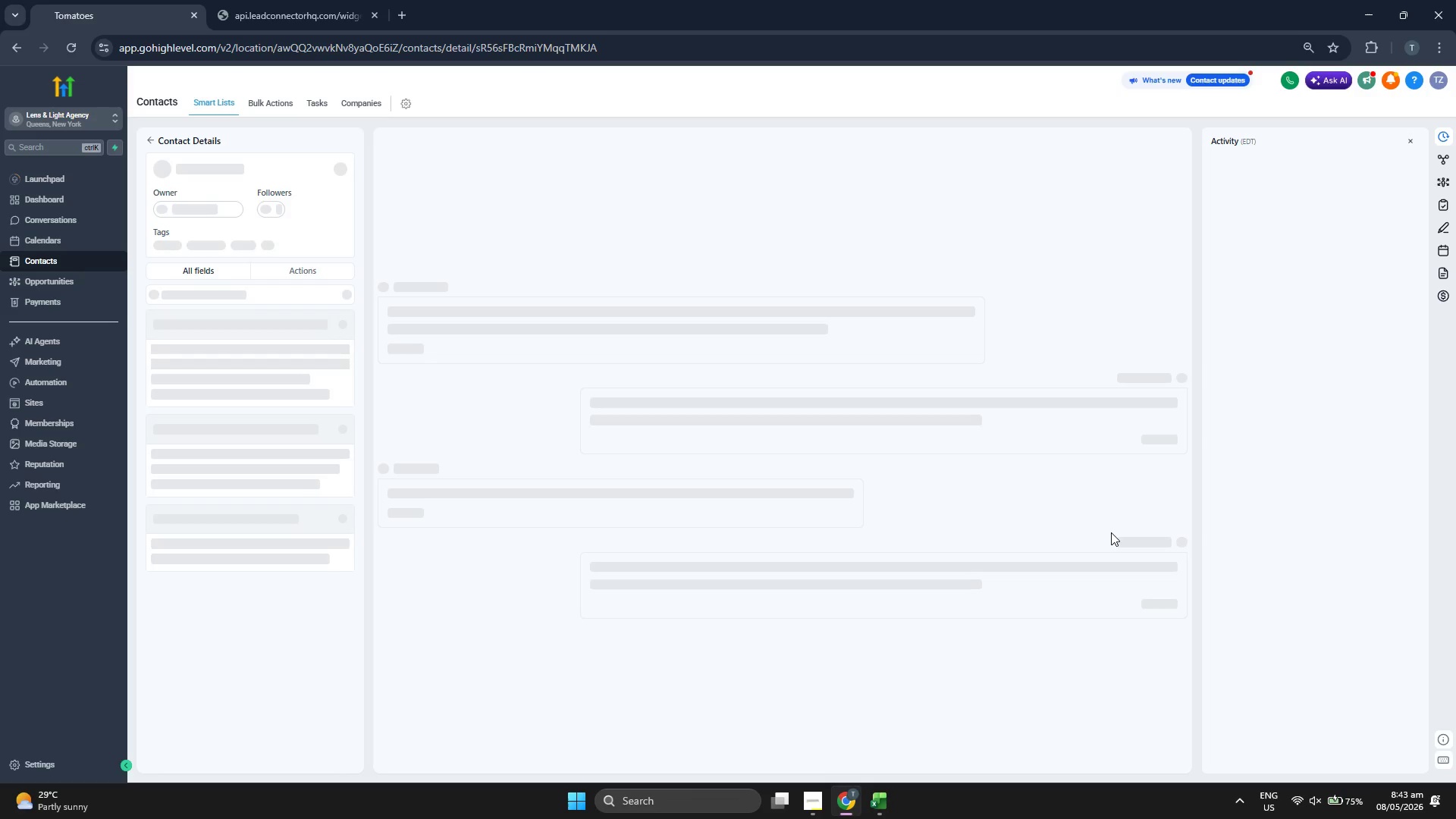 
scroll: coordinate [312, 461], scroll_direction: down, amount: 1.0
 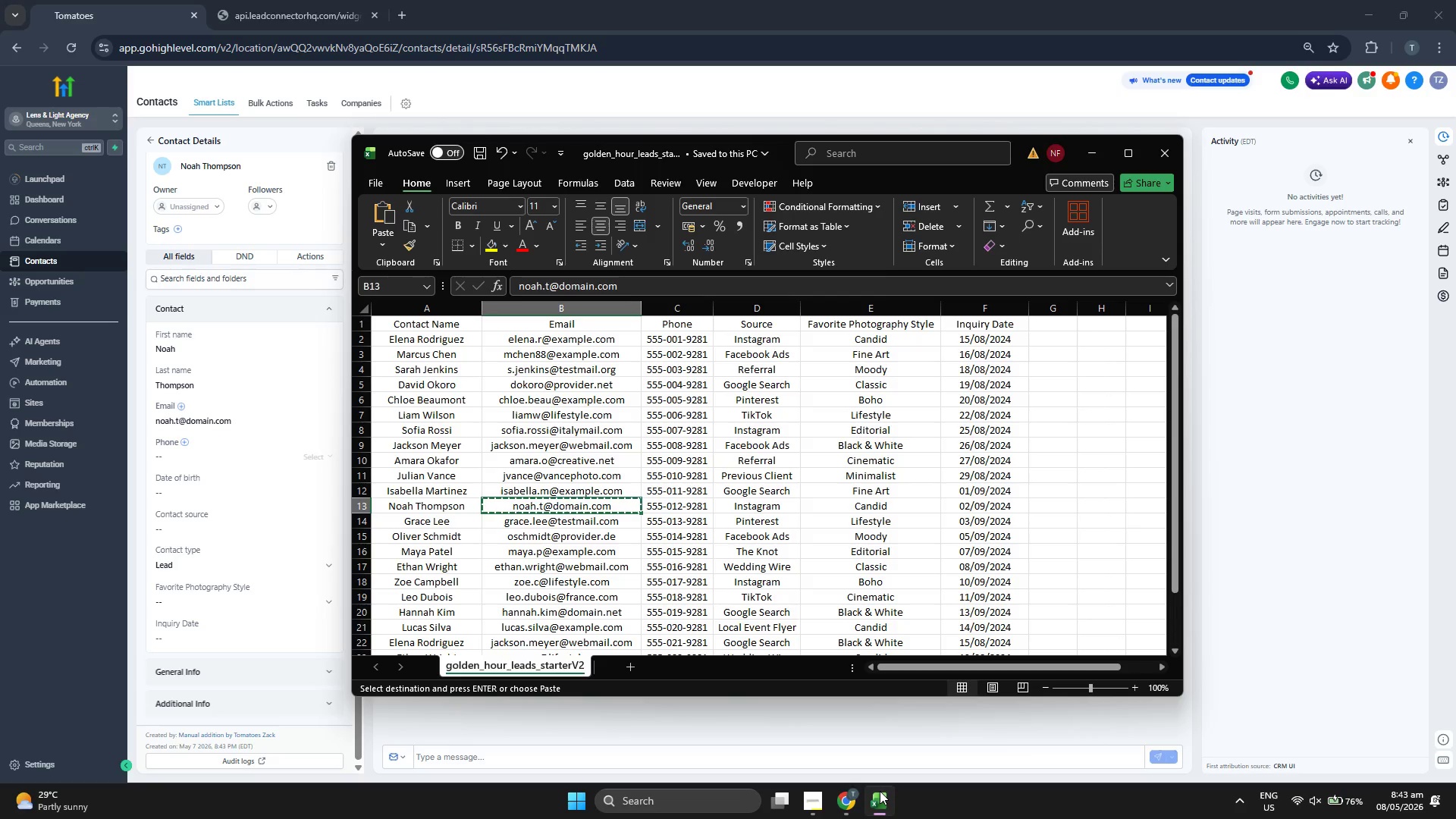 
key(ArrowRight)
 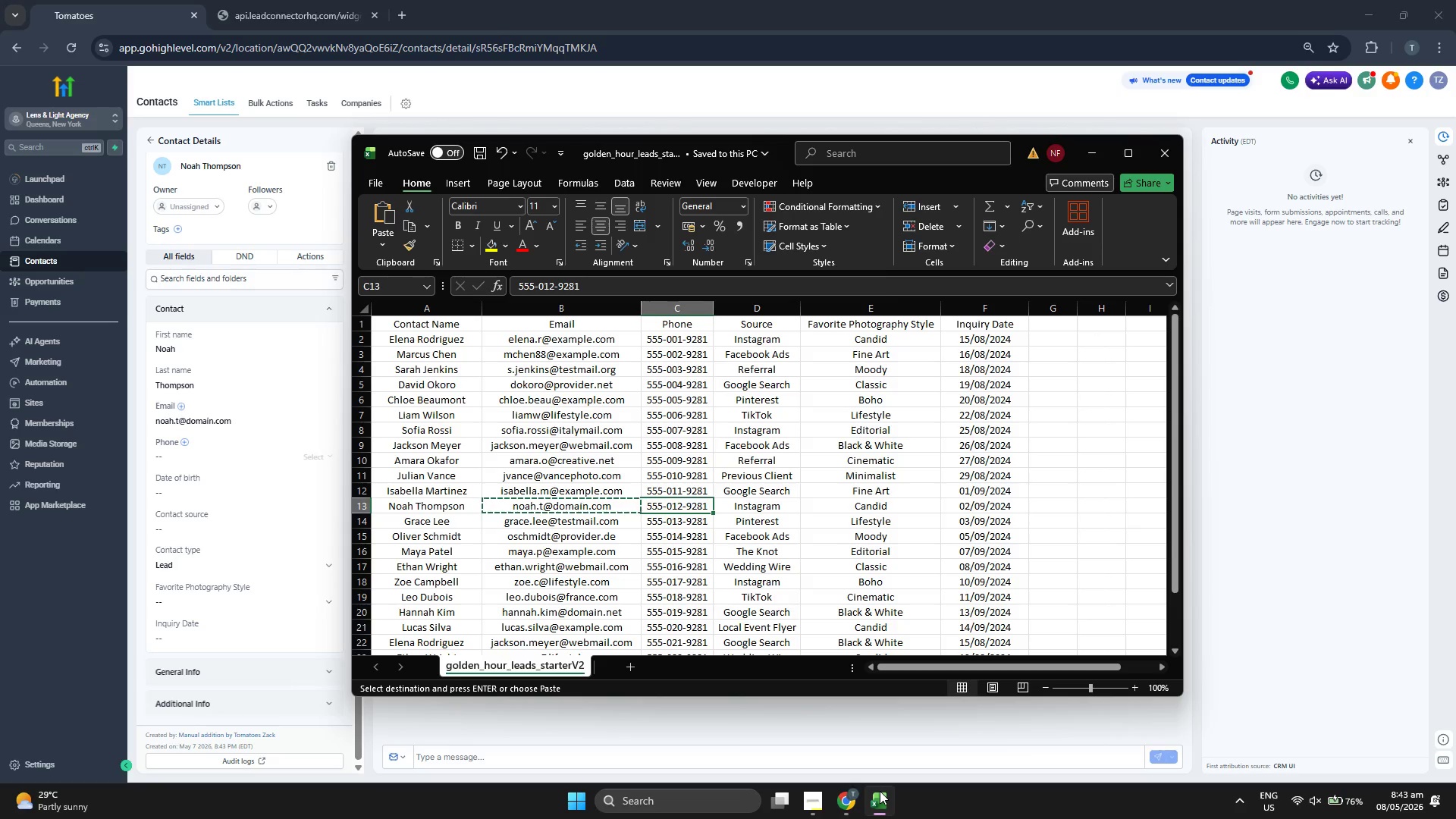 
key(Control+ControlLeft)
 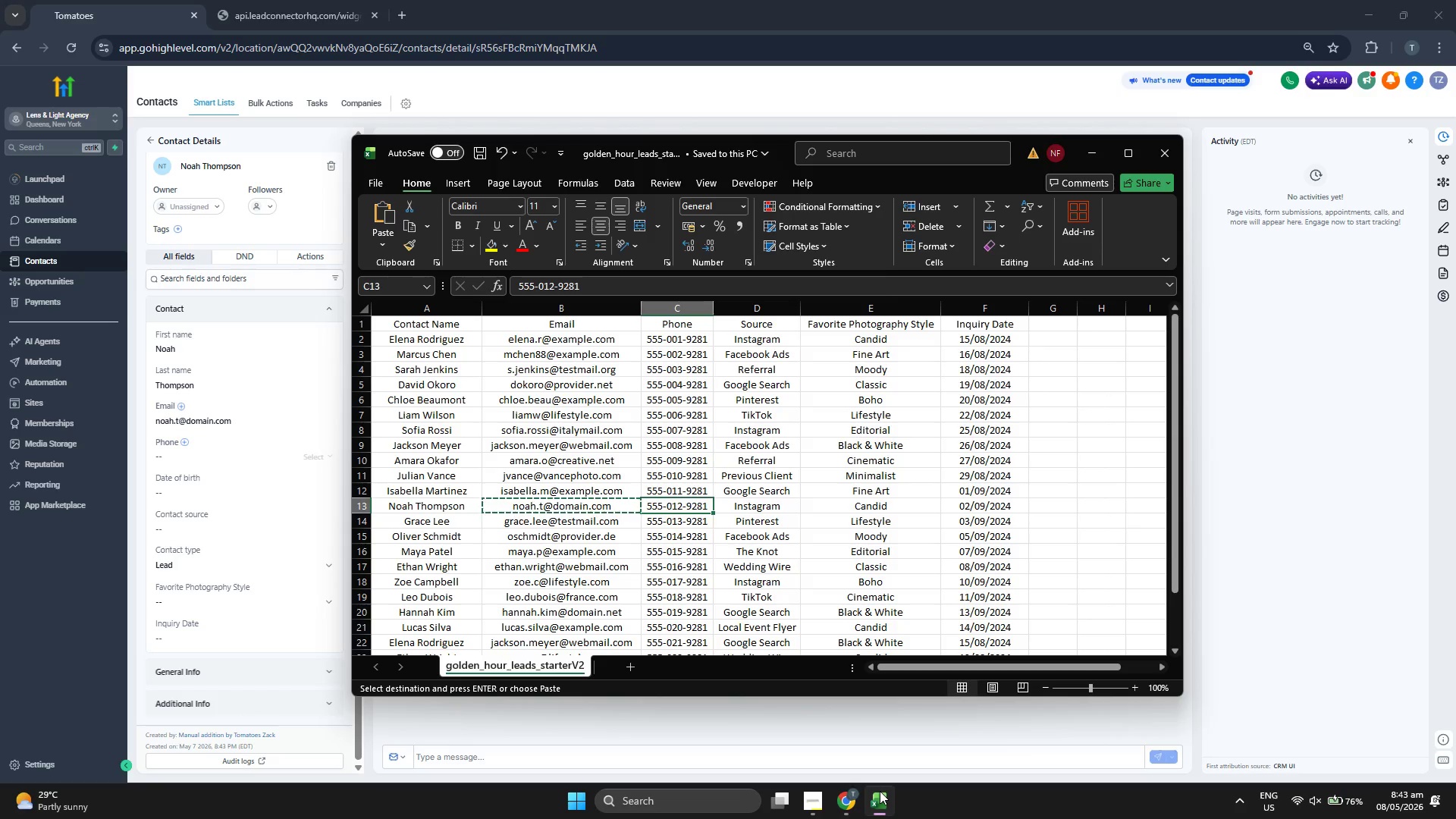 
key(Control+C)
 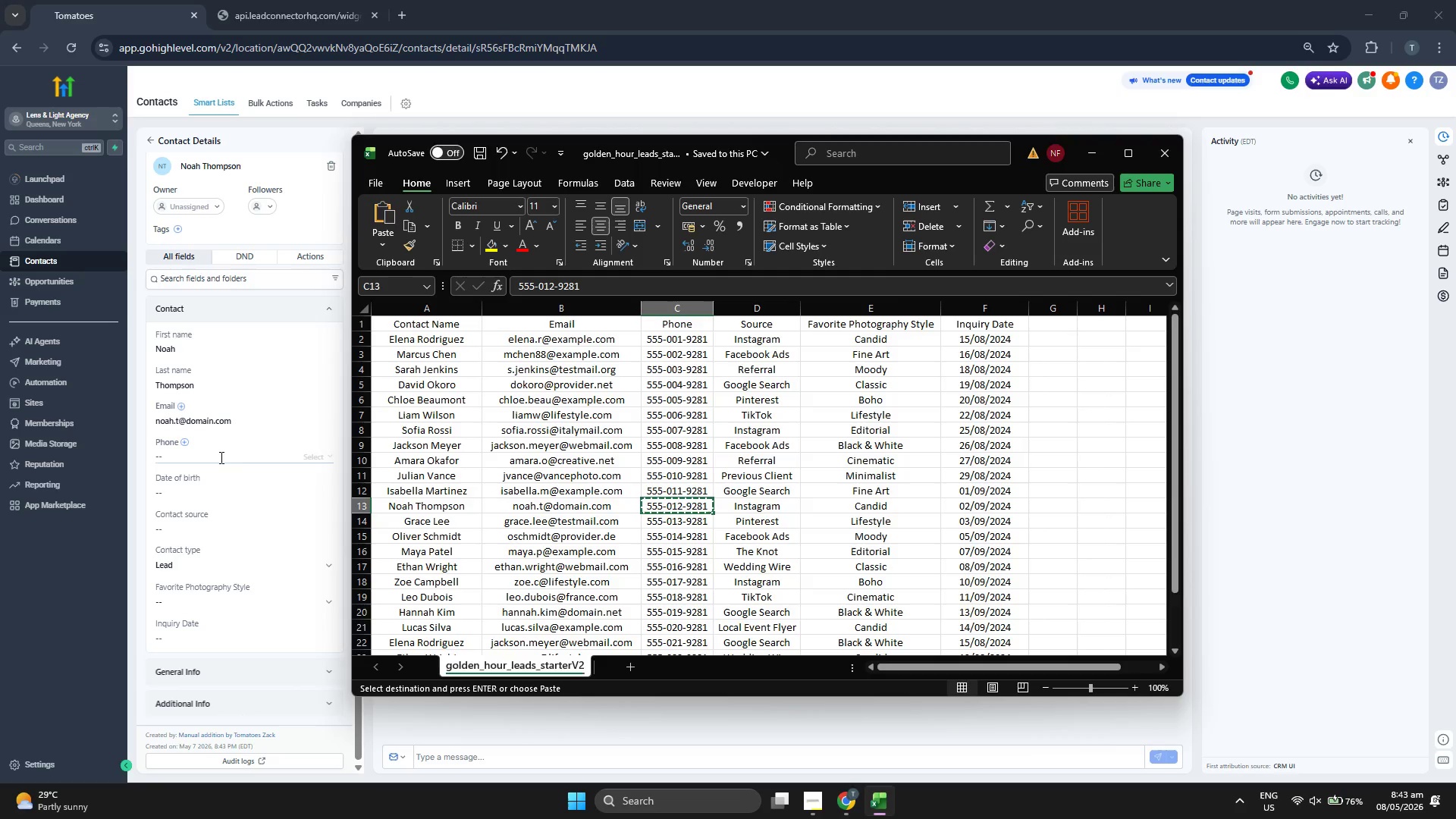 
left_click([220, 457])
 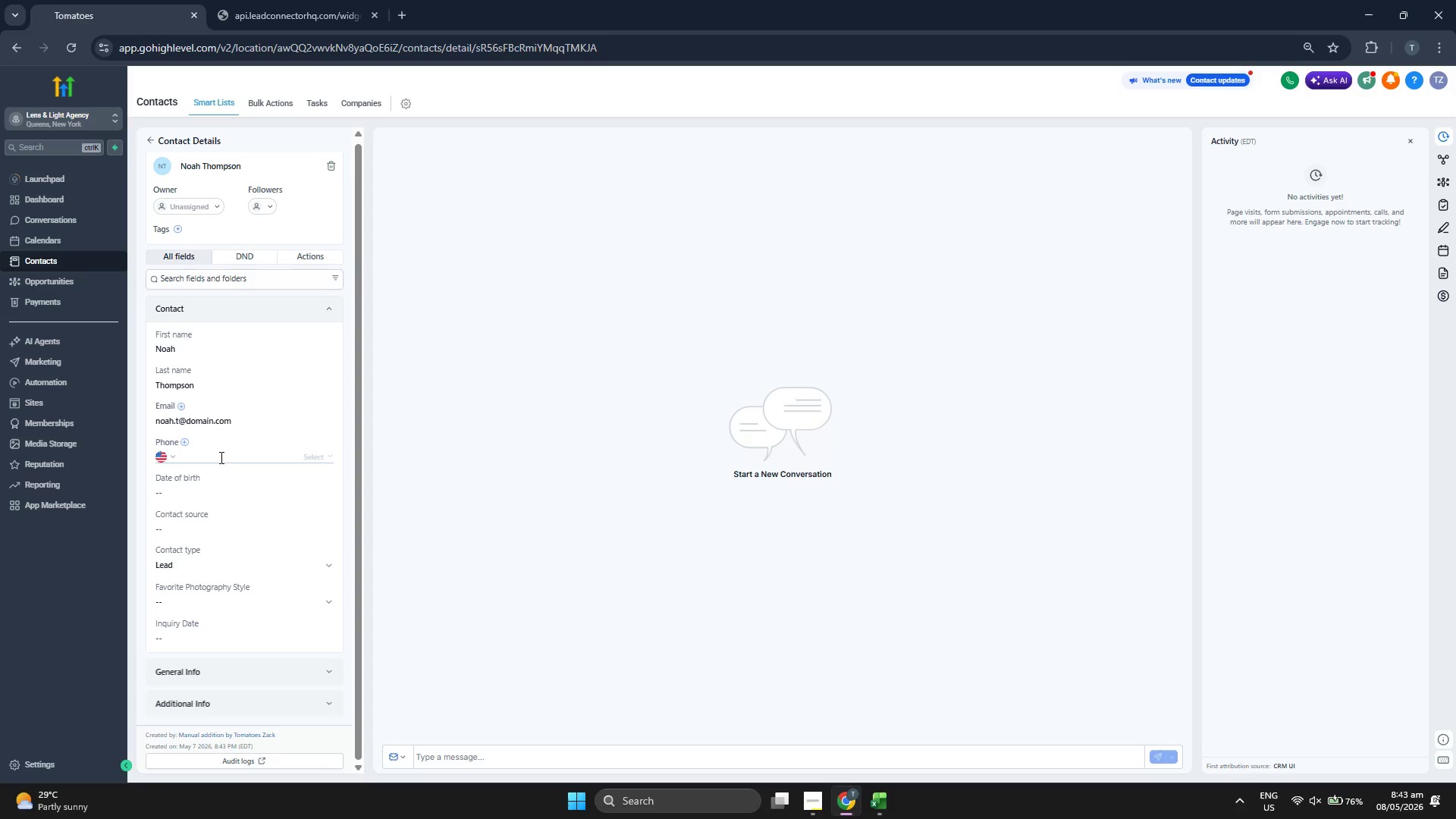 
key(Equal)
 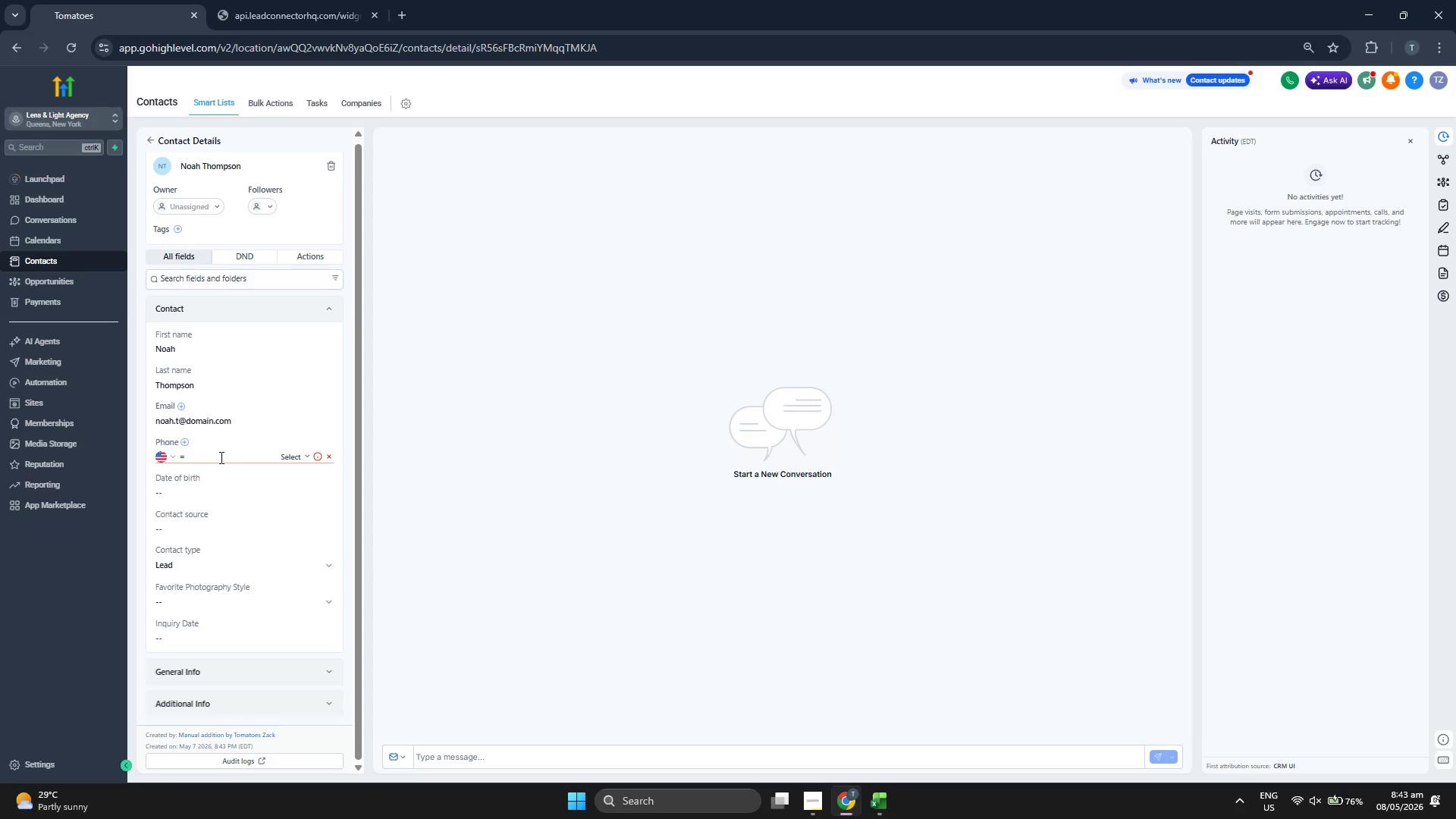 
key(Backspace)
 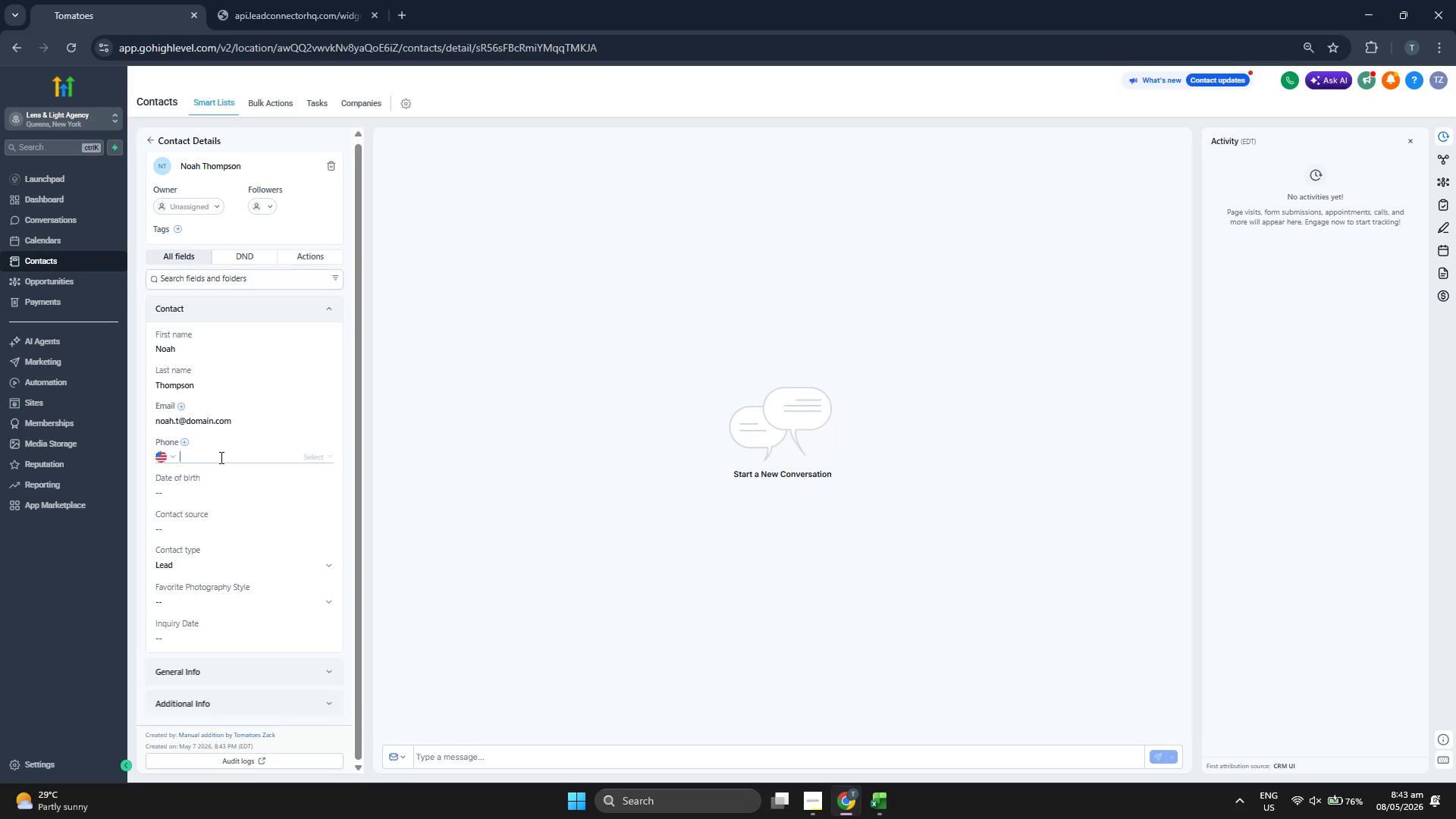 
key(Shift+ShiftRight)
 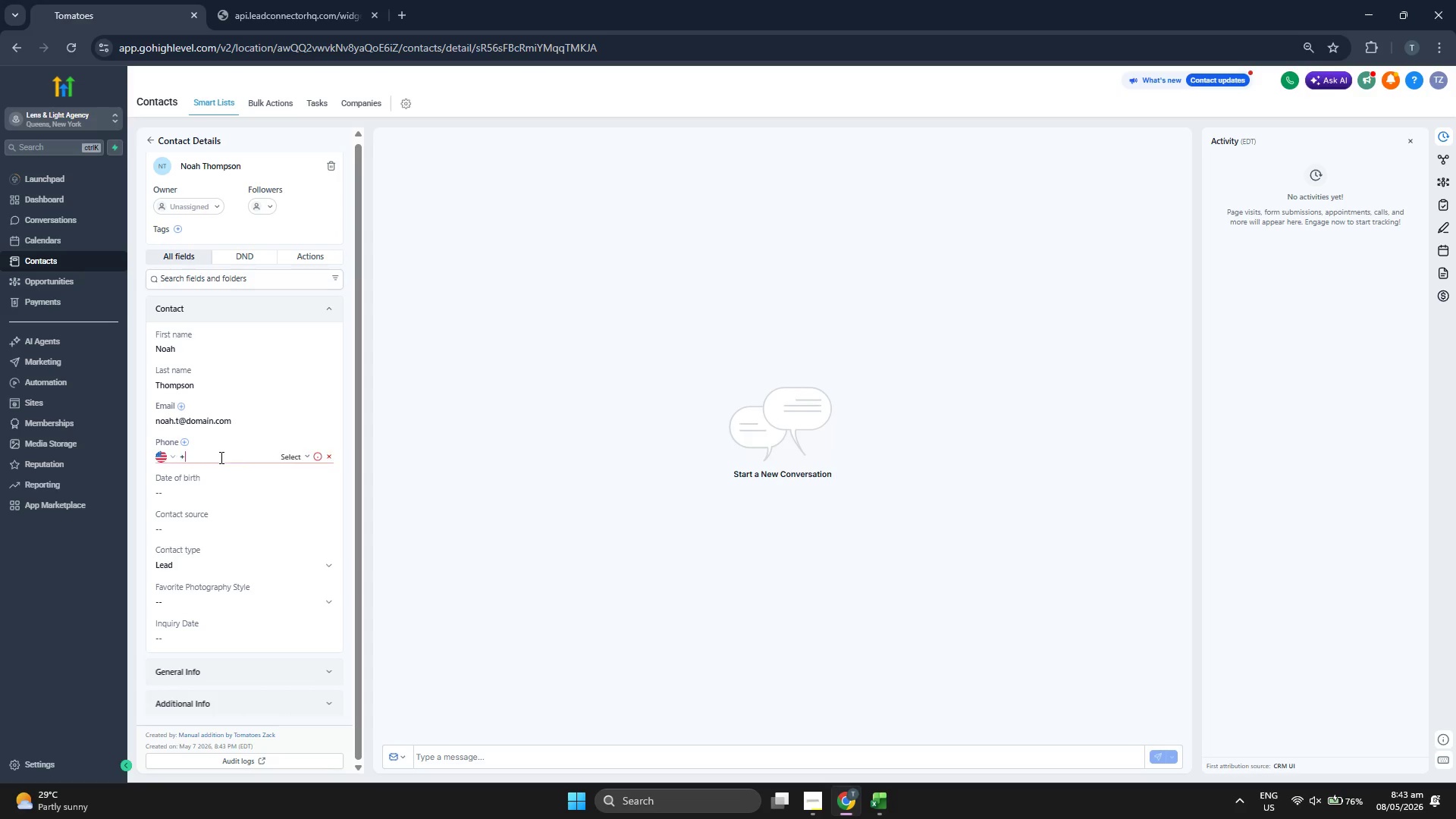 
key(Shift+Equal)
 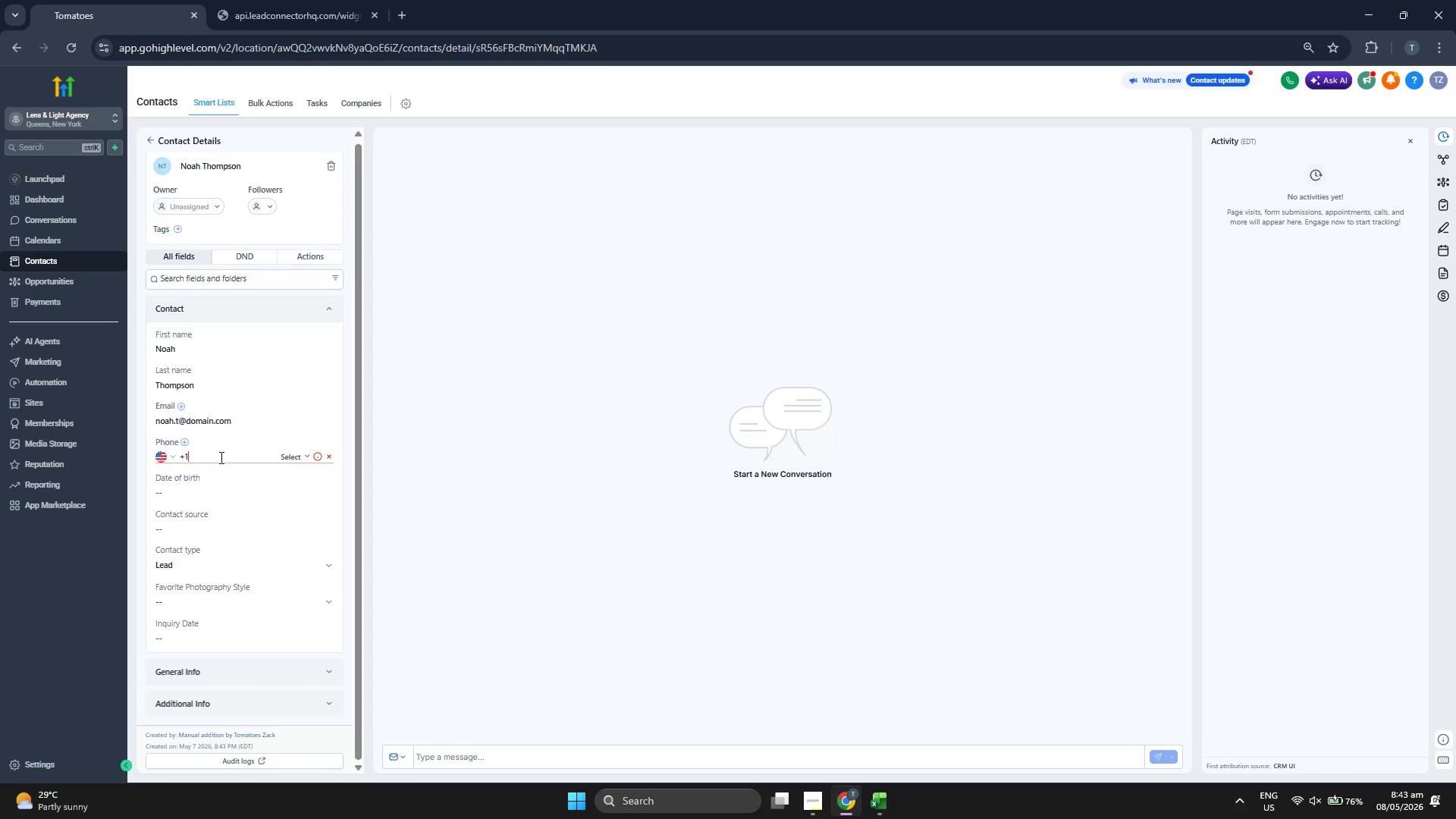 
key(1)
 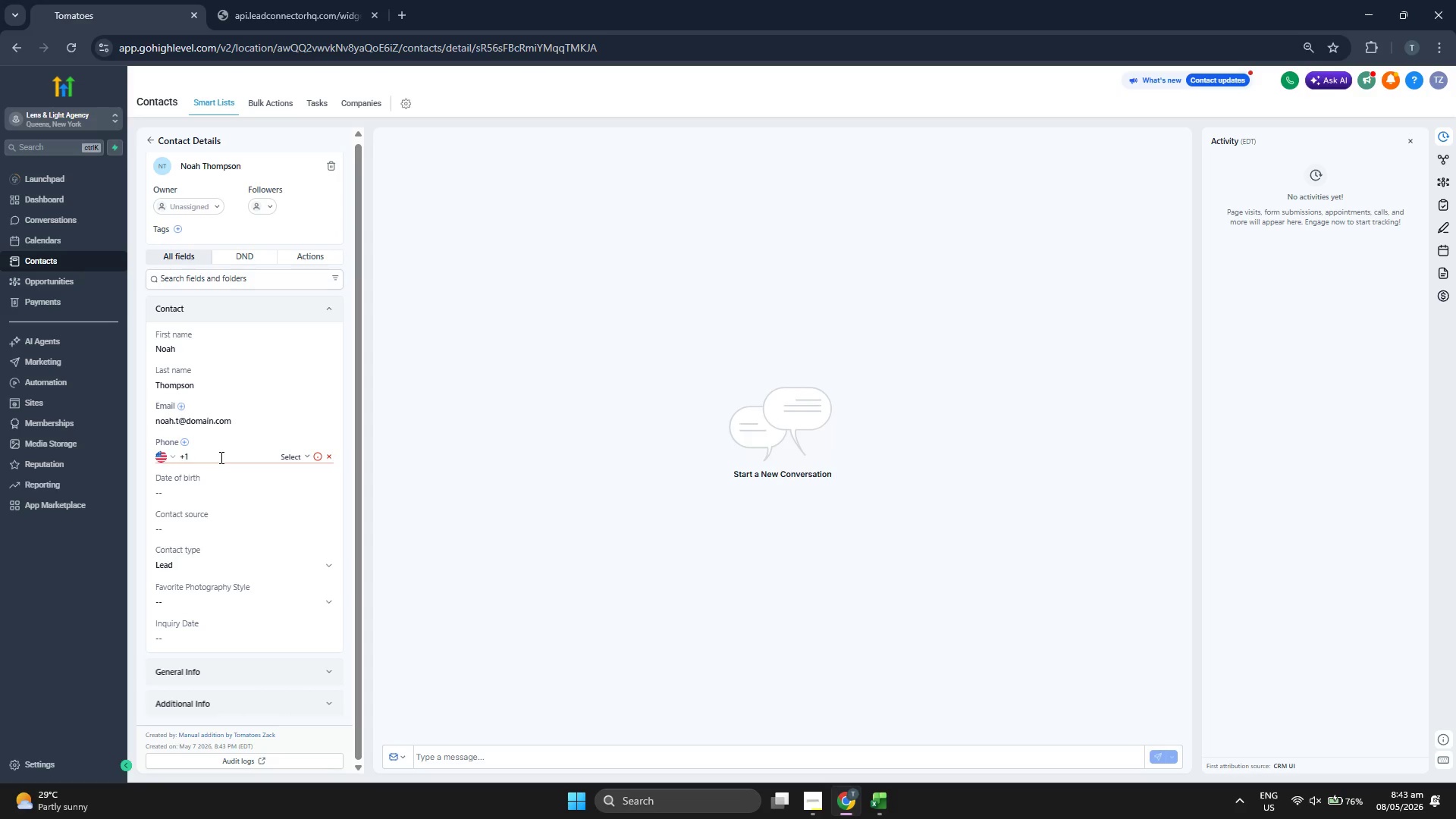 
key(Control+ControlLeft)
 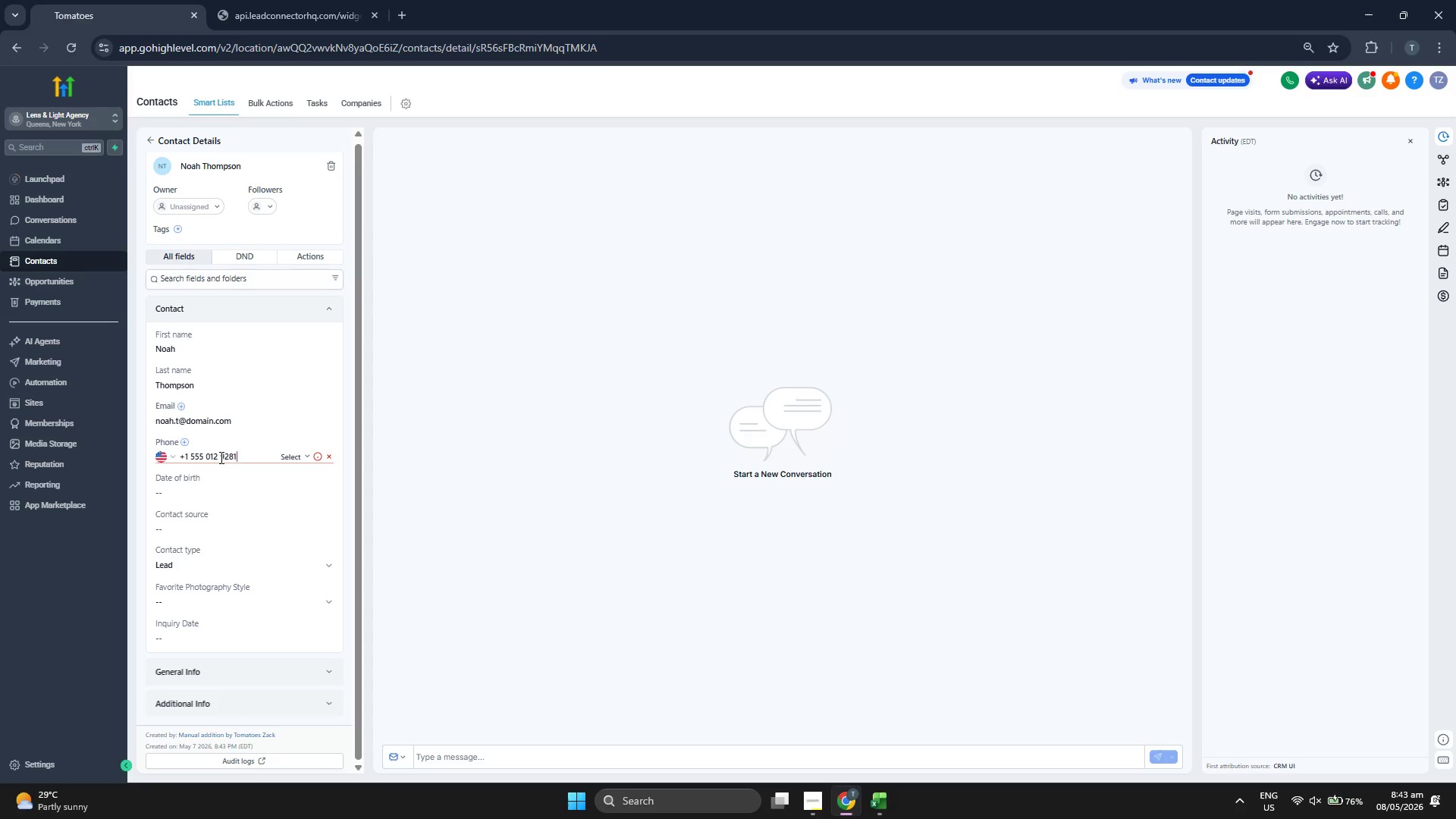 
key(Control+V)
 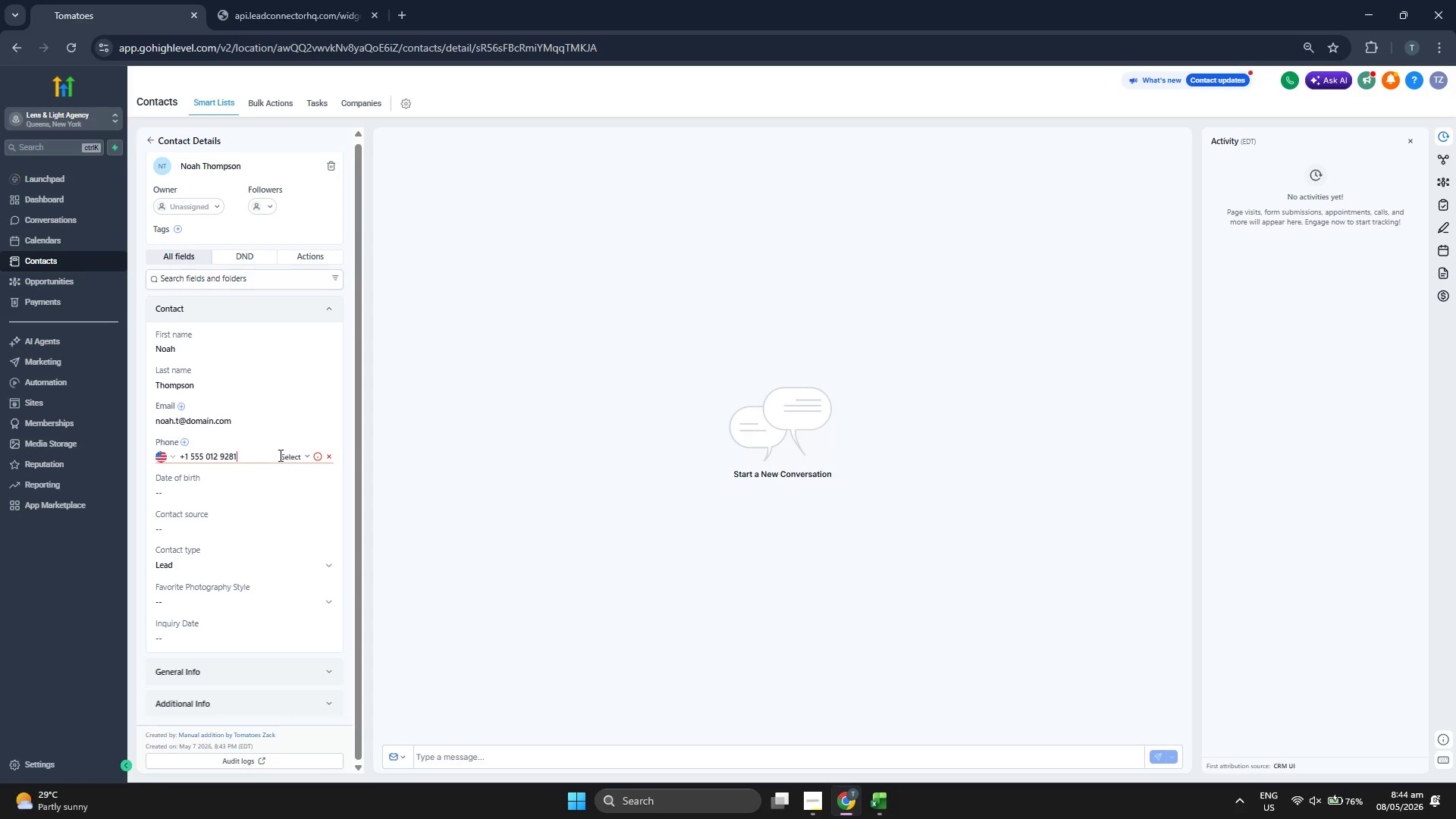 
left_click([288, 454])
 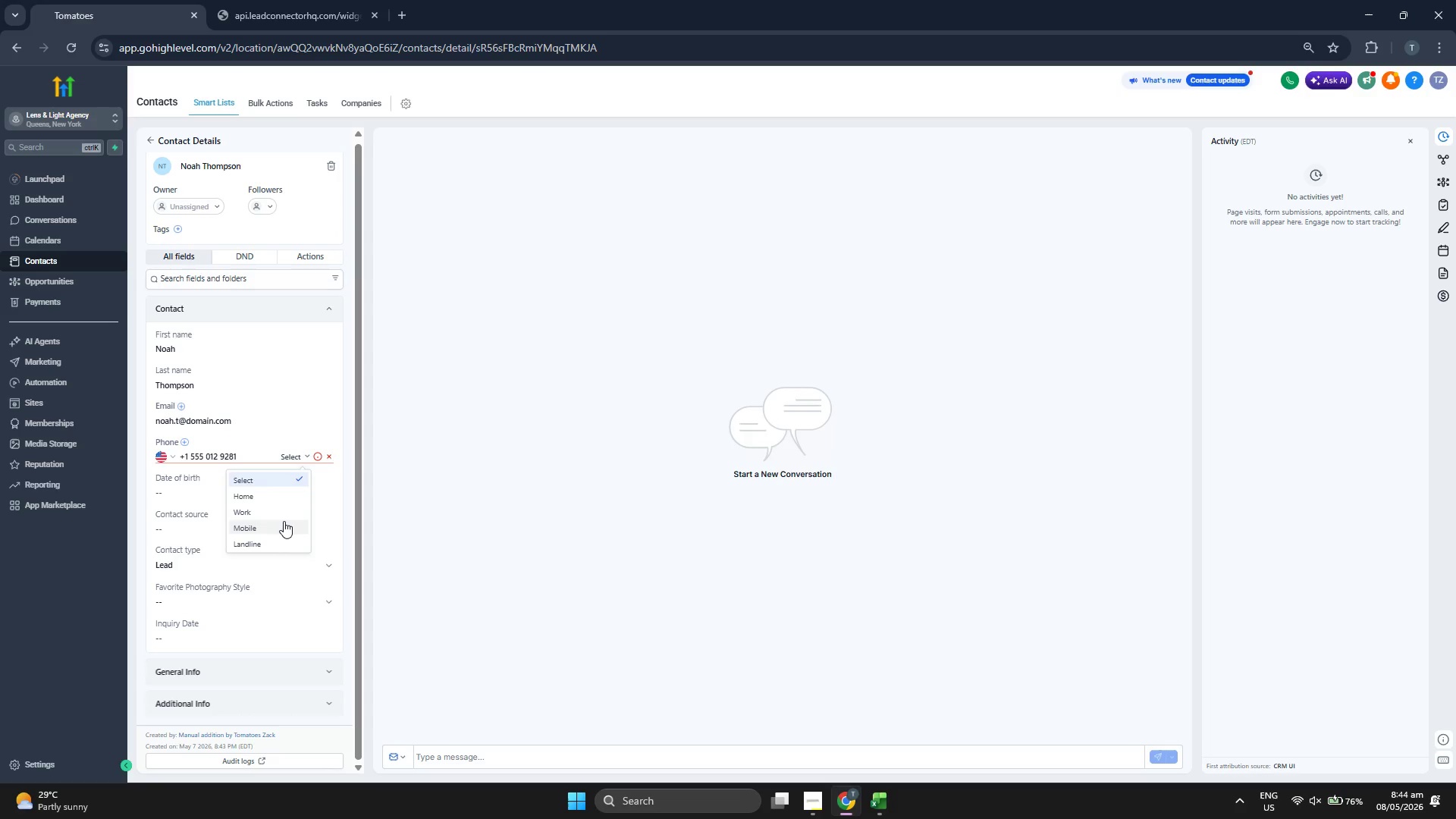 
left_click([284, 525])
 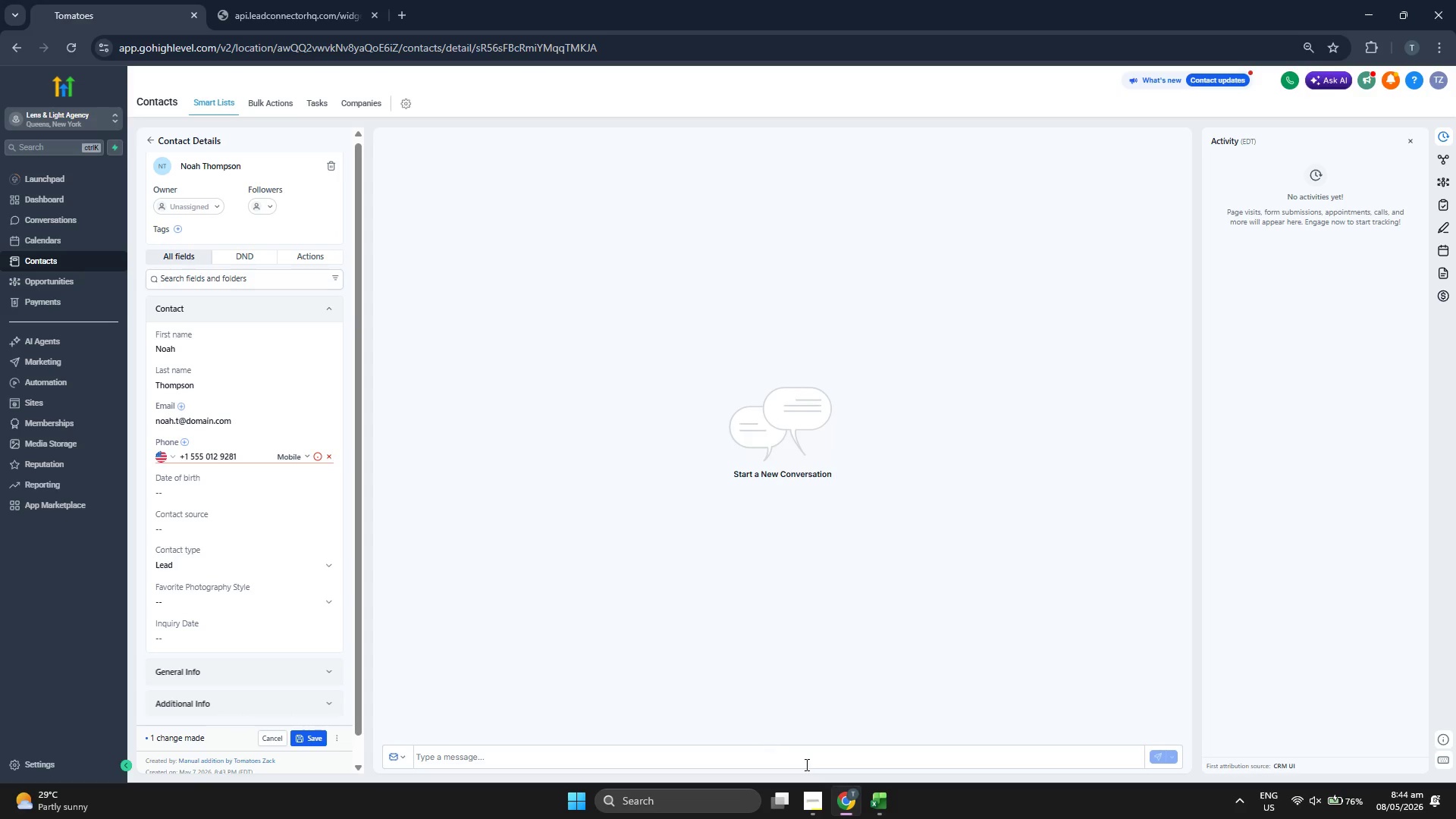 
left_click([892, 813])
 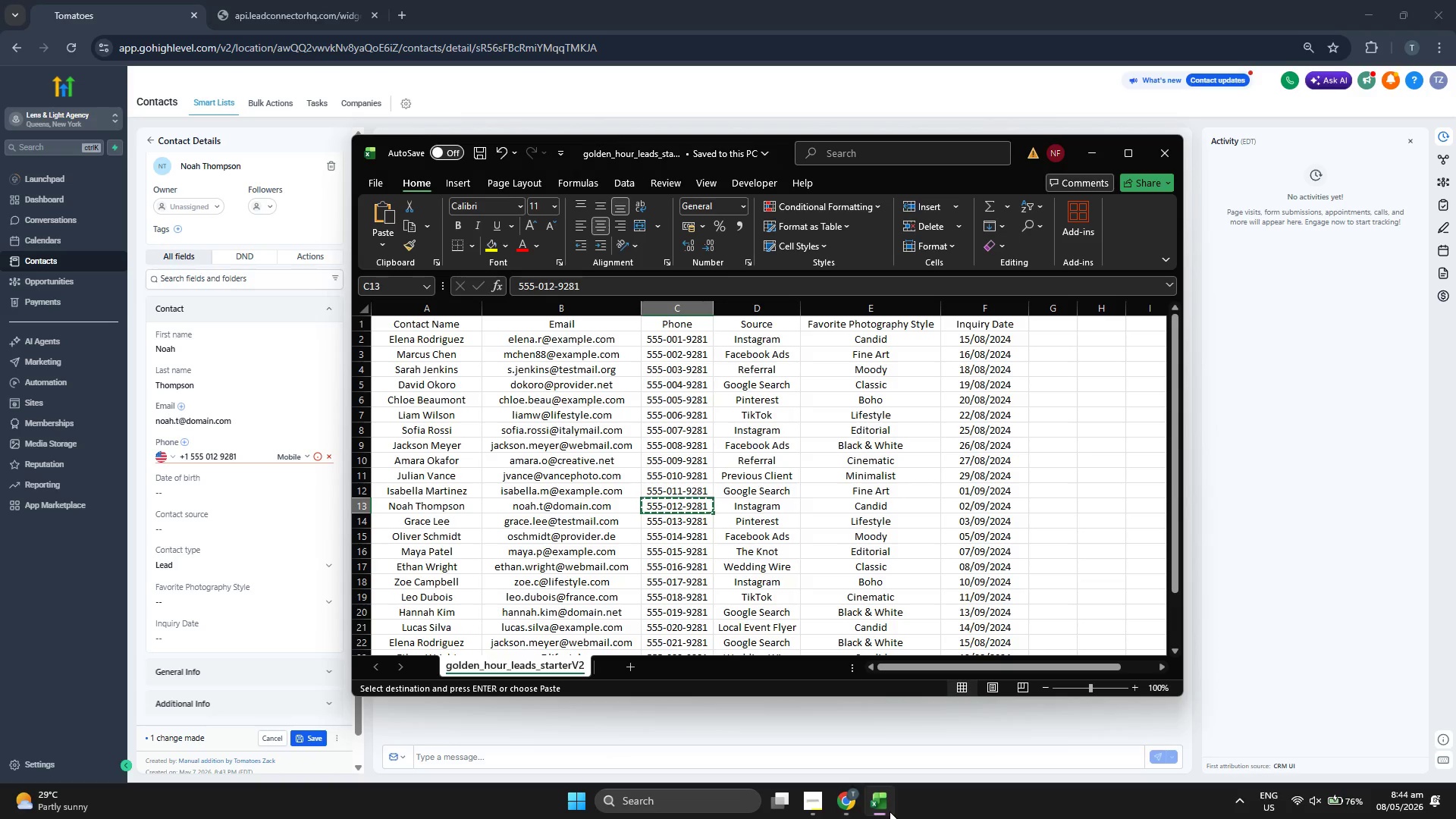 
key(ArrowRight)
 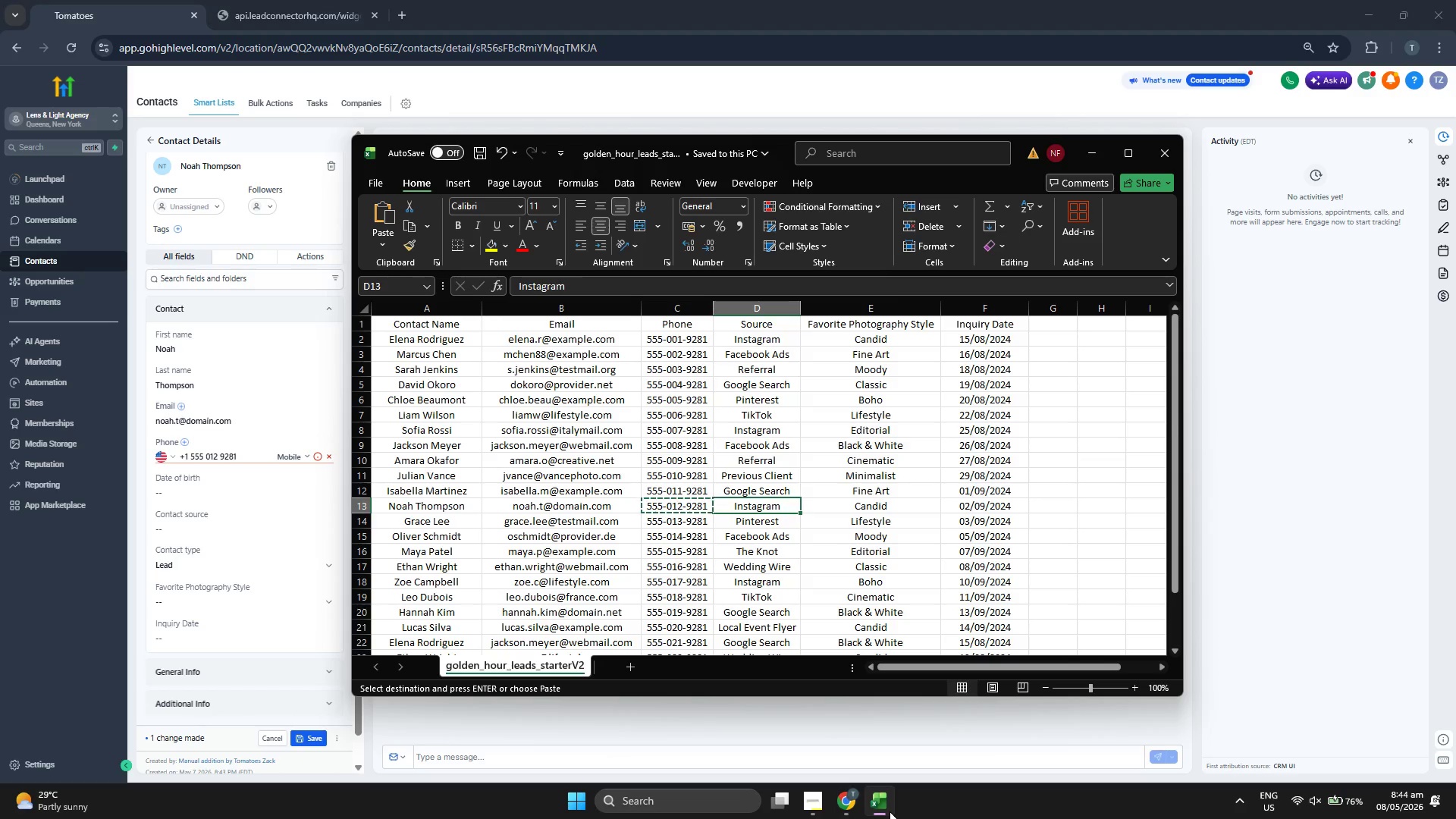 
key(Control+ControlLeft)
 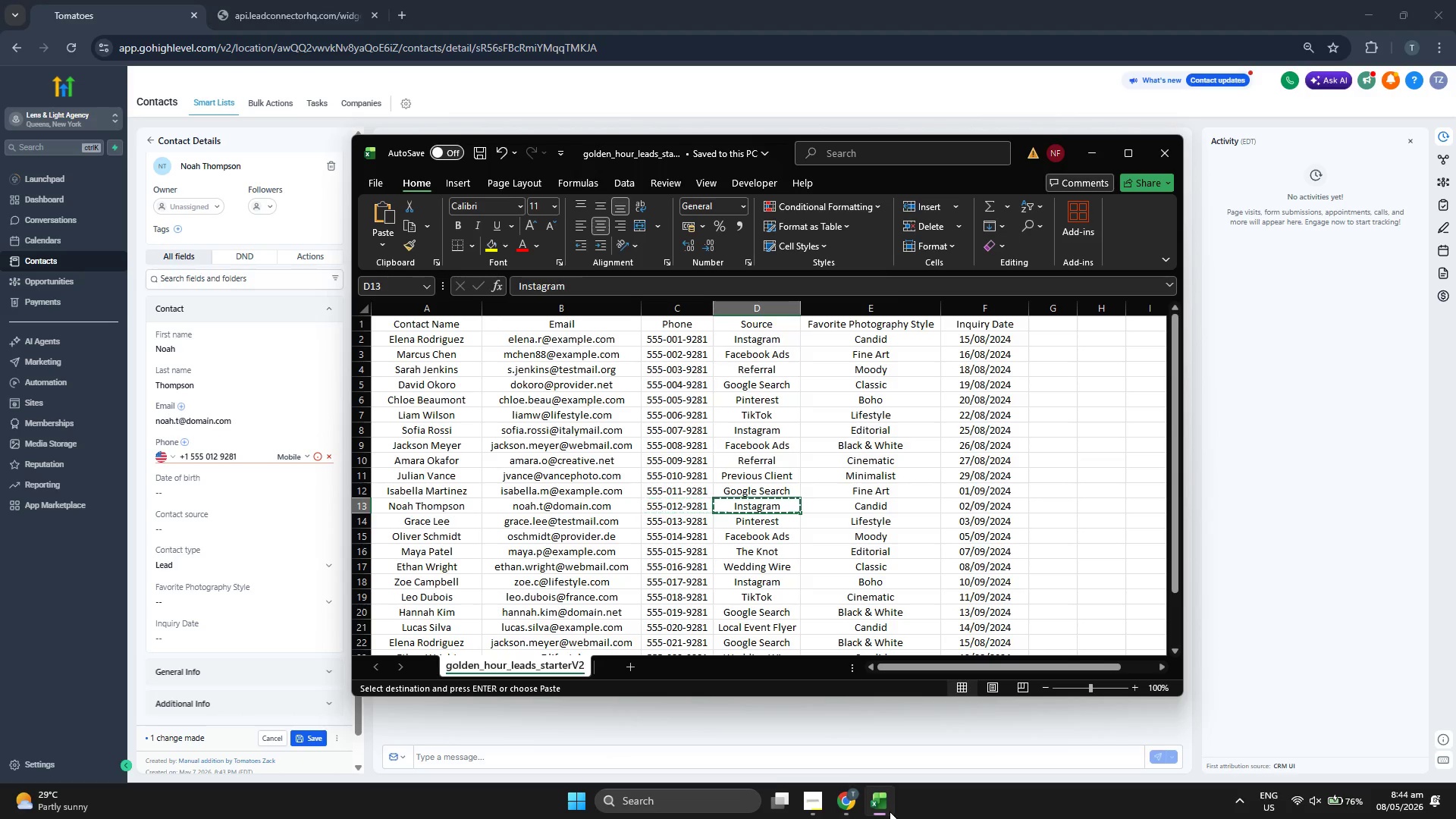 
key(Control+C)
 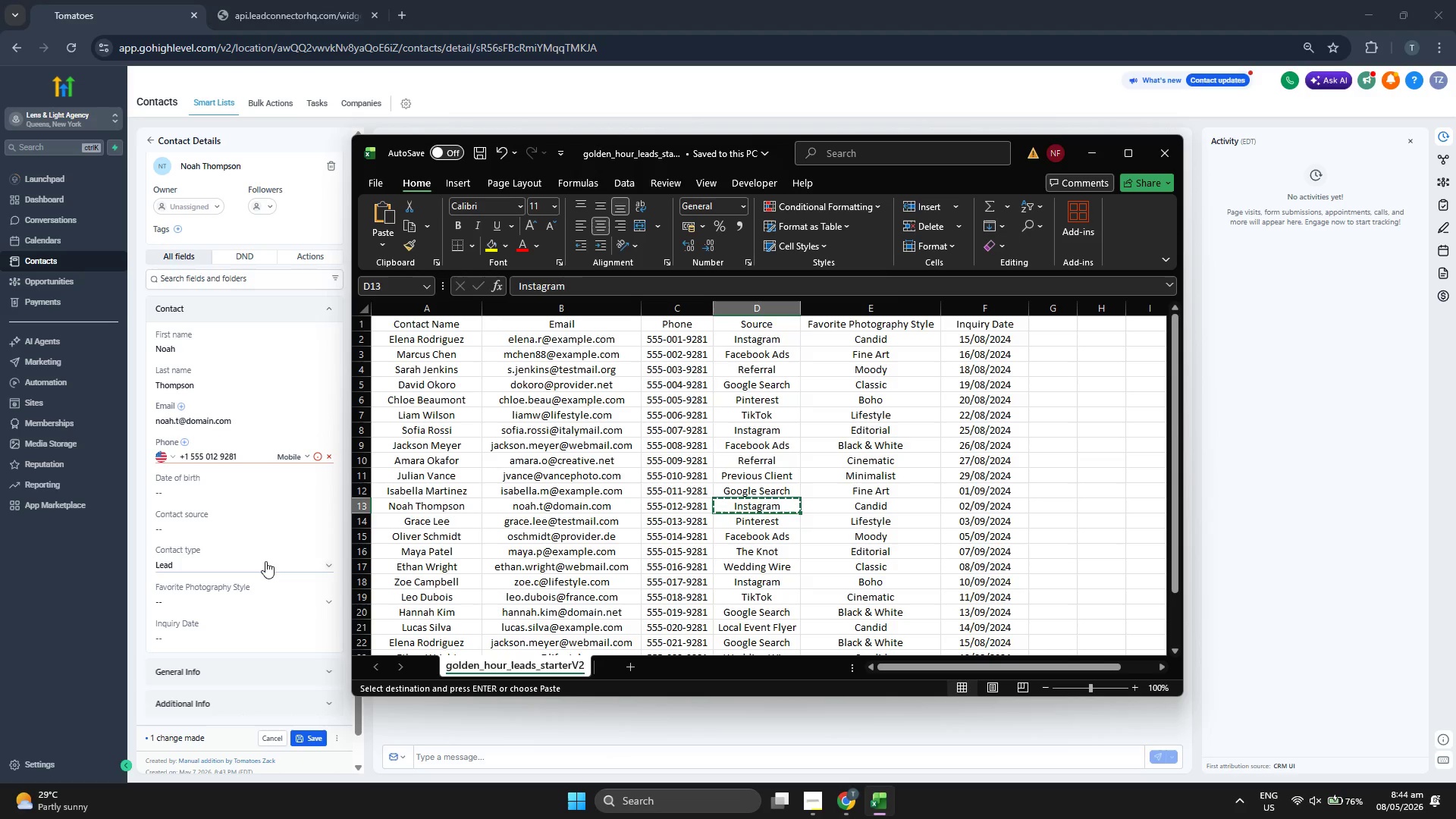 
left_click([252, 532])
 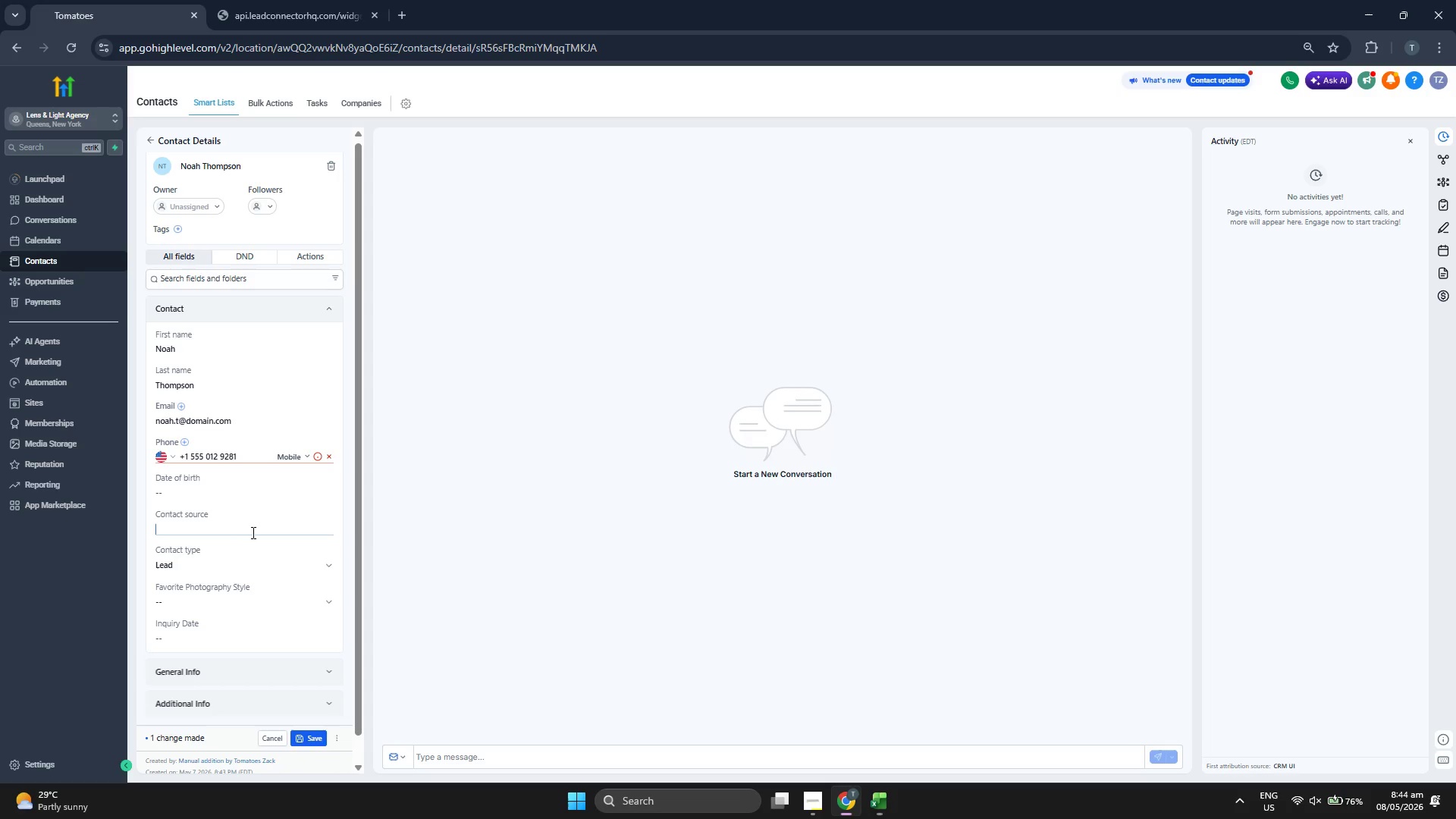 
key(Control+ControlLeft)
 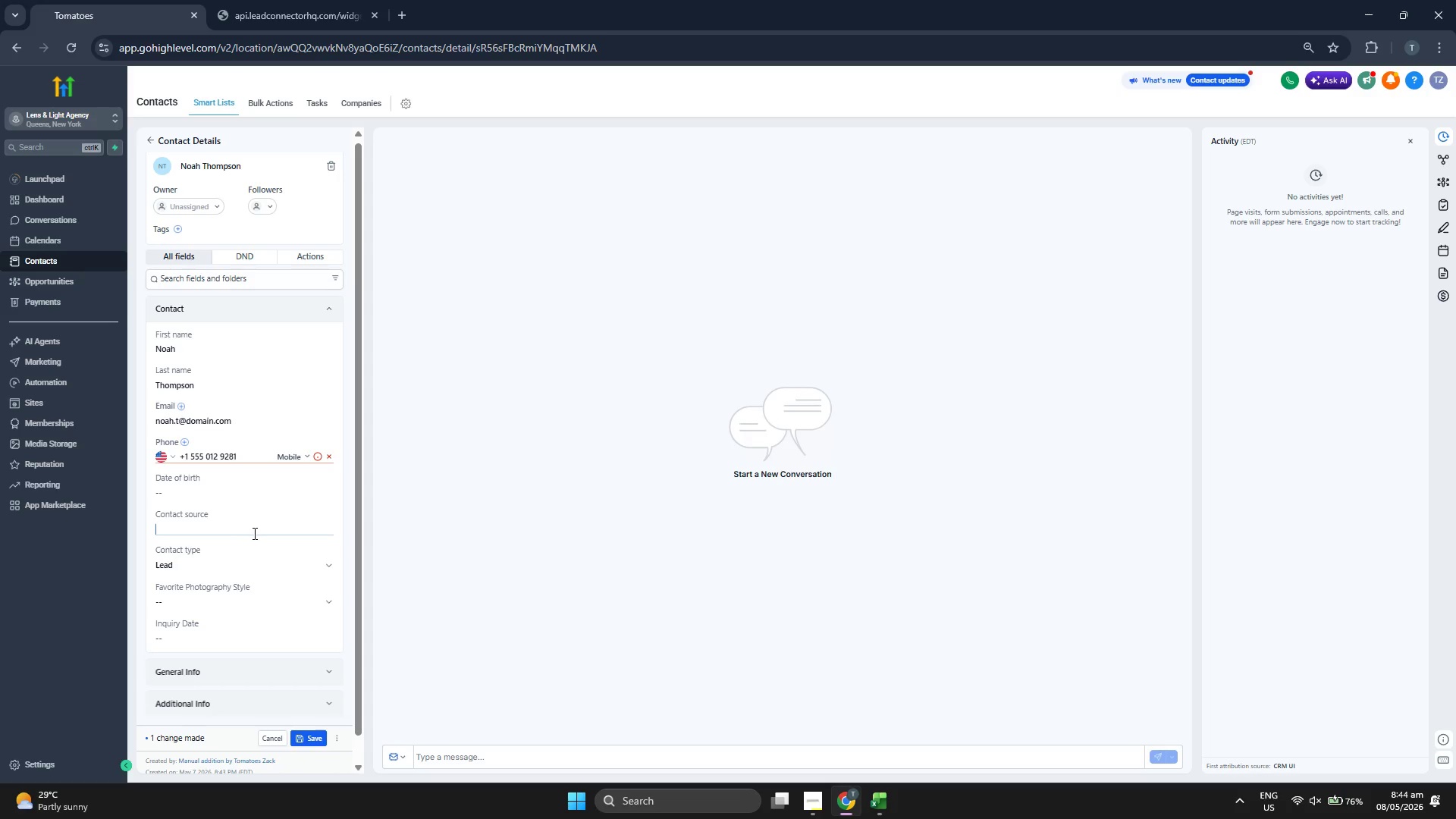 
key(Control+V)
 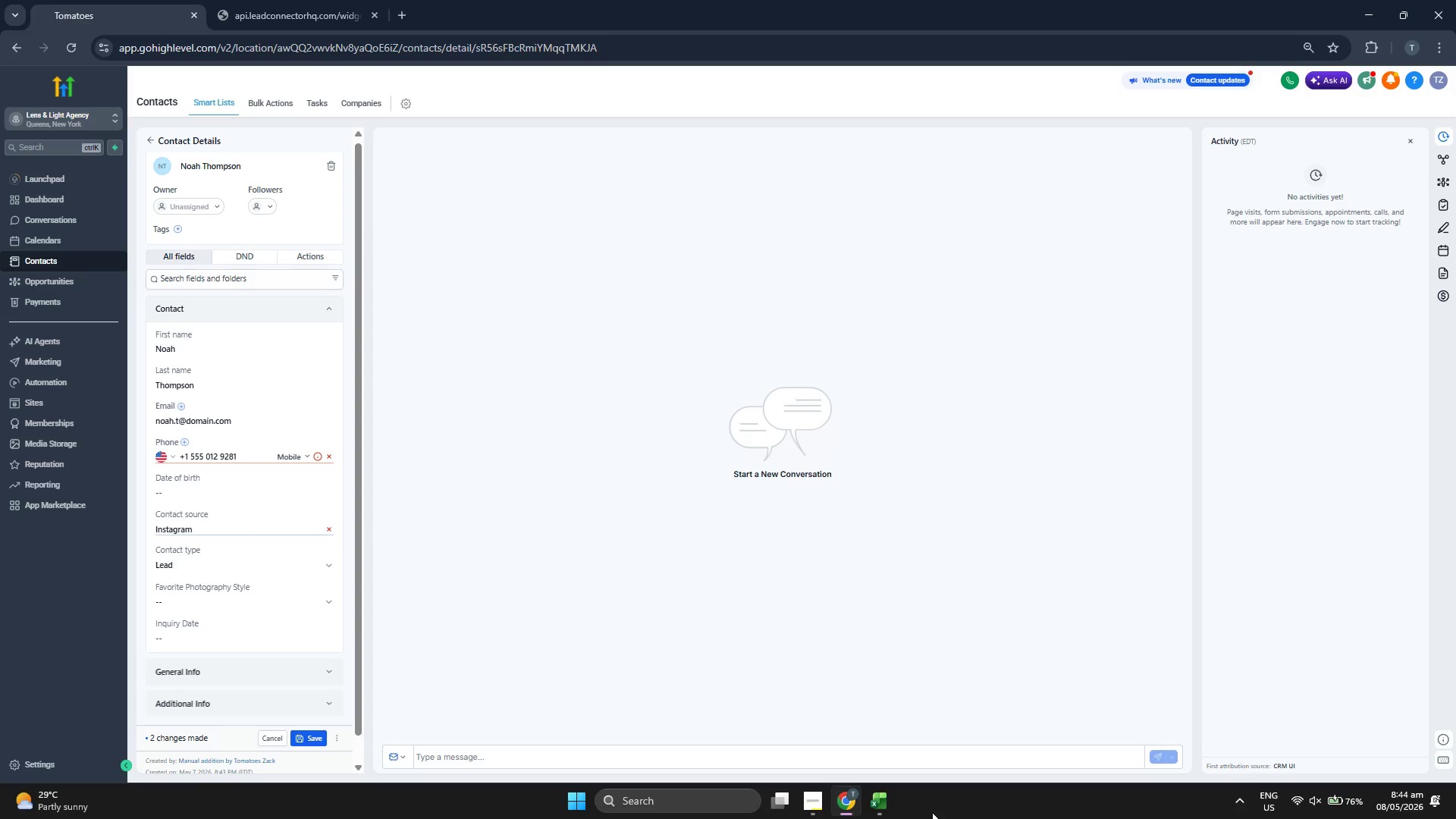 
left_click([886, 805])
 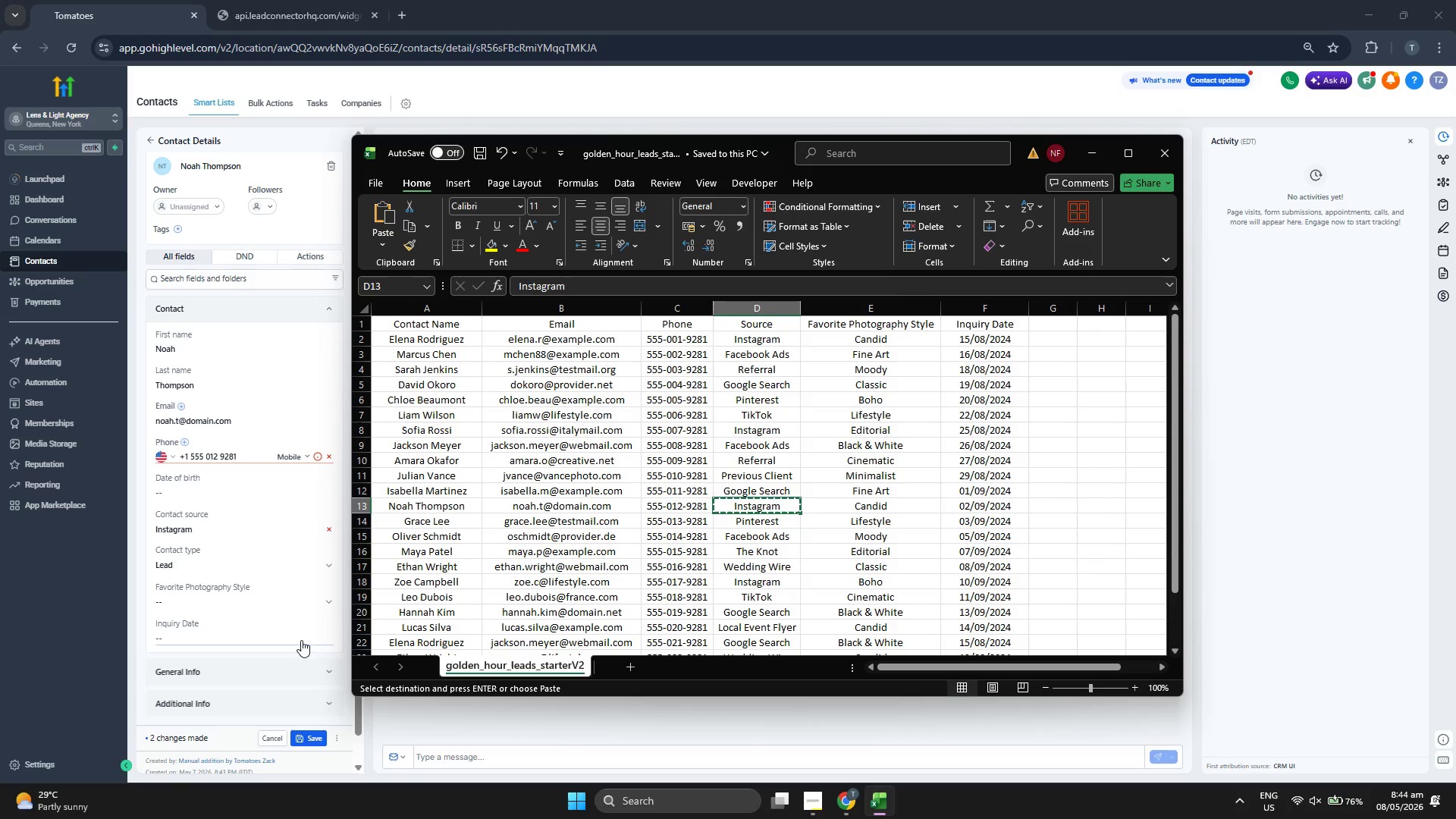 
left_click([244, 602])
 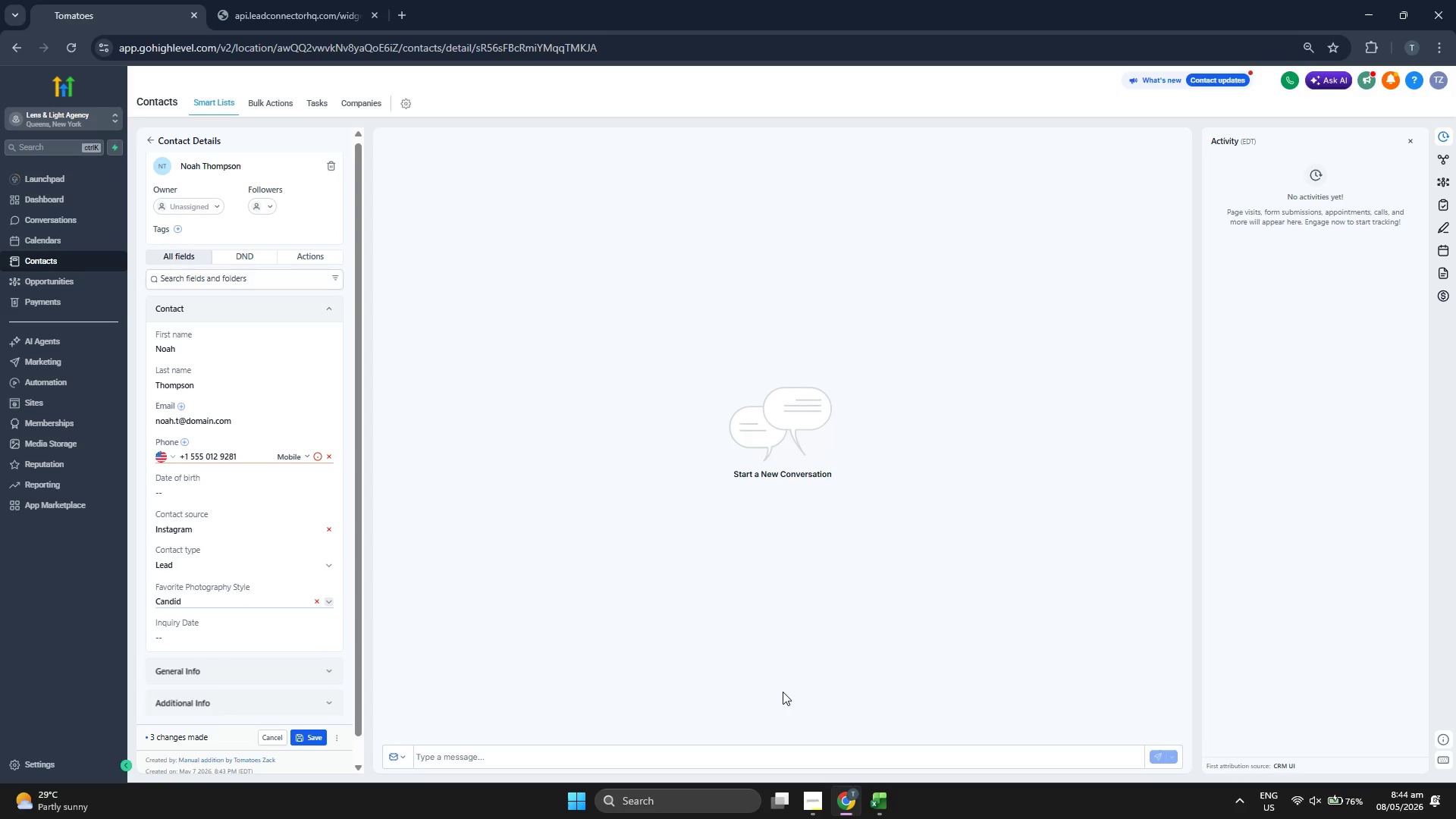 
left_click([885, 799])
 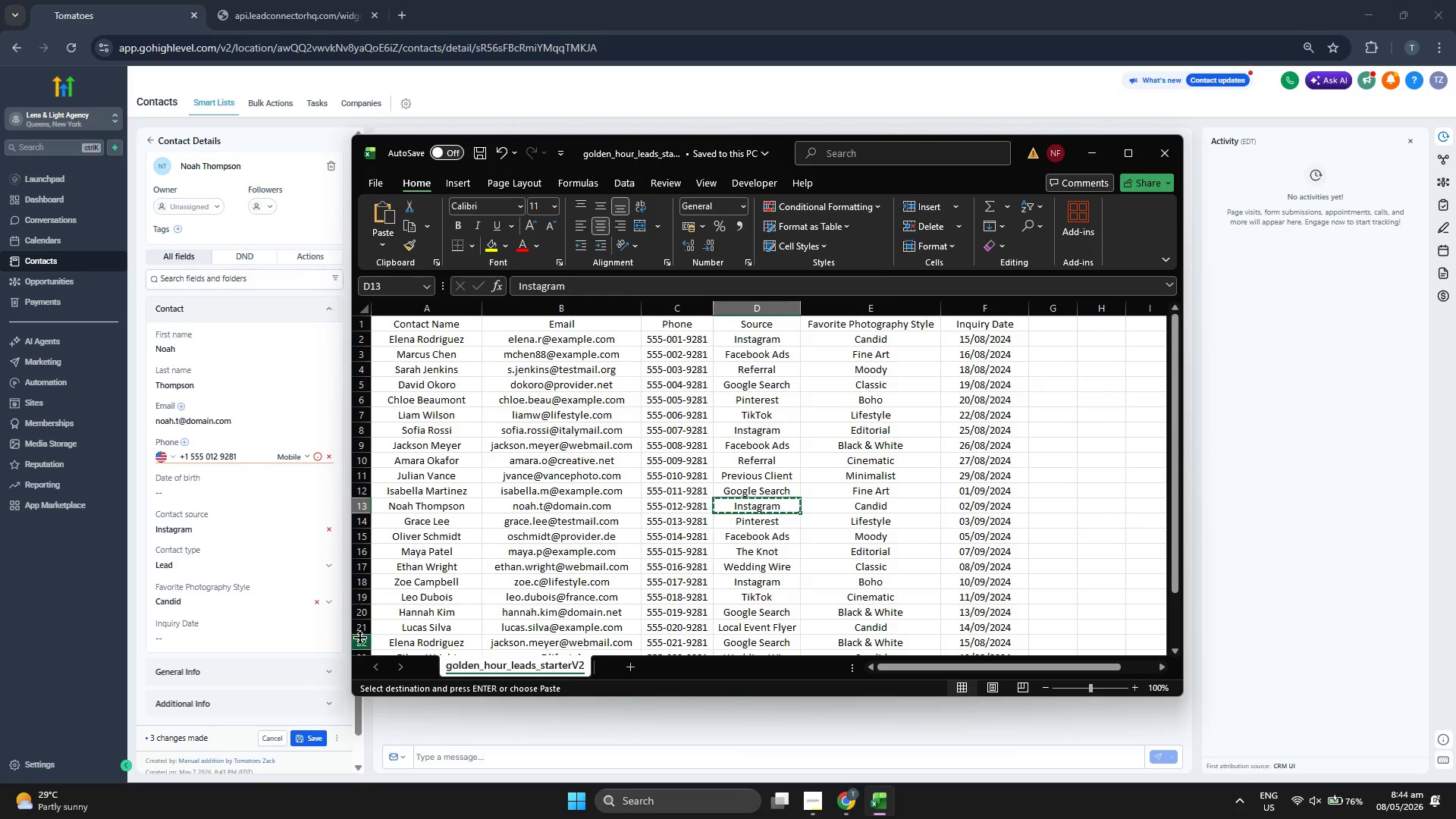 
left_click([292, 631])
 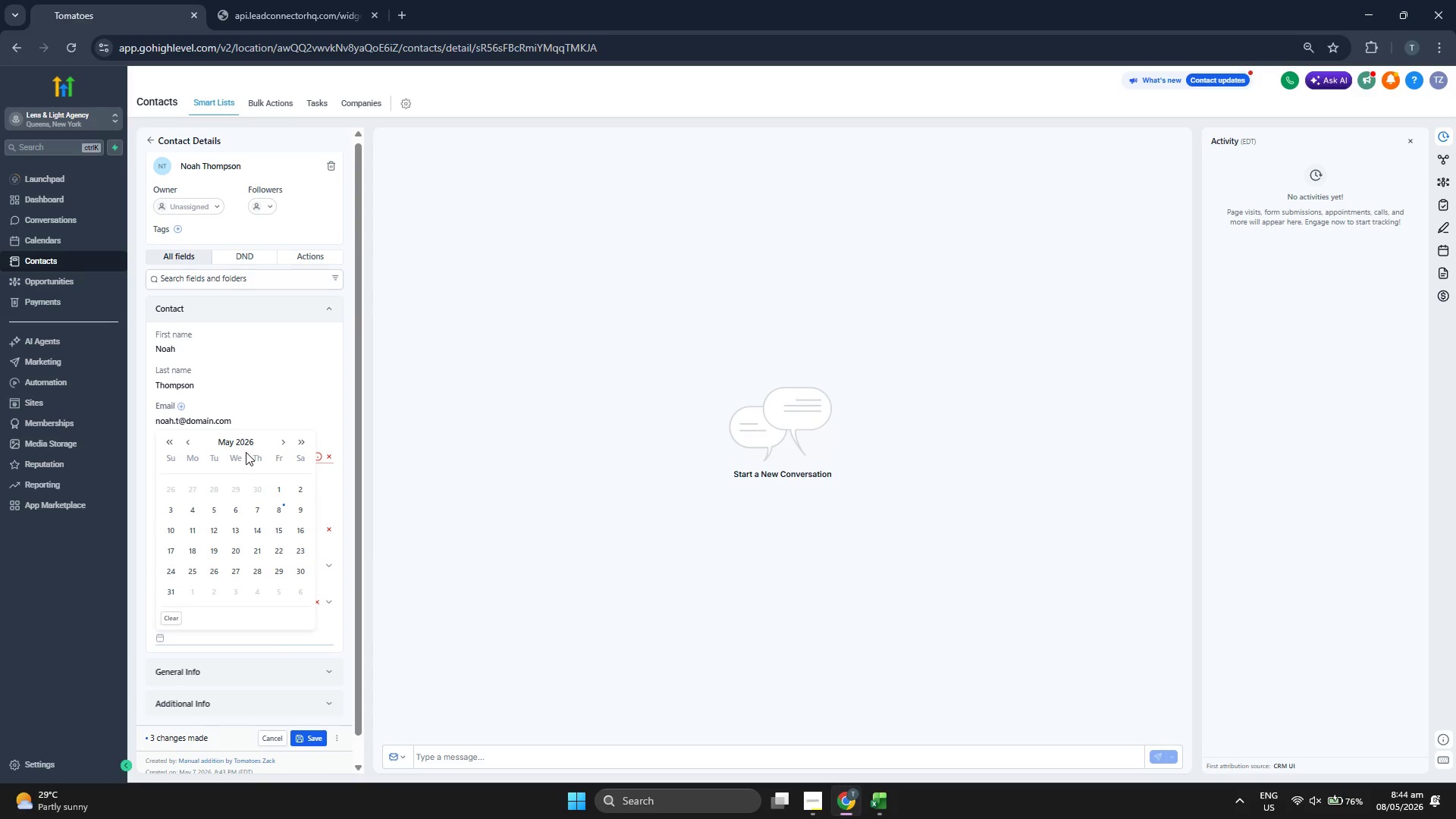 
left_click([243, 444])
 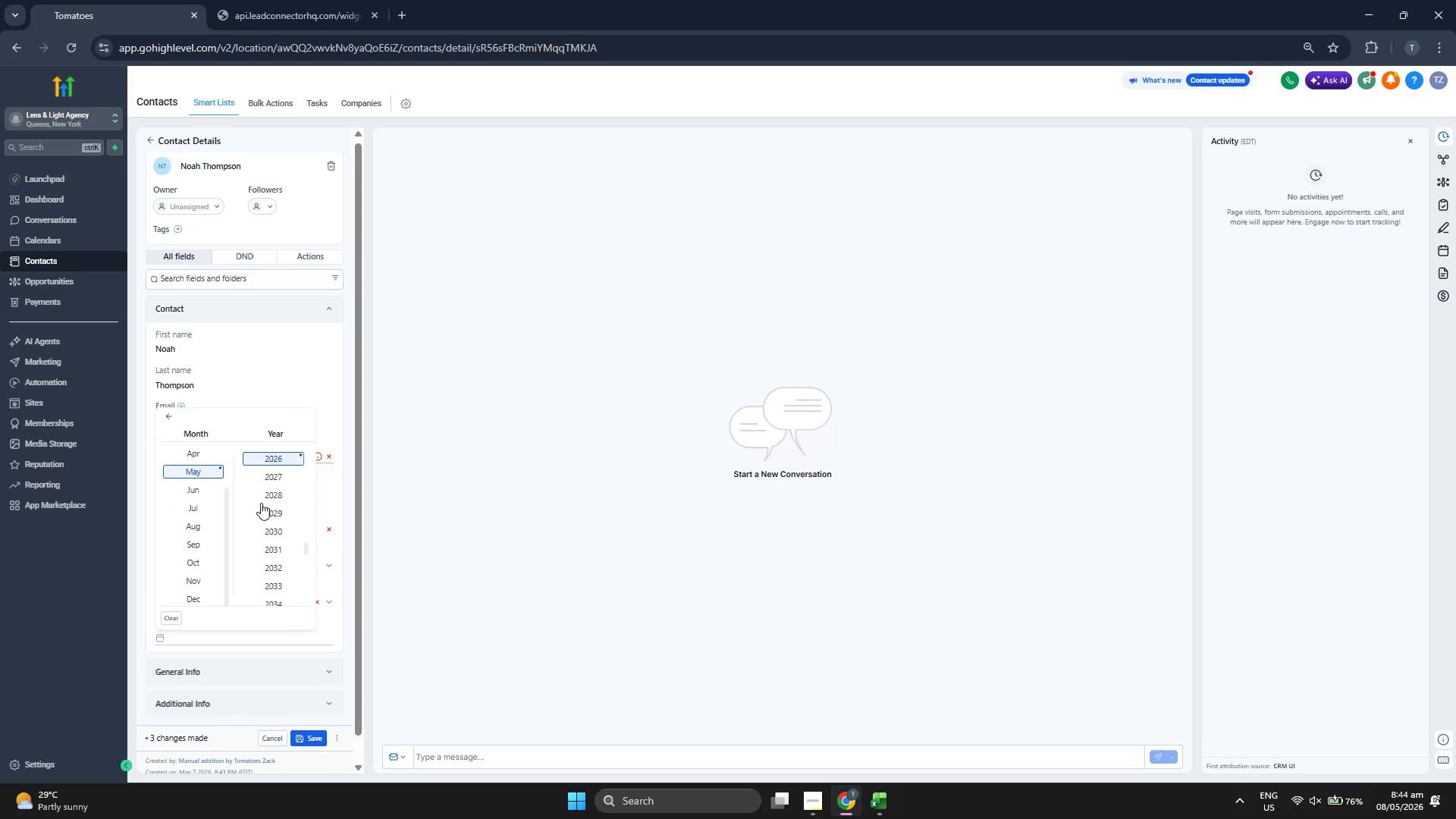 
scroll: coordinate [262, 512], scroll_direction: up, amount: 1.0
 